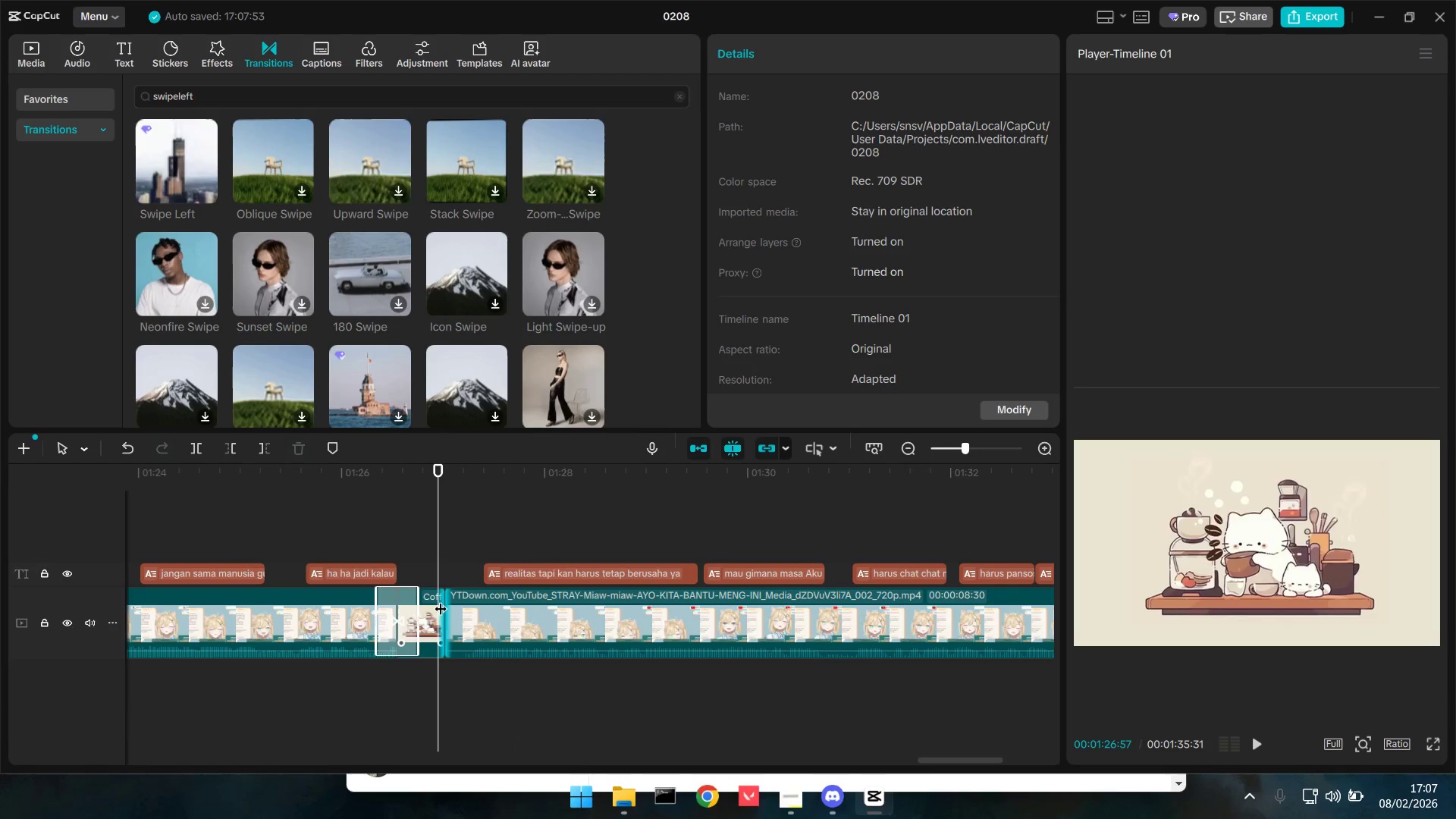 
key(Control+Z)
 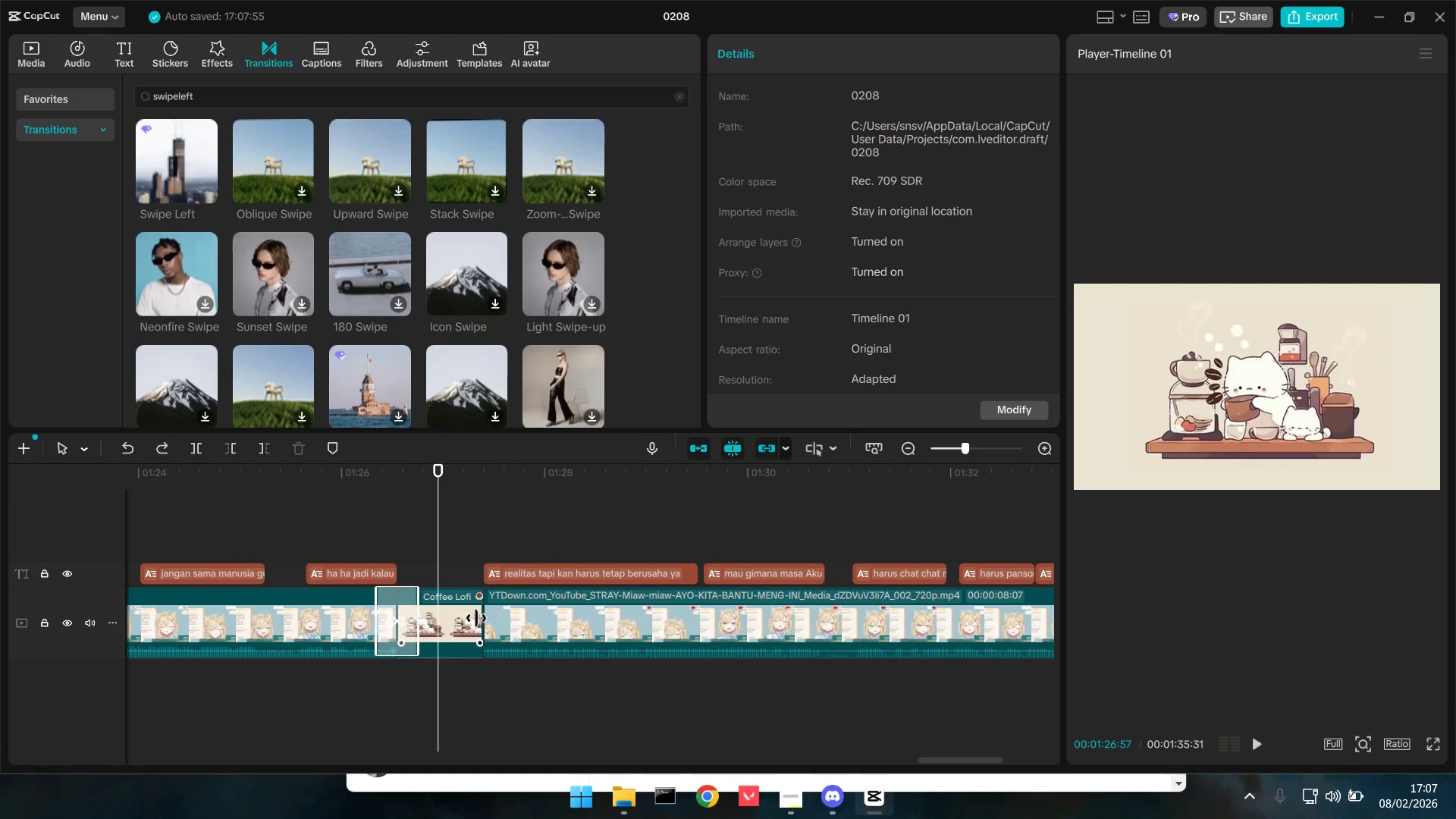 
left_click_drag(start_coordinate=[476, 618], to_coordinate=[431, 625])
 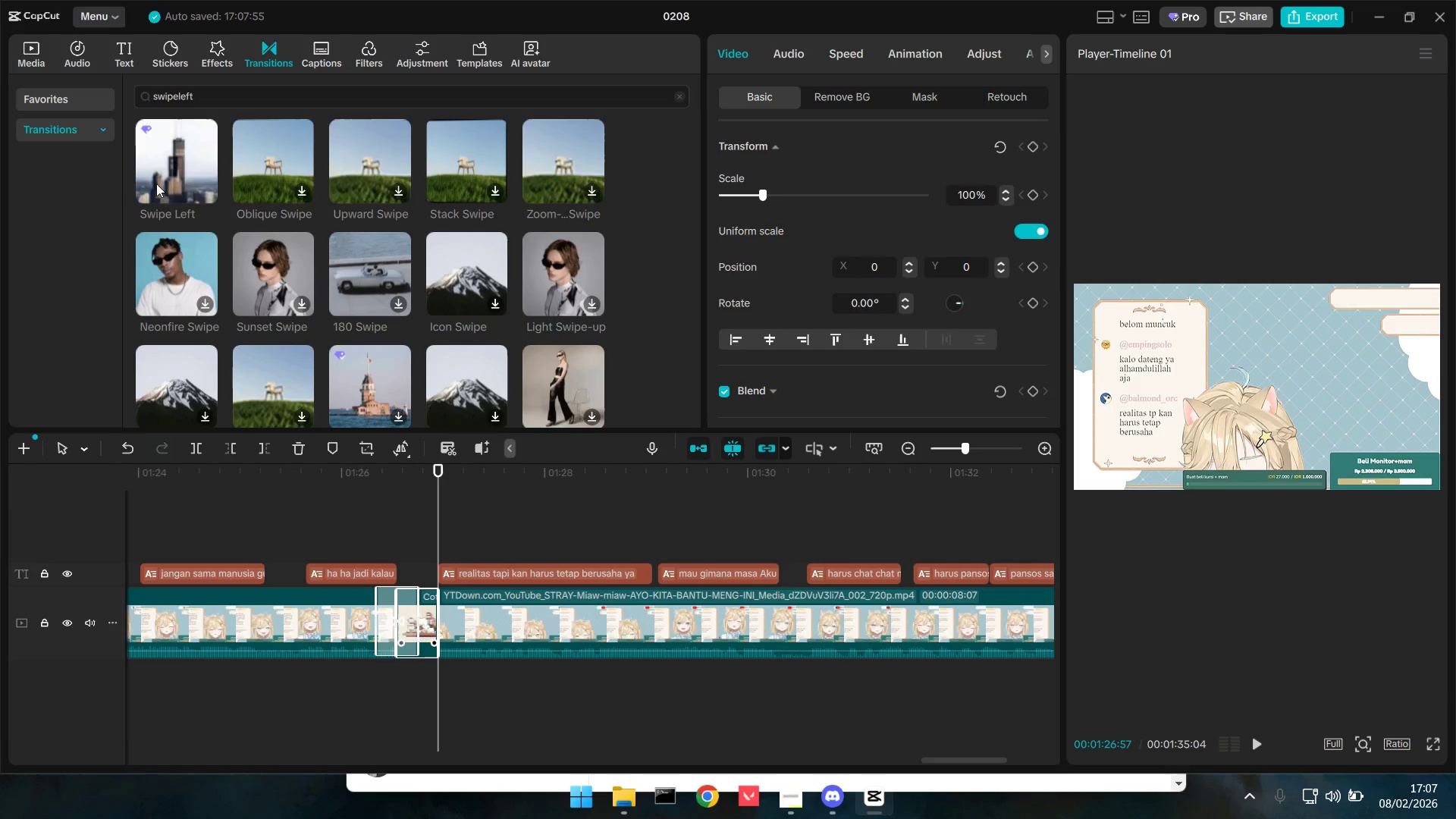 
left_click_drag(start_coordinate=[173, 183], to_coordinate=[408, 606])
 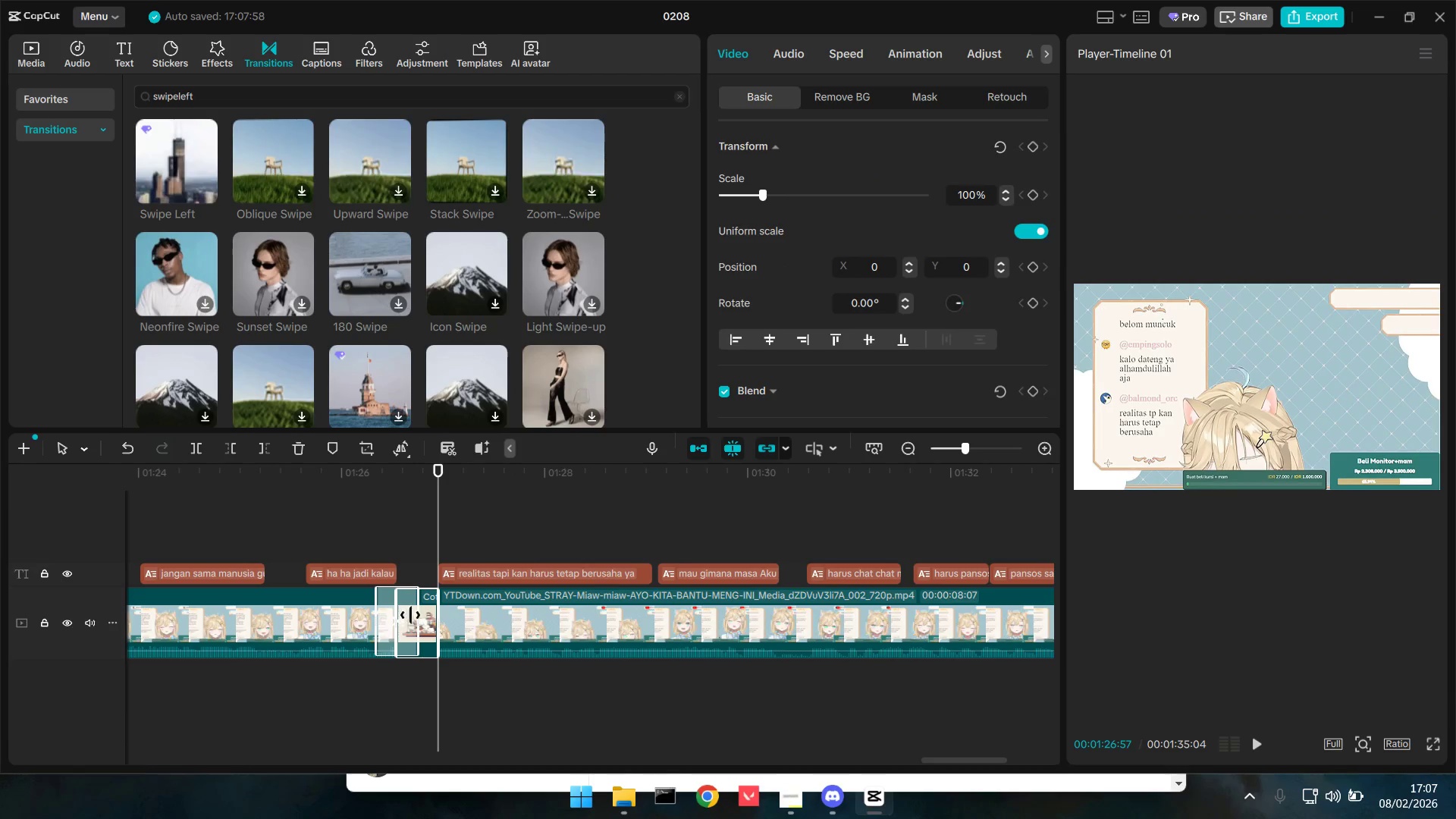 
hold_key(key=ControlLeft, duration=1.3)
scroll: coordinate [471, 629], scroll_direction: up, amount: 21.0
 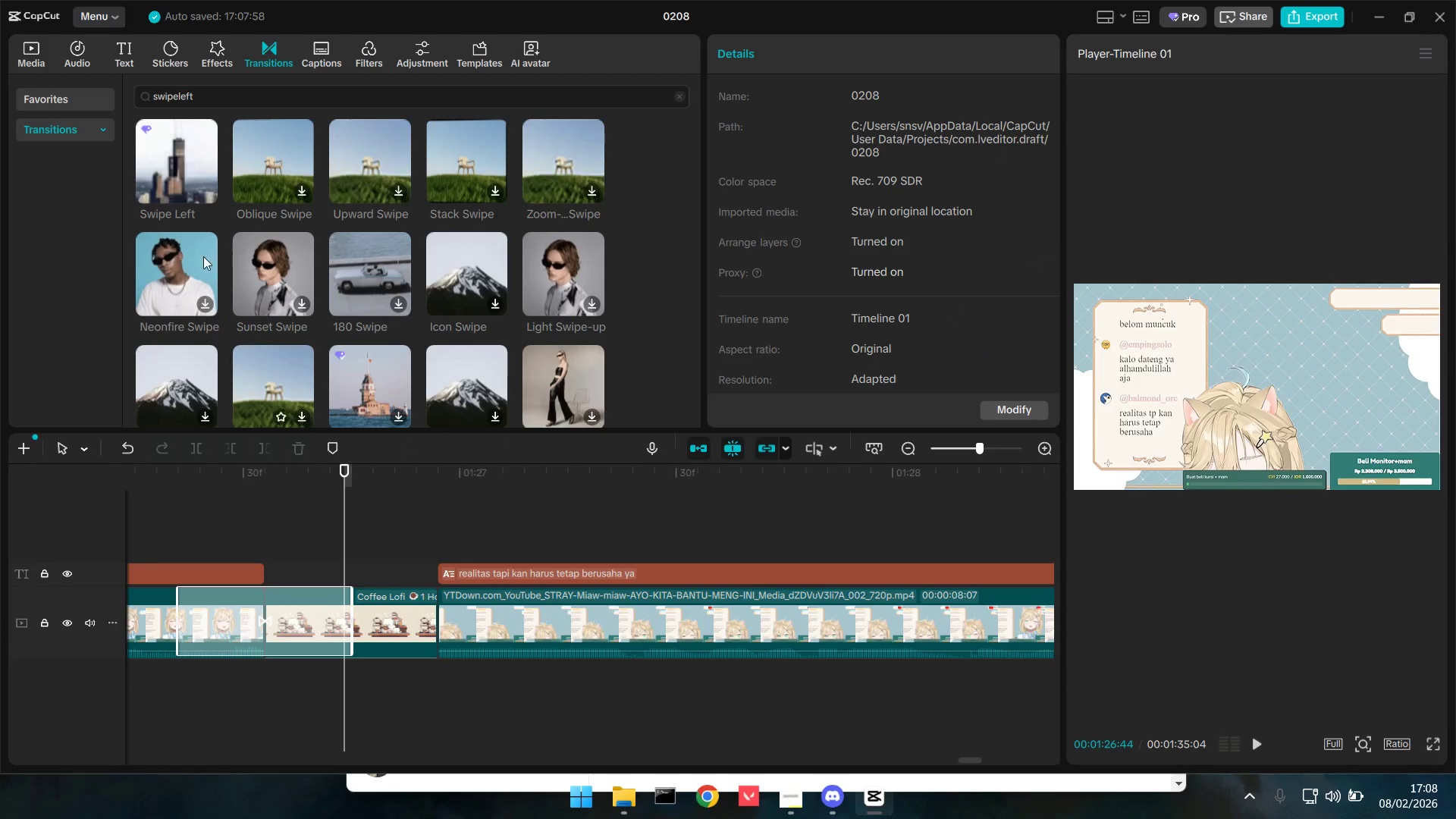 
left_click_drag(start_coordinate=[171, 160], to_coordinate=[416, 616])
 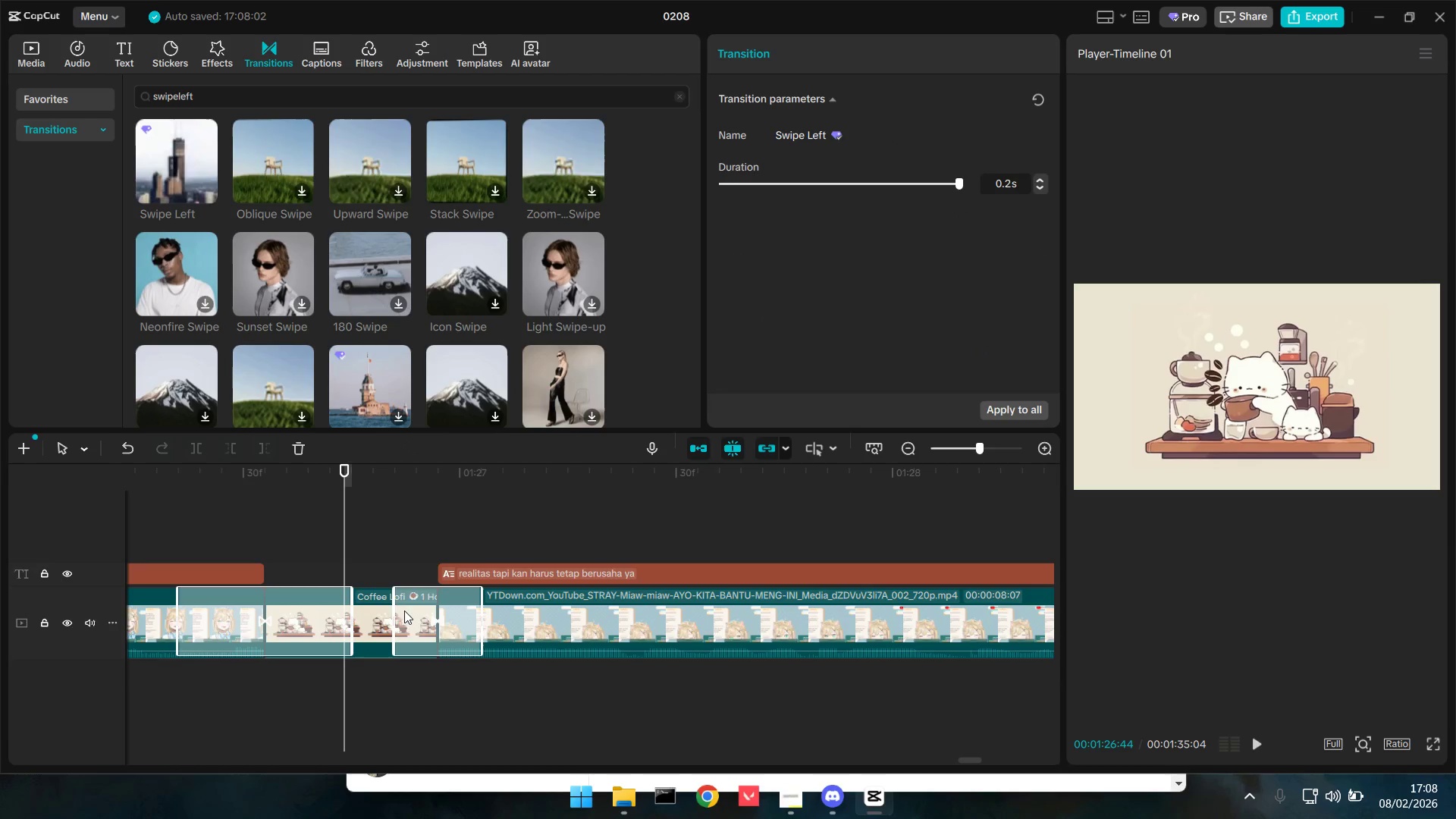 
left_click_drag(start_coordinate=[398, 615], to_coordinate=[364, 614])
 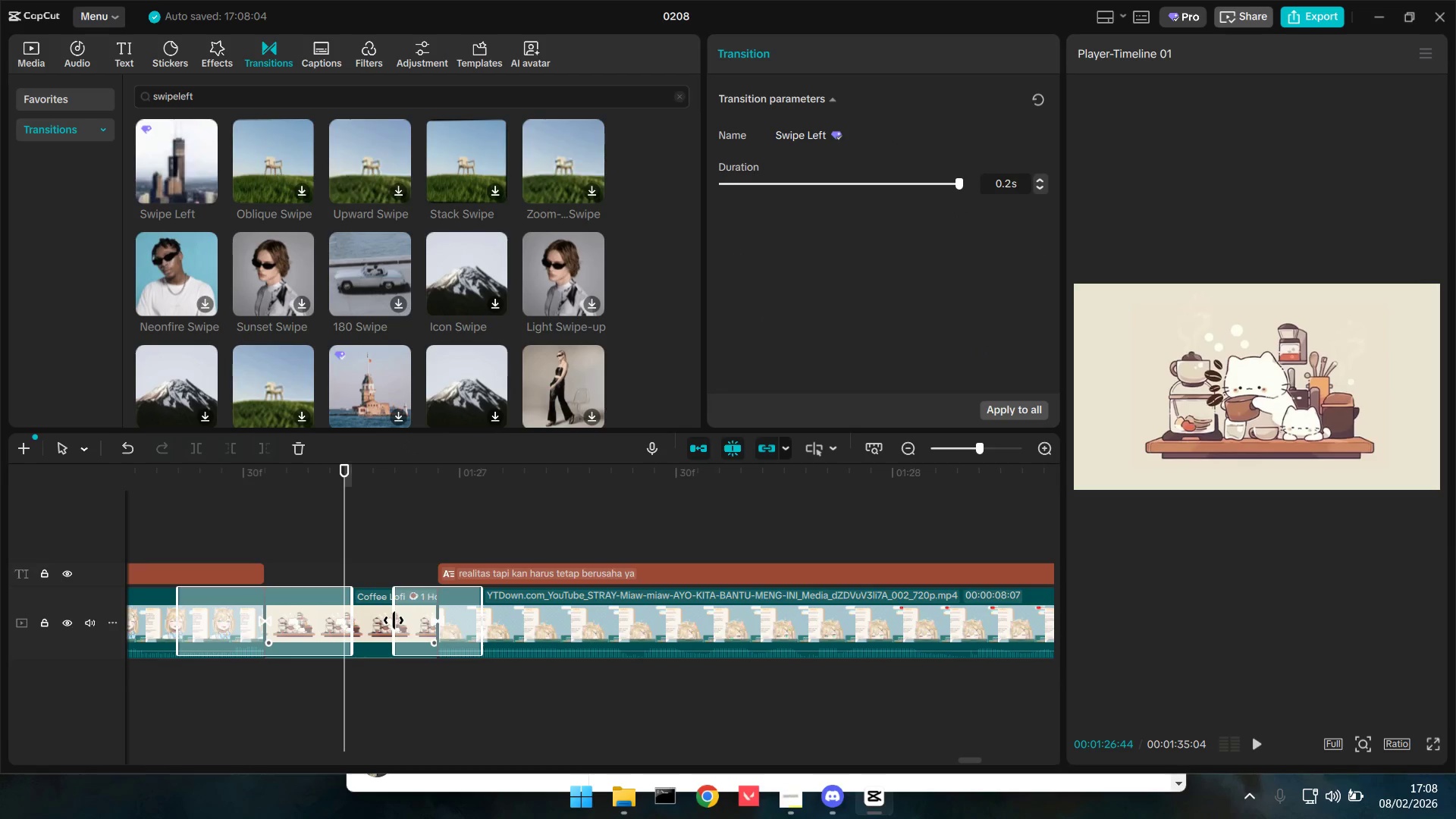 
left_click_drag(start_coordinate=[394, 620], to_coordinate=[366, 622])
 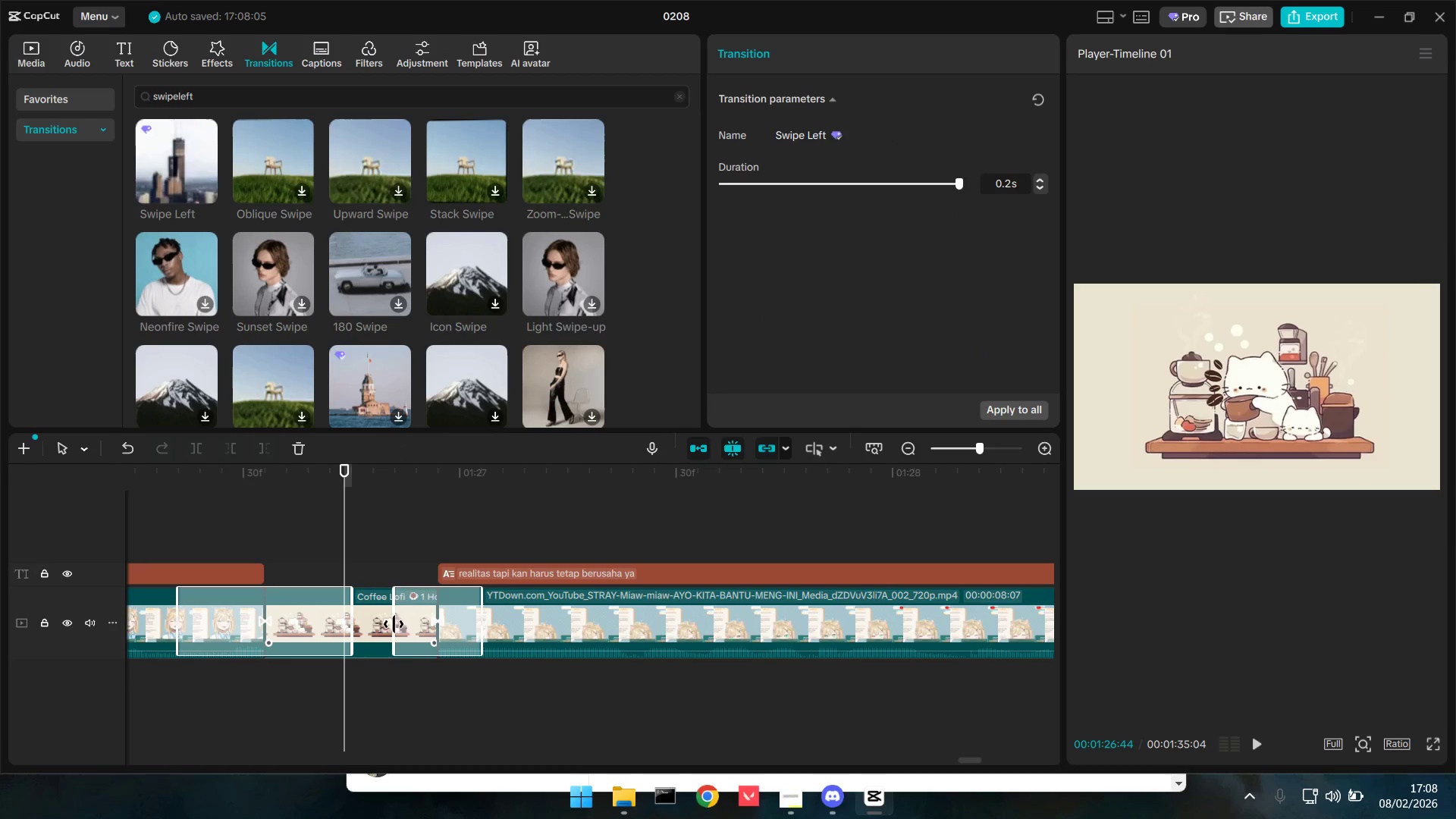 
left_click_drag(start_coordinate=[394, 624], to_coordinate=[332, 617])
 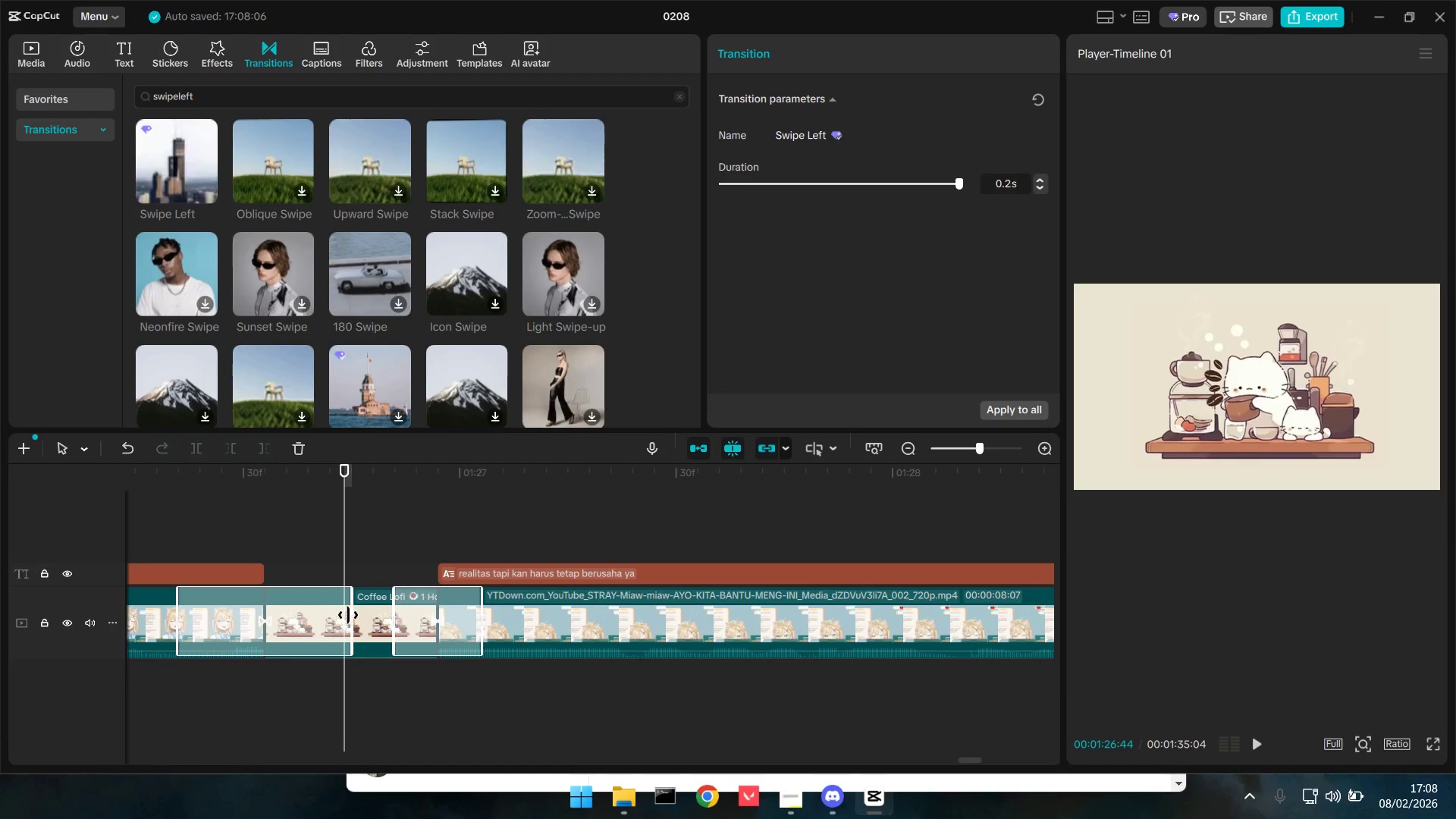 
left_click_drag(start_coordinate=[351, 615], to_coordinate=[301, 621])
 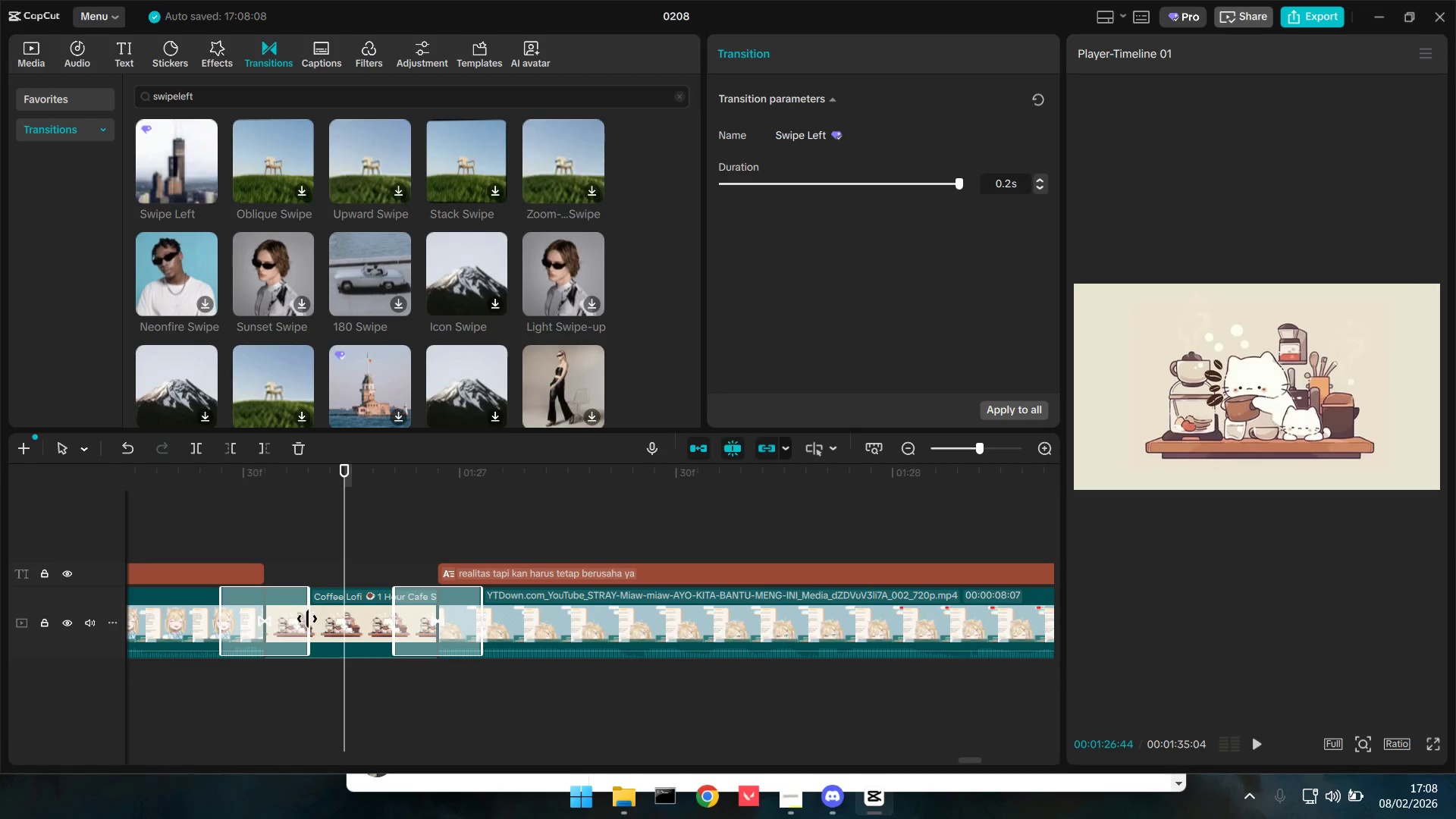 
left_click_drag(start_coordinate=[306, 617], to_coordinate=[347, 621])
 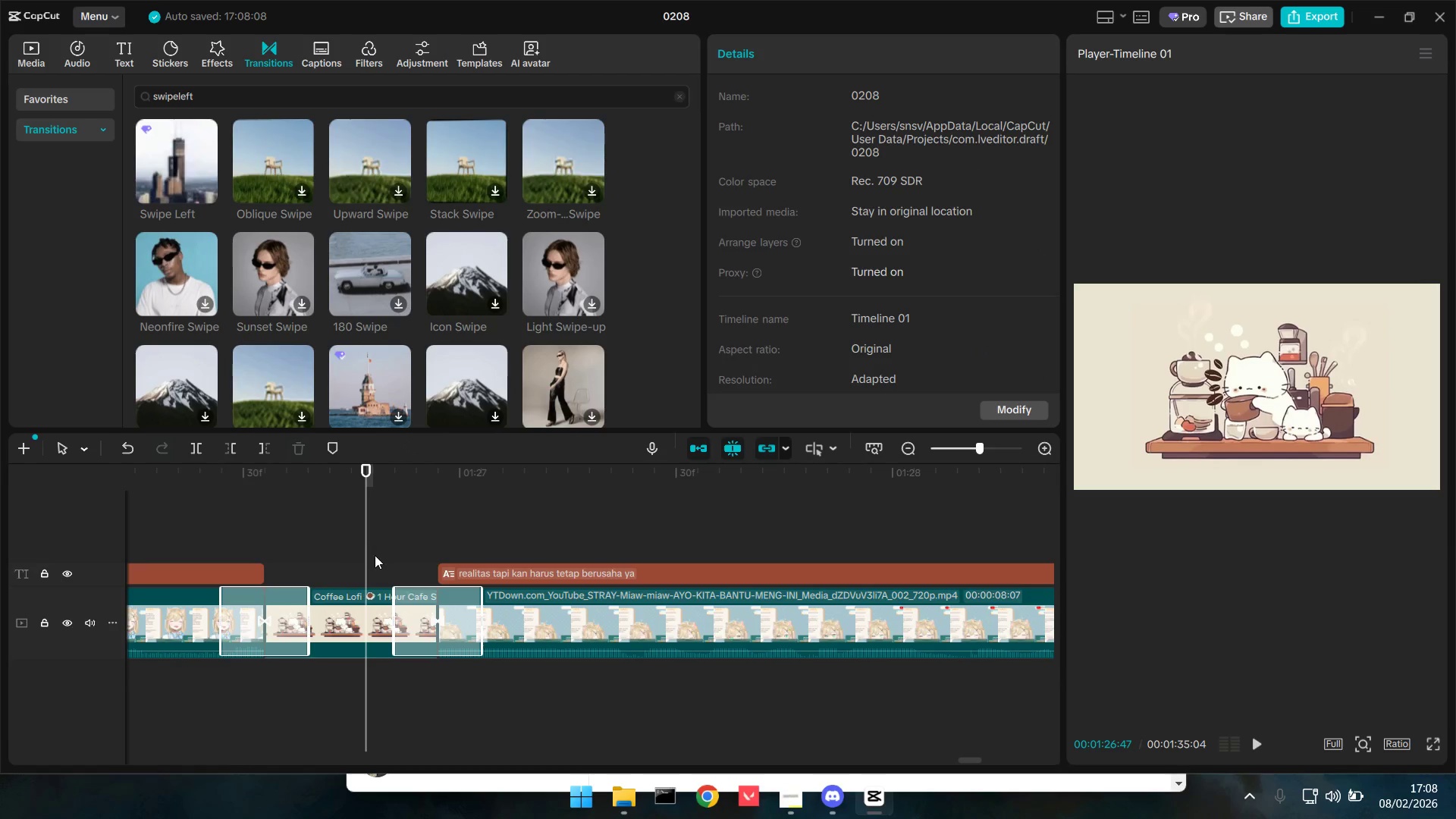 
left_click_drag(start_coordinate=[207, 505], to_coordinate=[203, 505])
 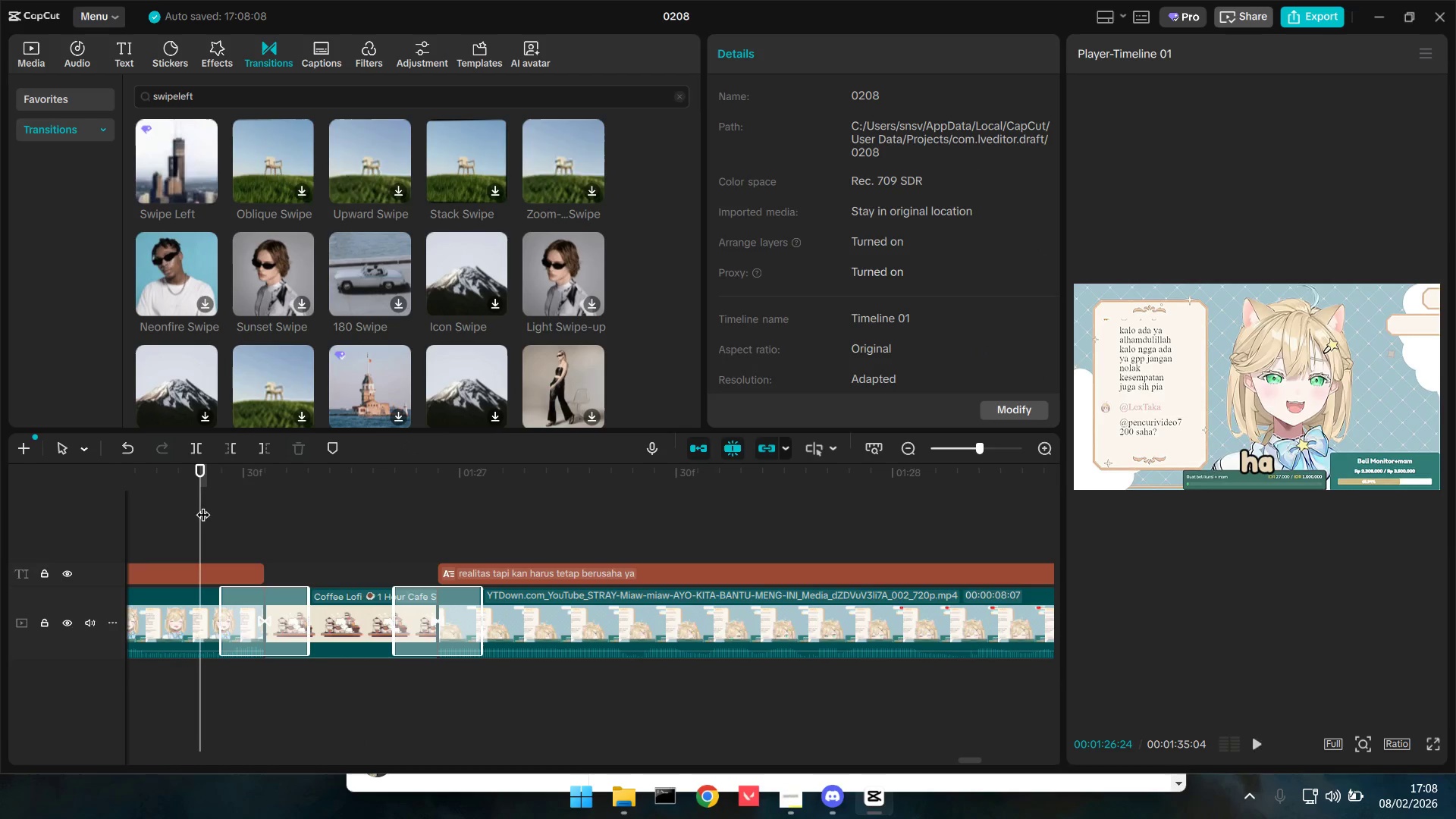 
key(Space)
 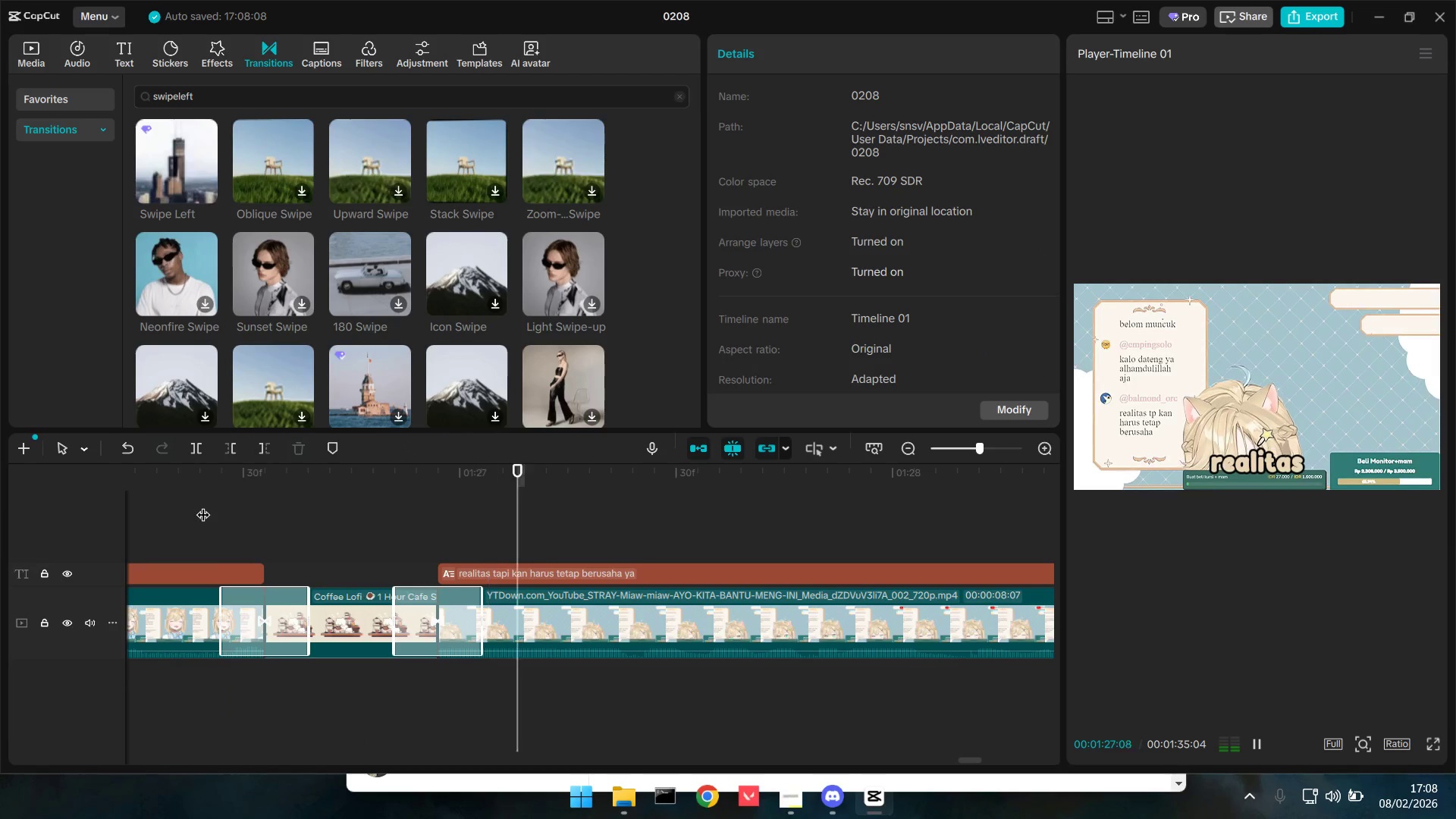 
key(Space)
 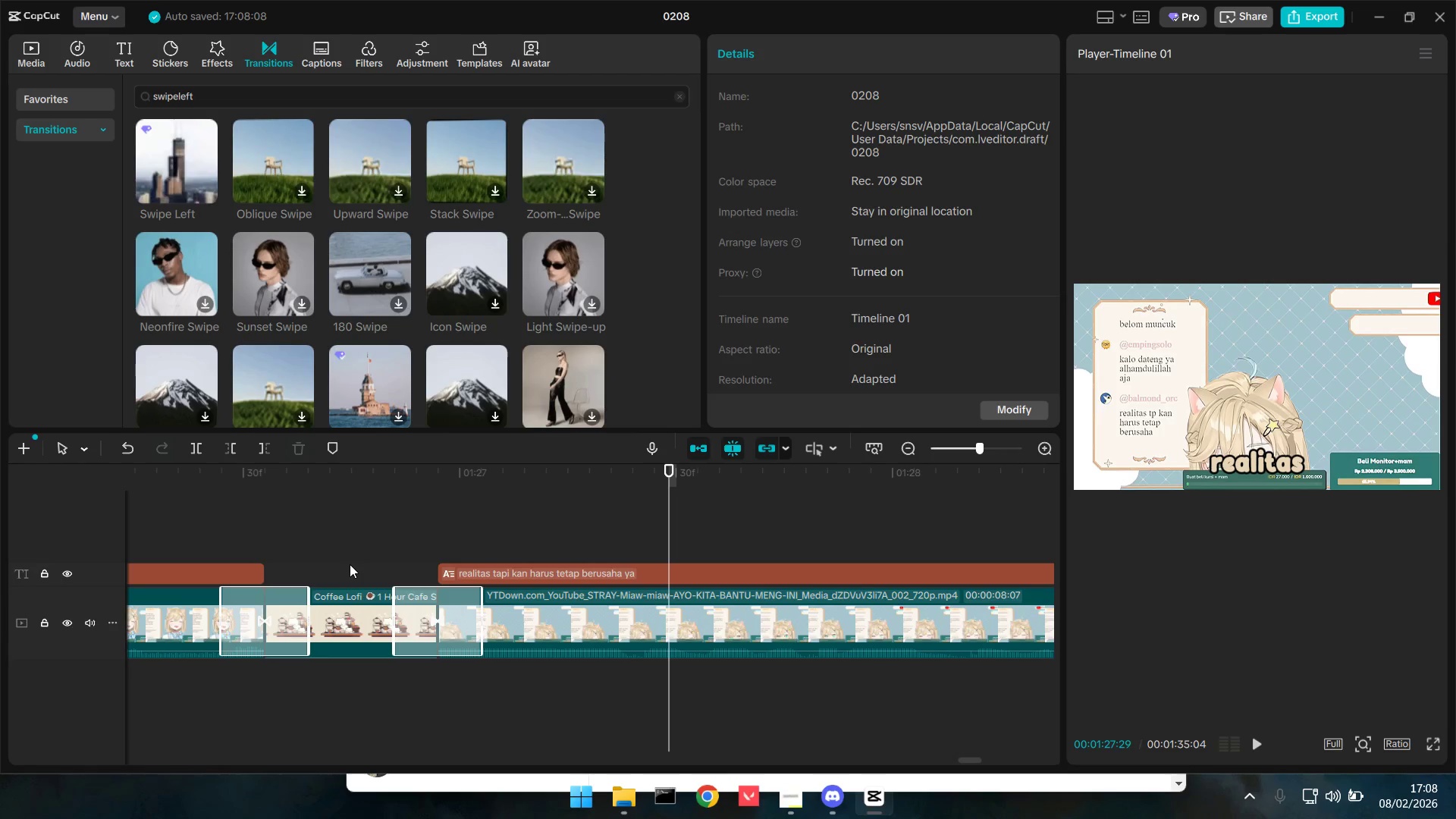 
left_click([224, 526])
 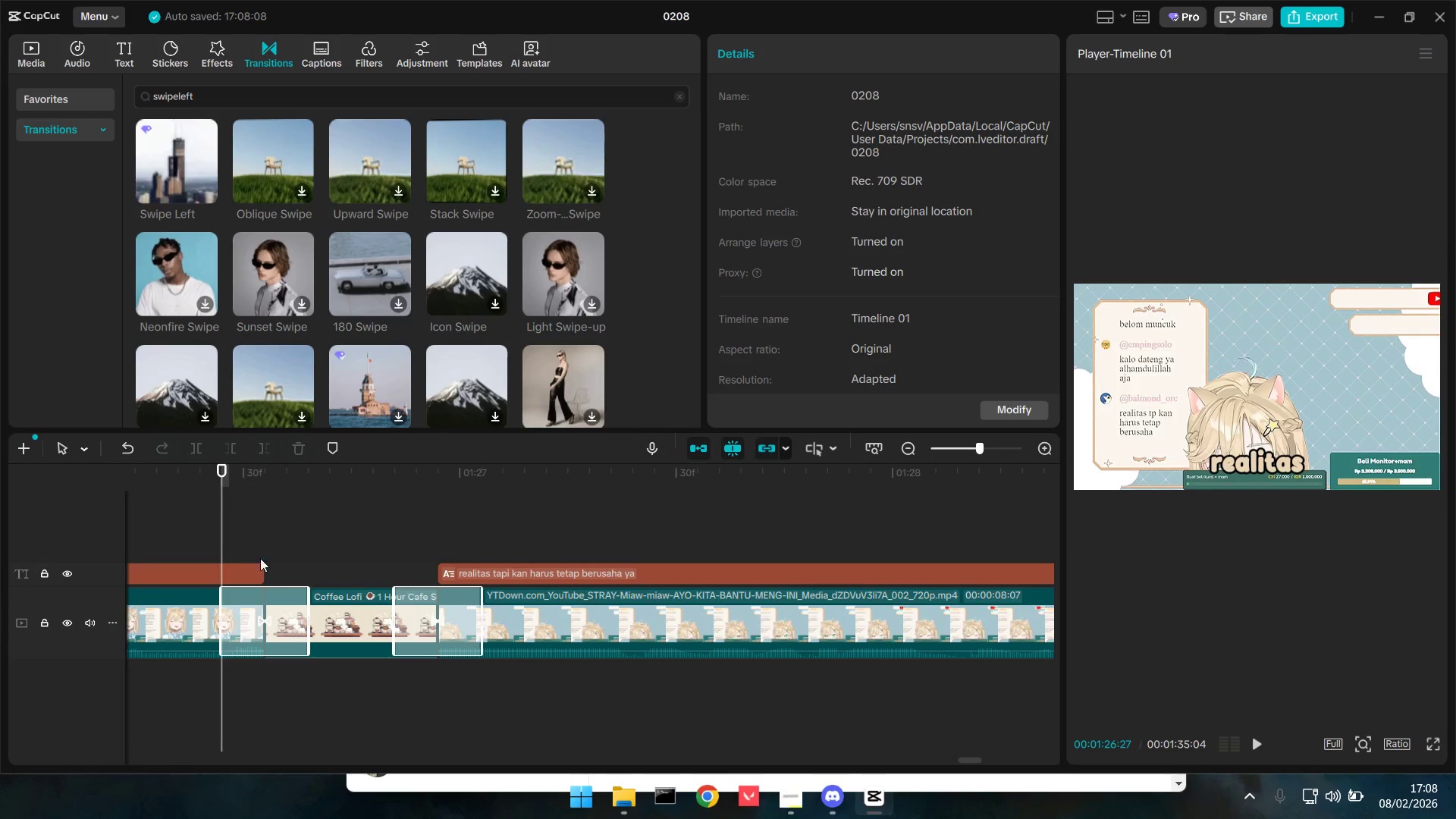 
hold_key(key=ControlLeft, duration=0.95)
 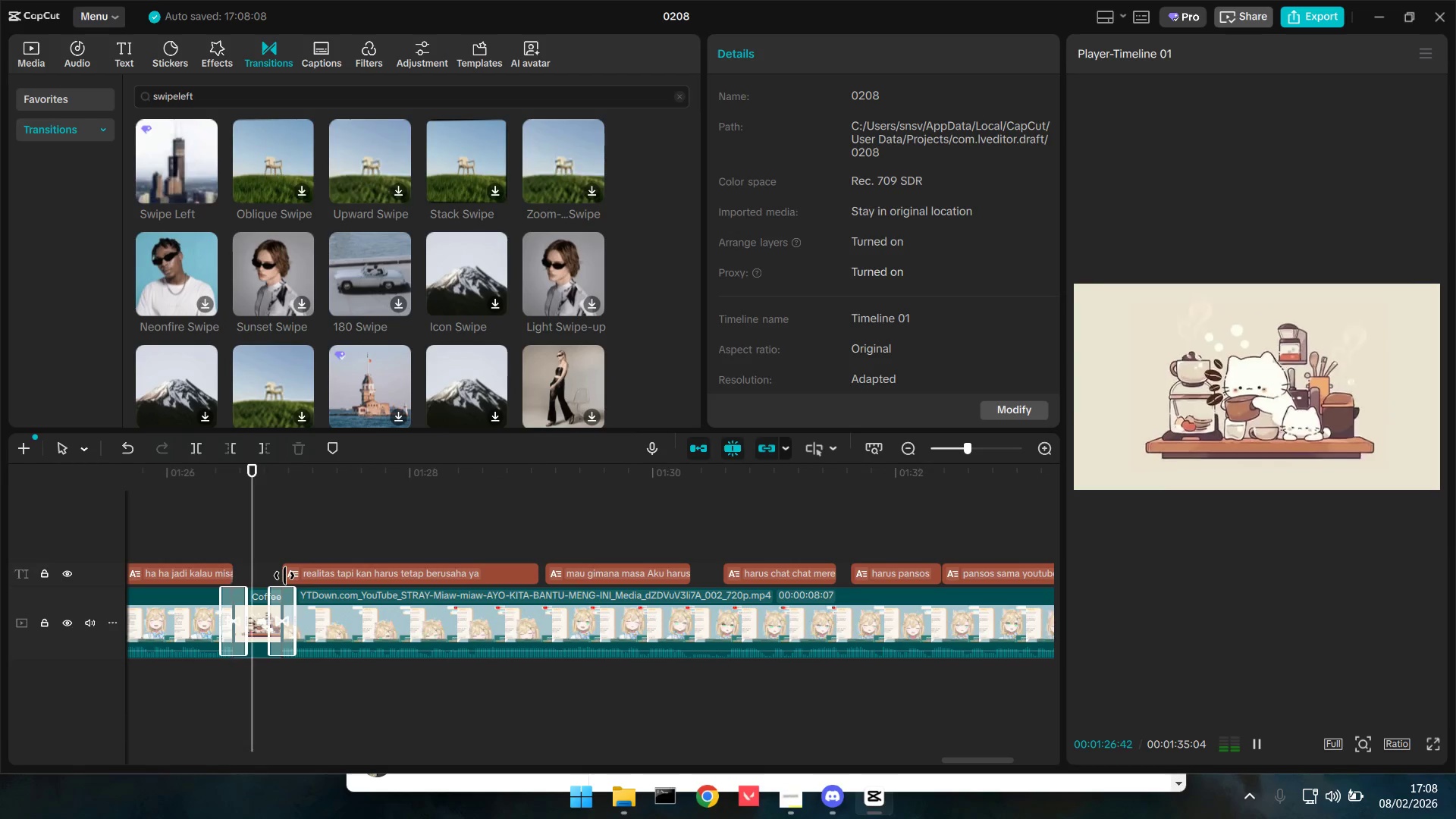 
key(Space)
 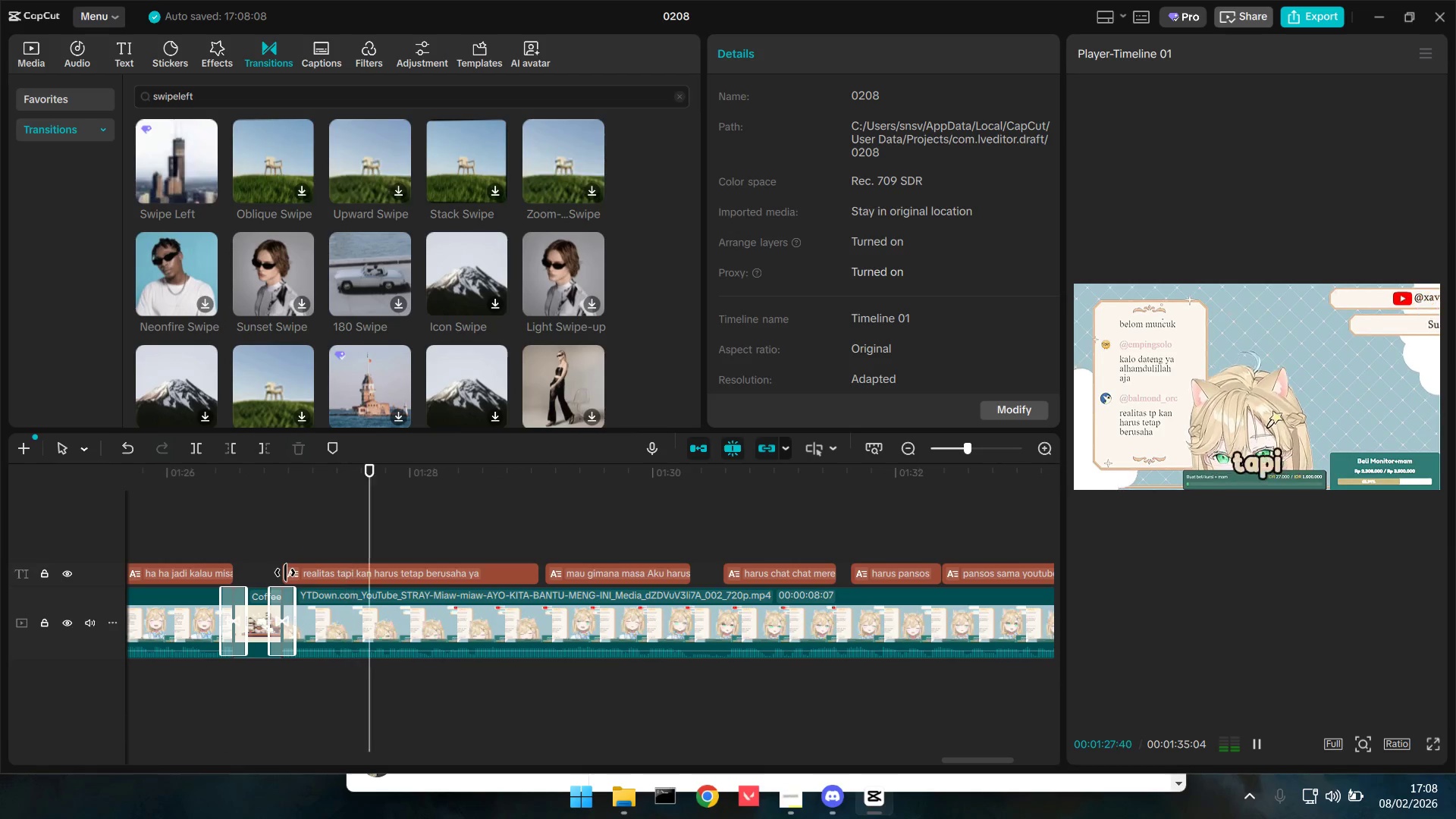 
scroll: coordinate [277, 583], scroll_direction: down, amount: 17.0
 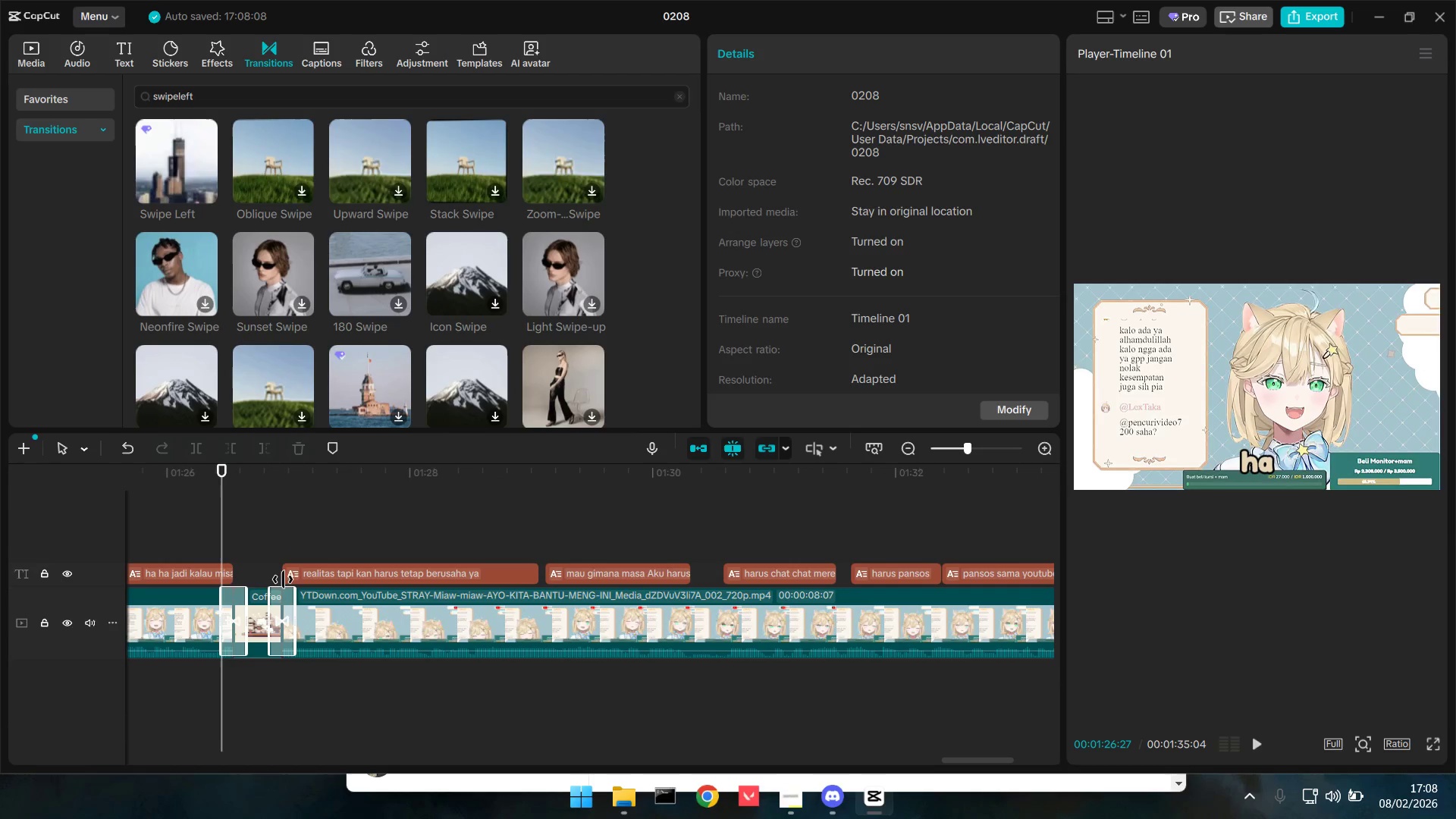 
key(Space)
 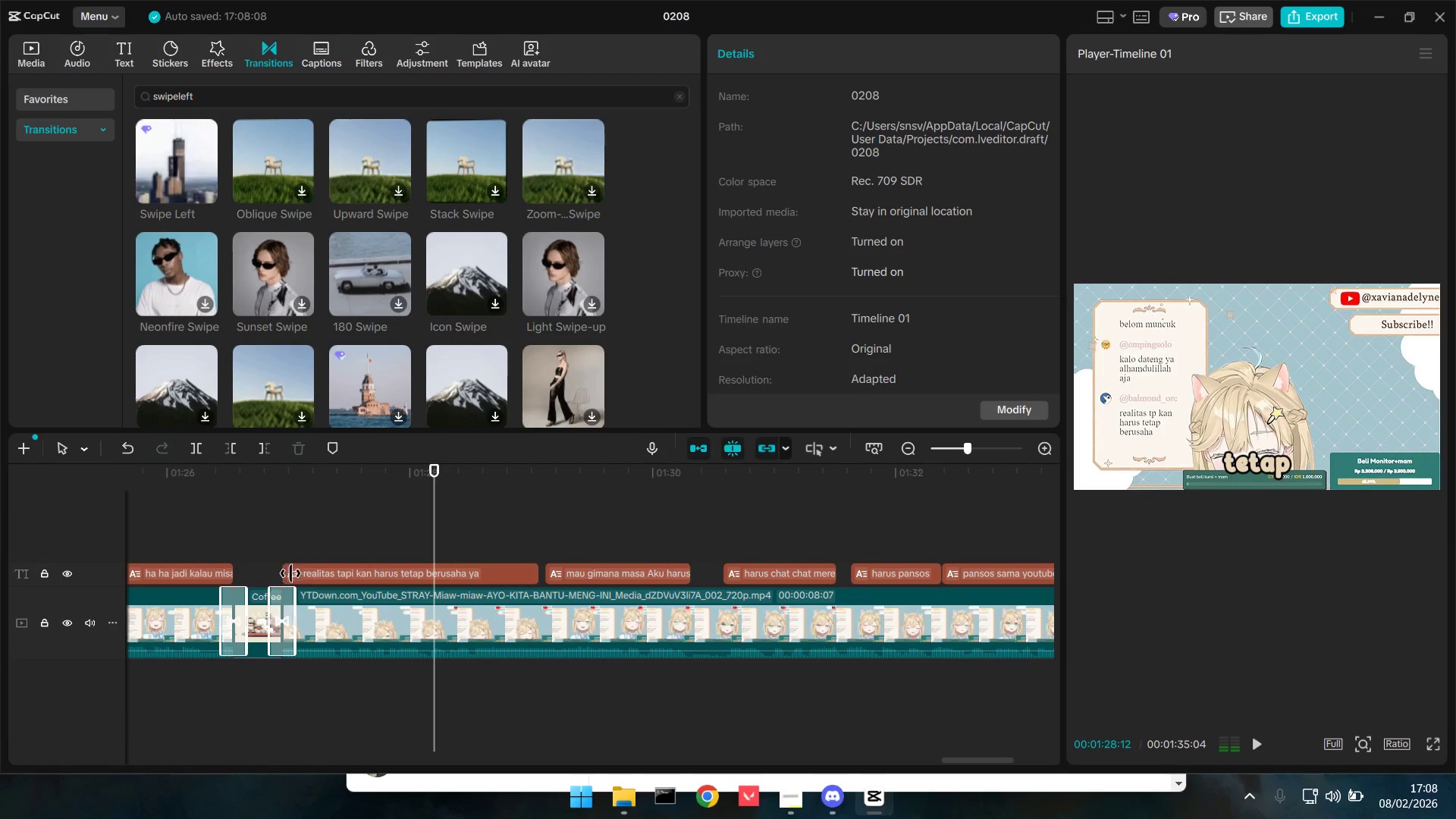 
hold_key(key=ControlLeft, duration=1.5)
scroll: coordinate [347, 598], scroll_direction: down, amount: 4.0
 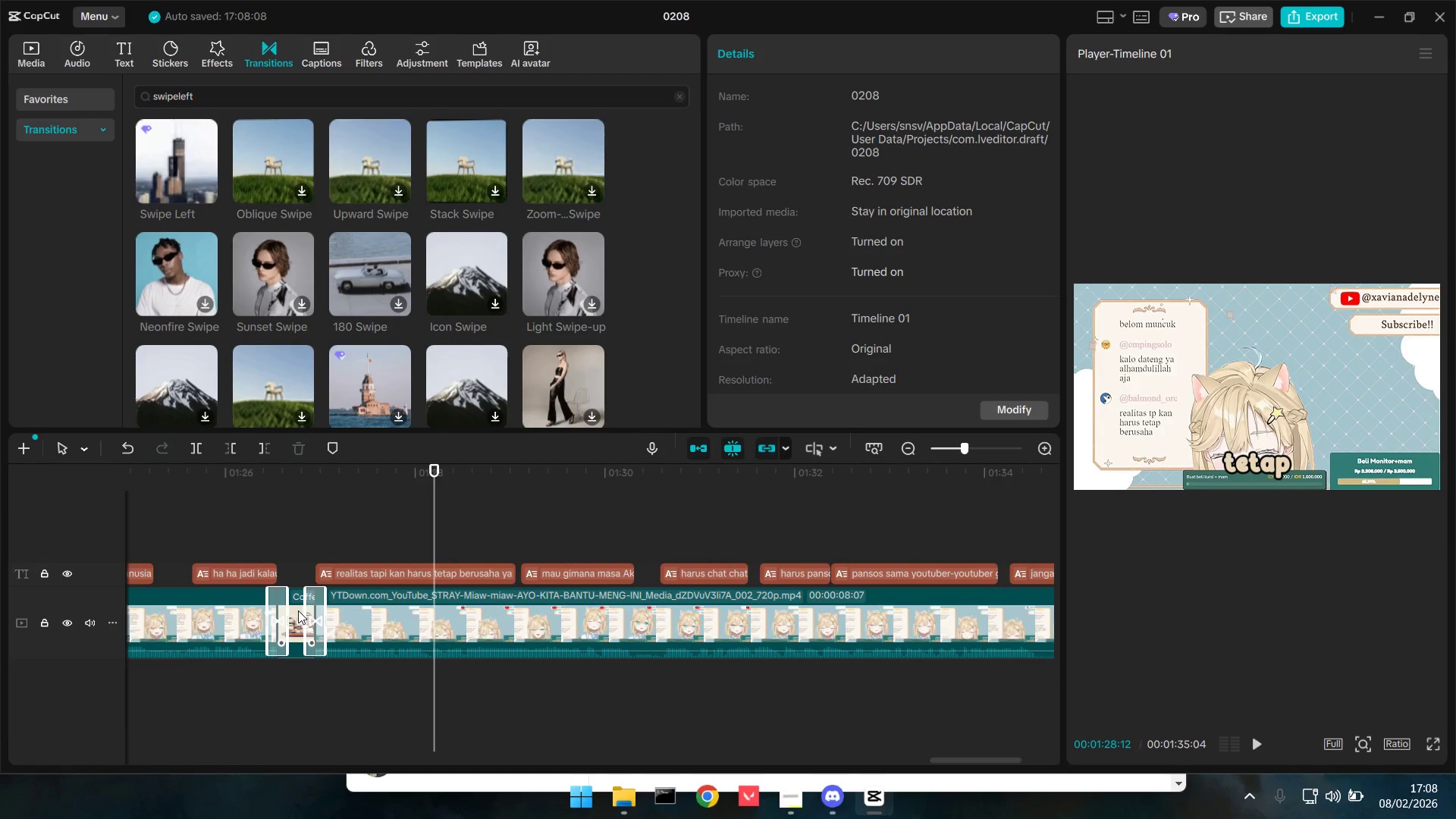 
hold_key(key=ControlLeft, duration=0.61)
 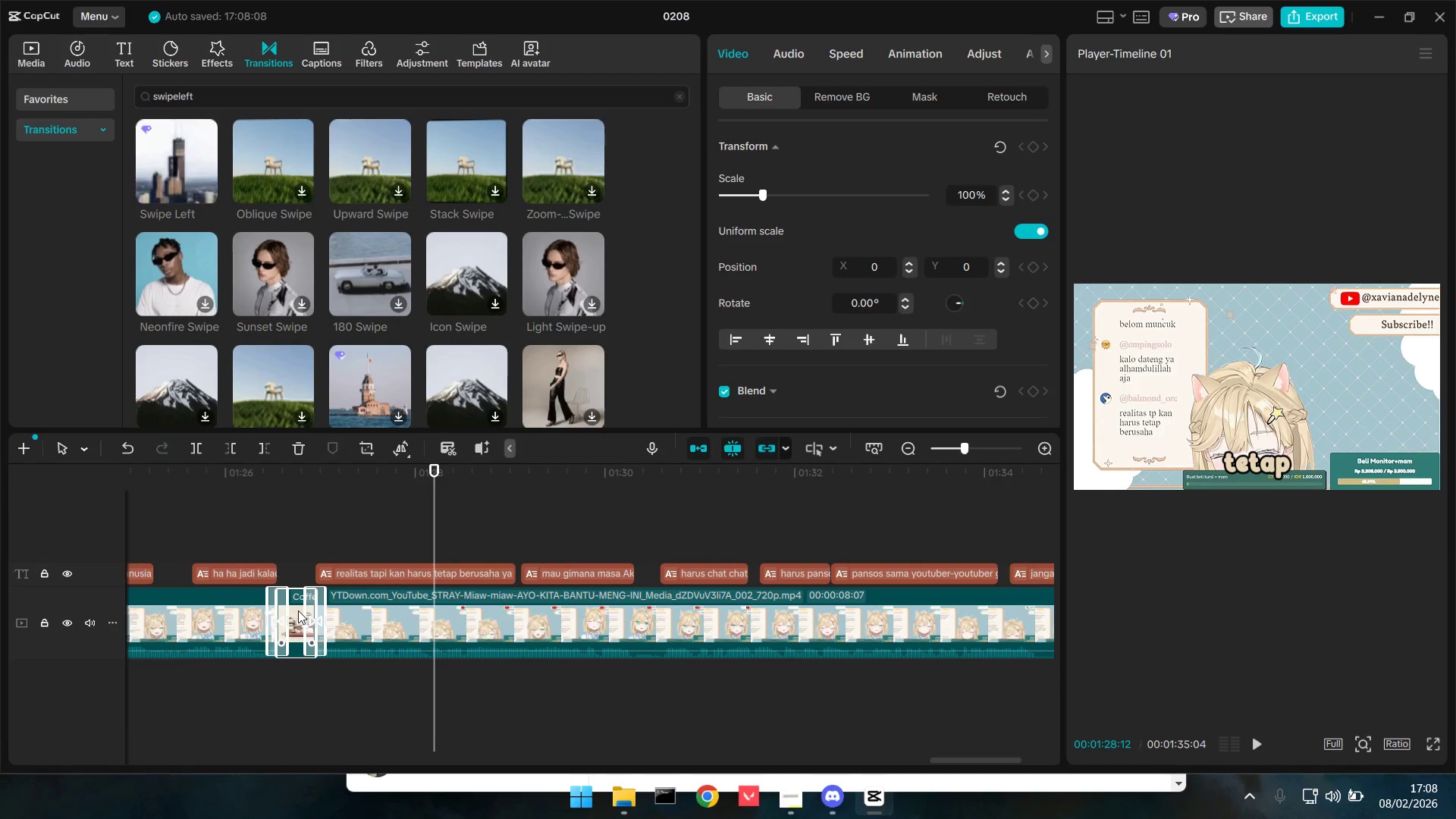 
hold_key(key=ControlLeft, duration=0.66)
 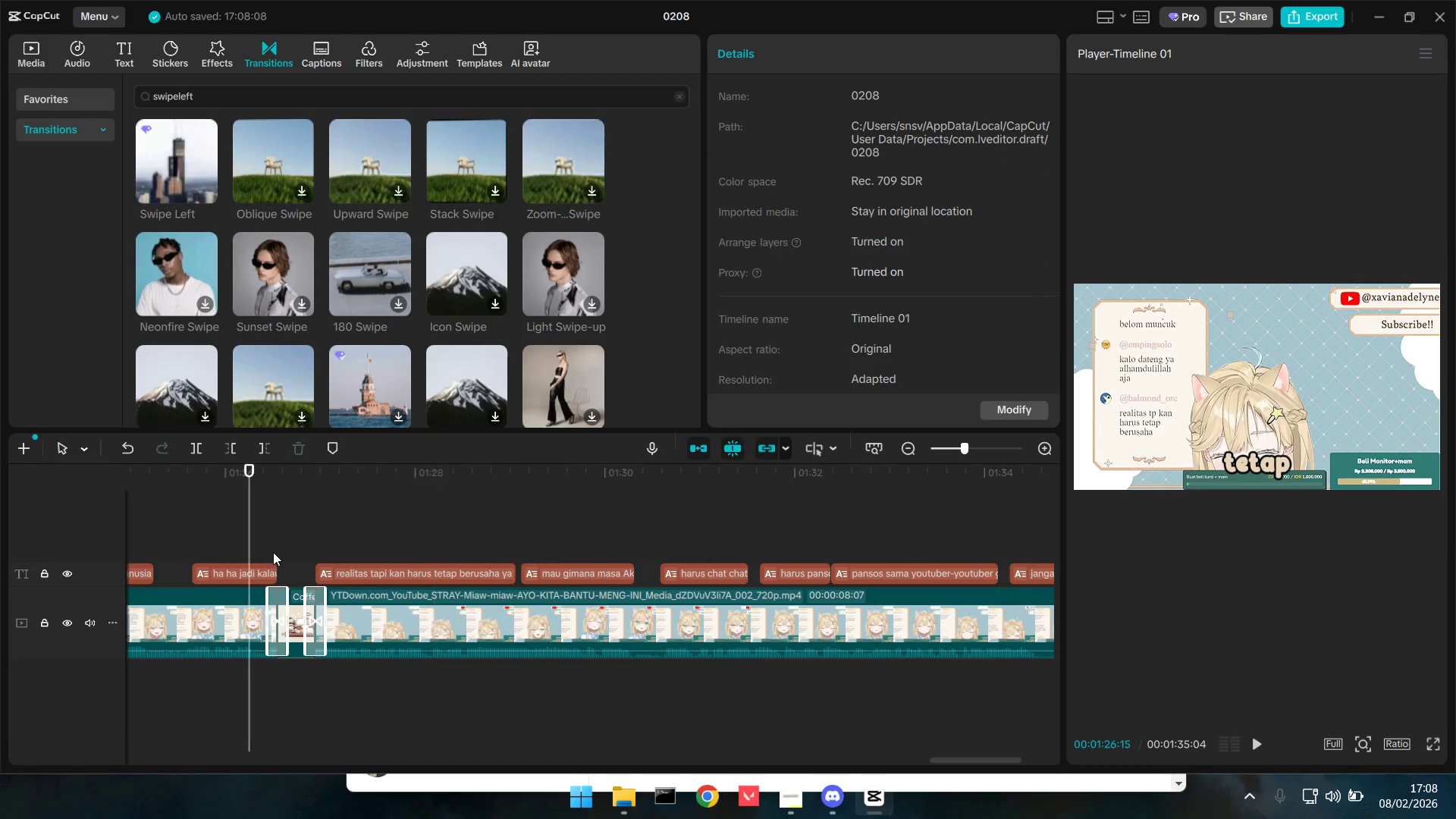 
hold_key(key=ControlLeft, duration=1.53)
 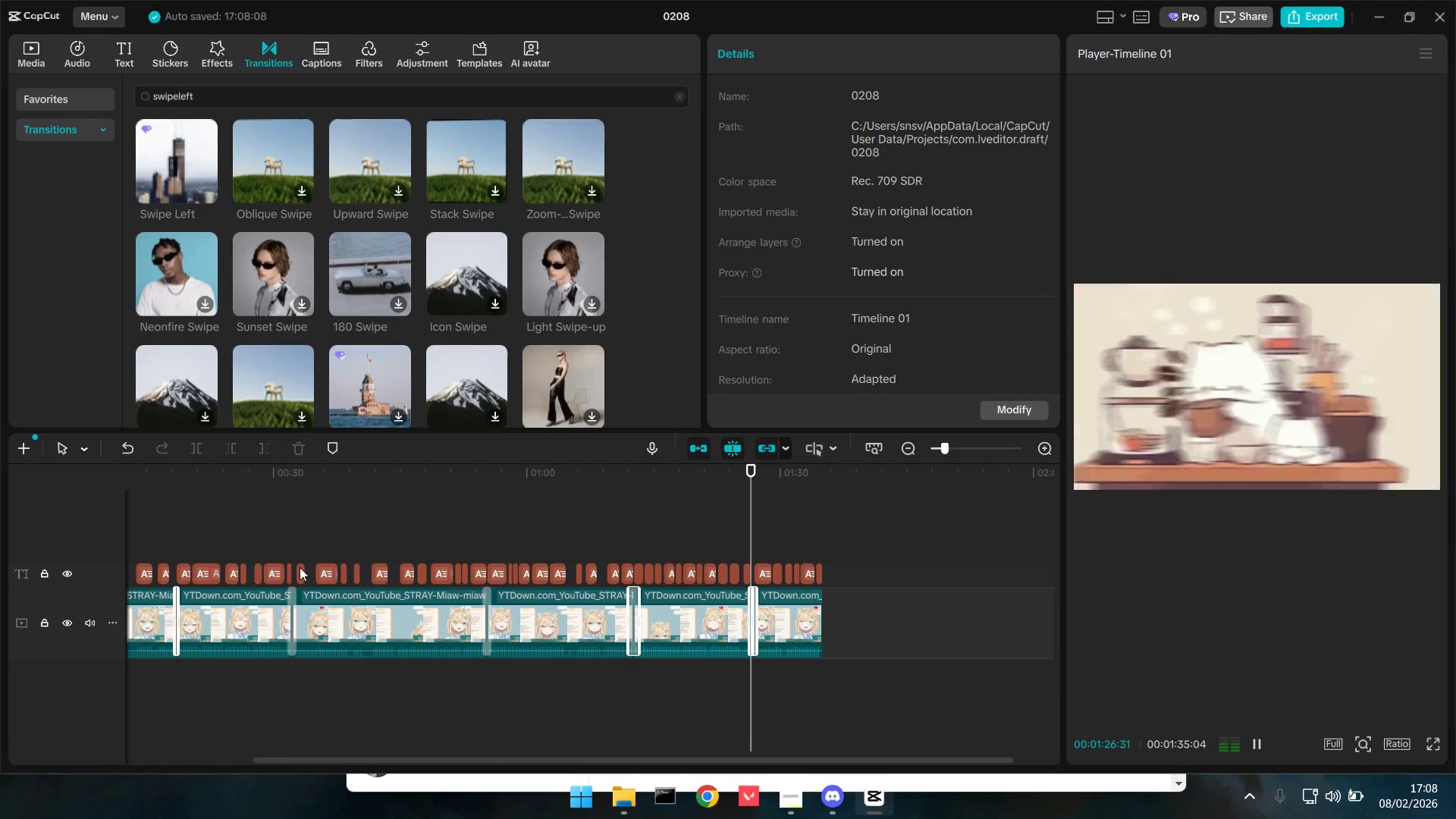 
key(Control+ControlLeft)
 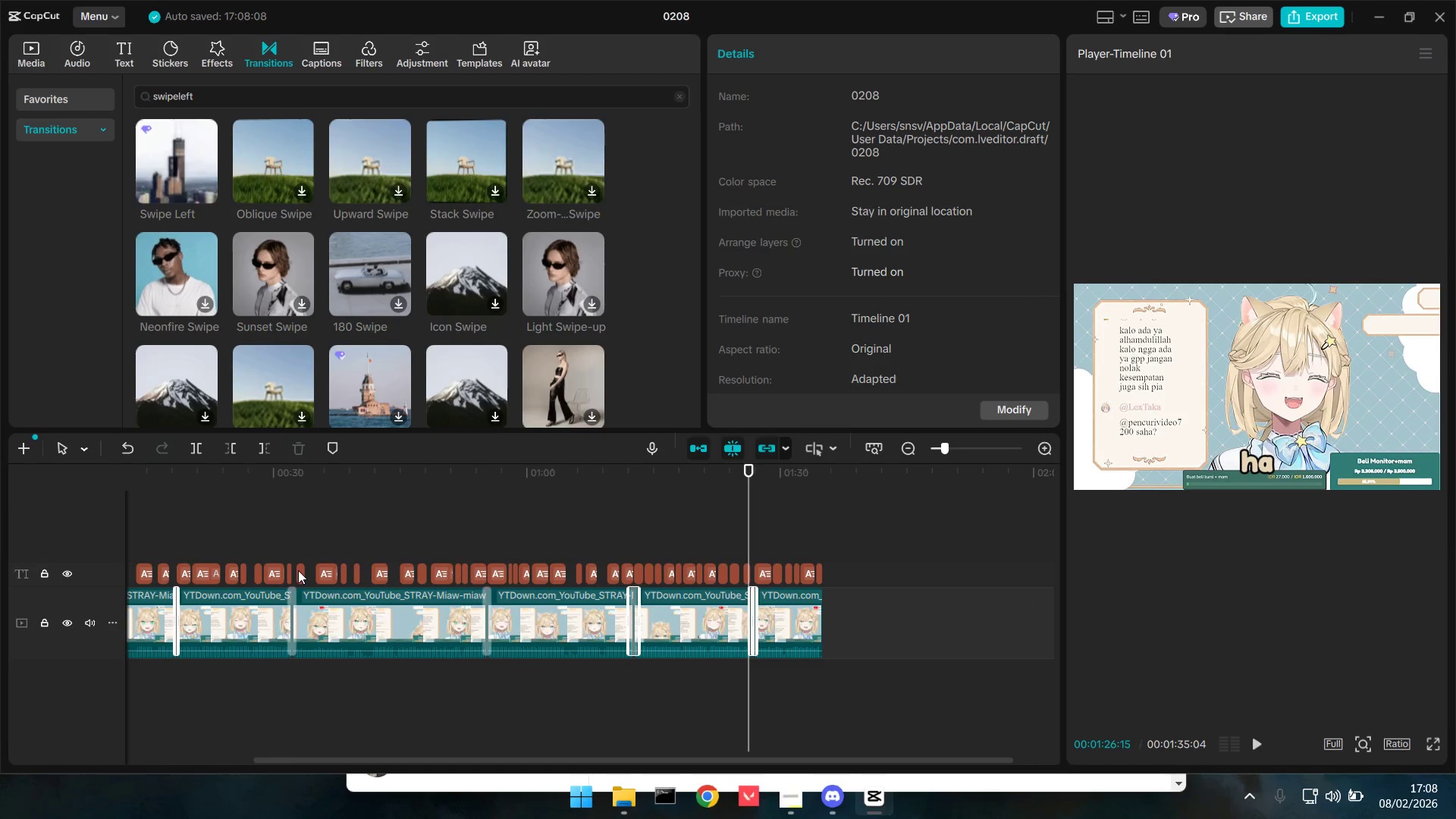 
key(Control+ControlLeft)
 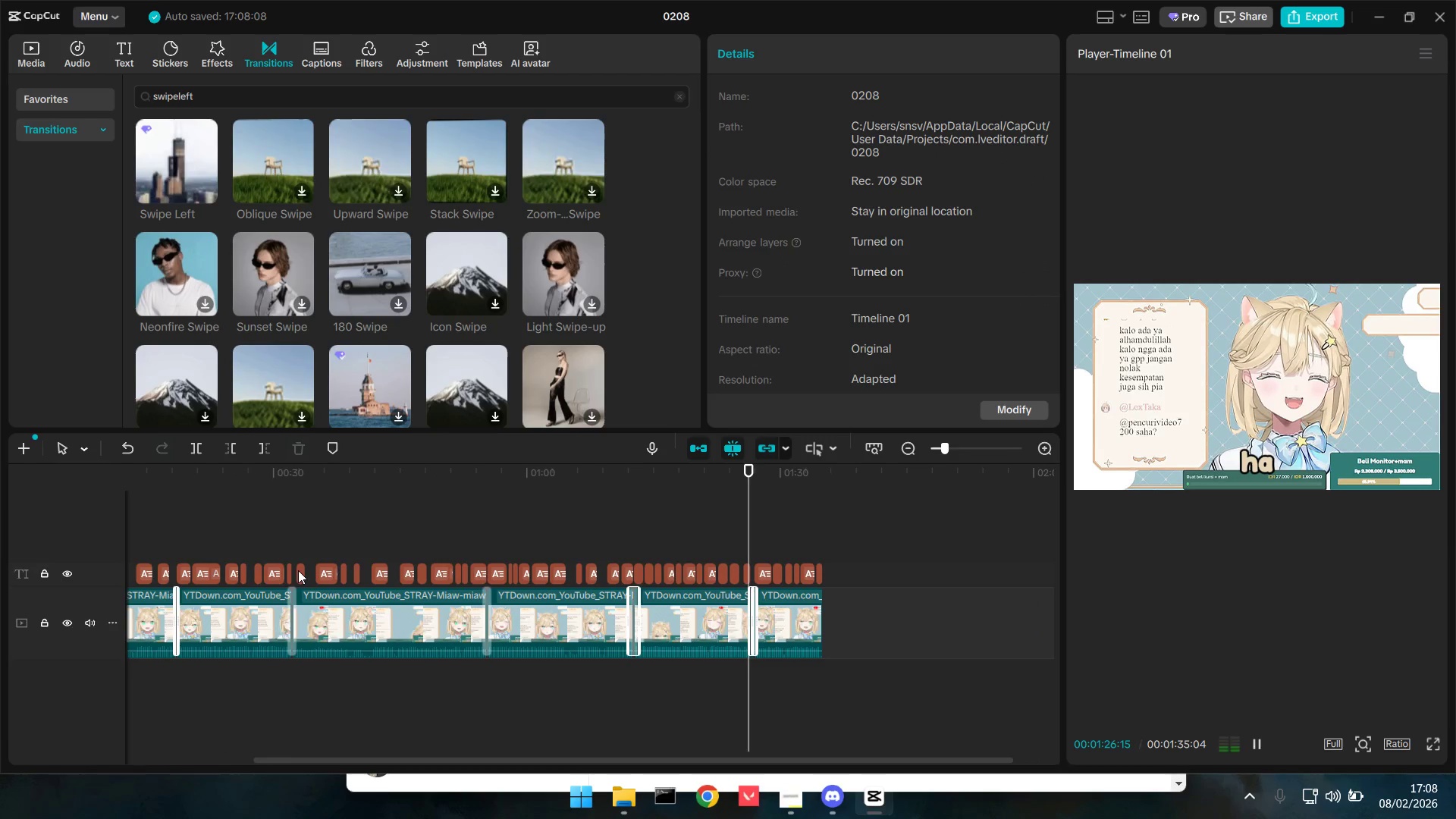 
scroll: coordinate [298, 570], scroll_direction: down, amount: 24.0
 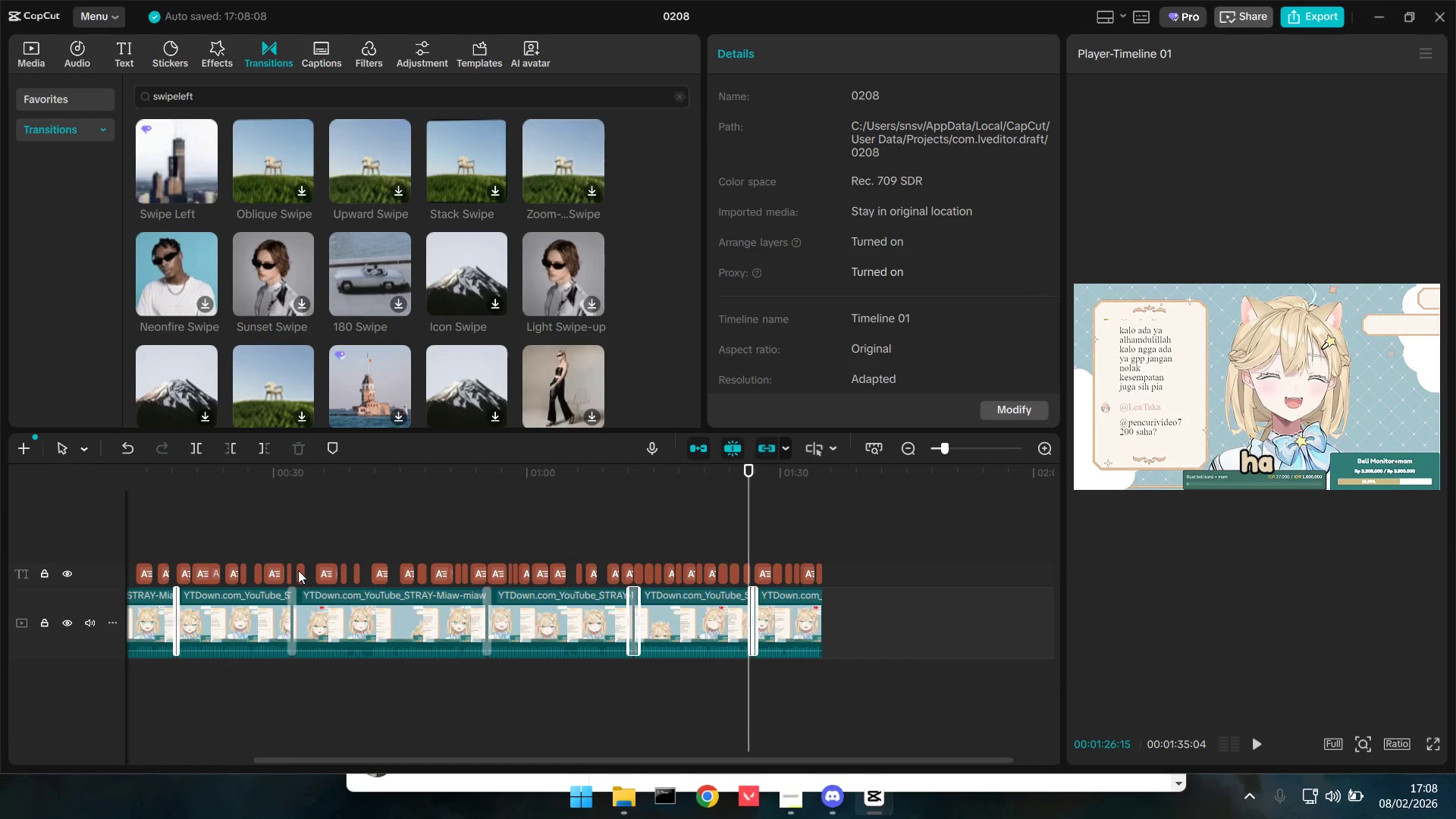 
key(Control+ControlLeft)
 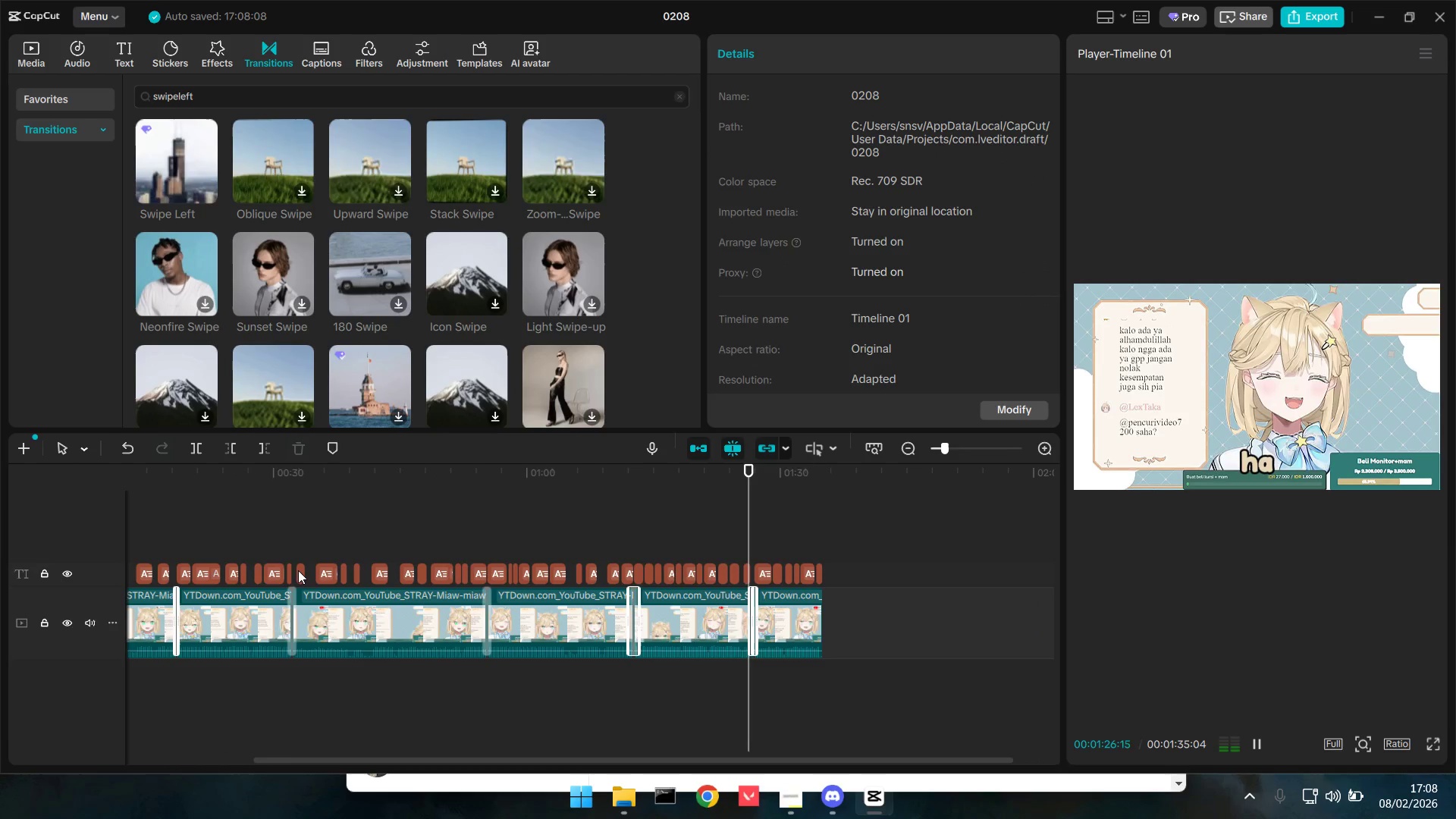 
key(Space)
 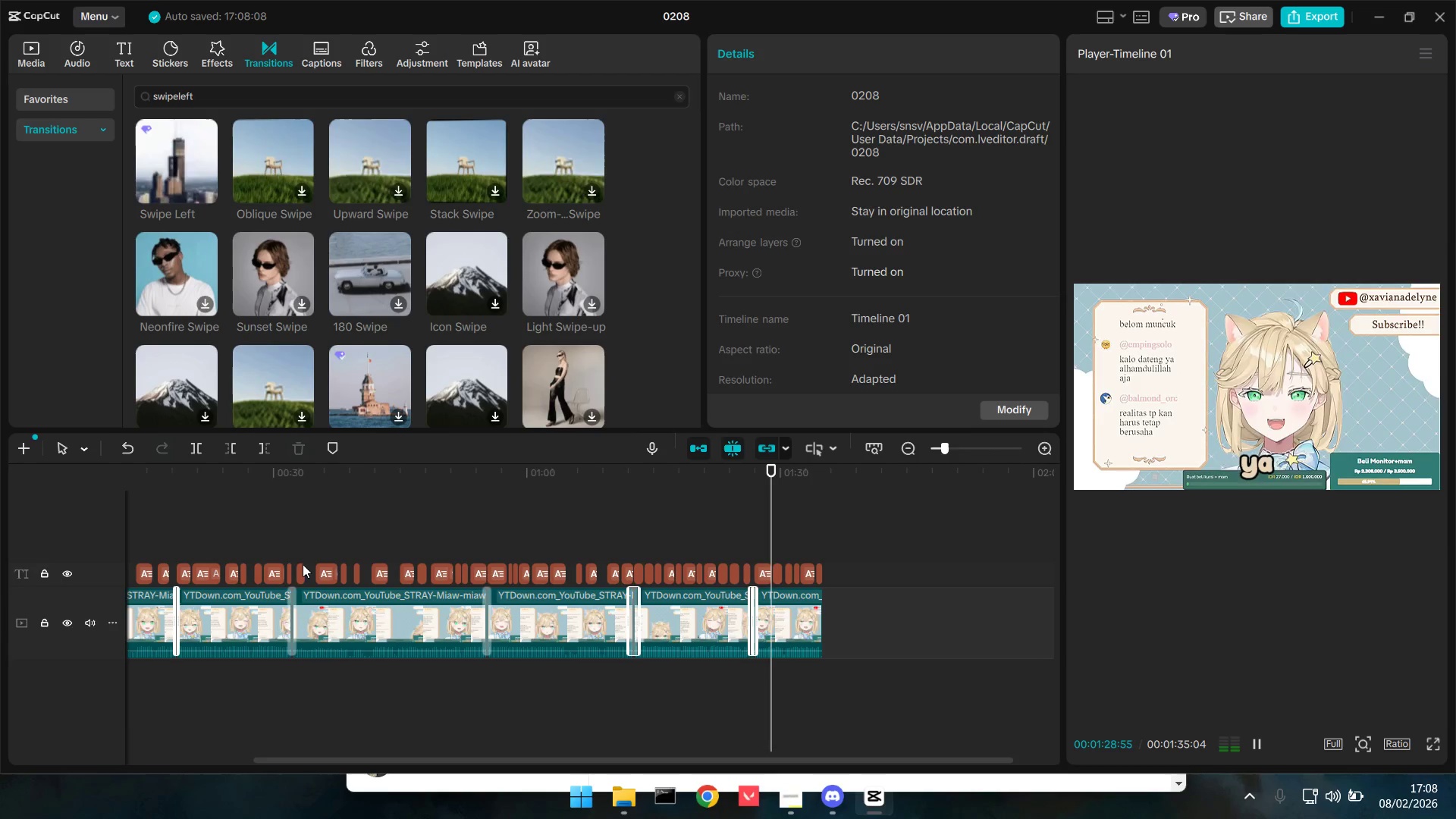 
key(Space)
 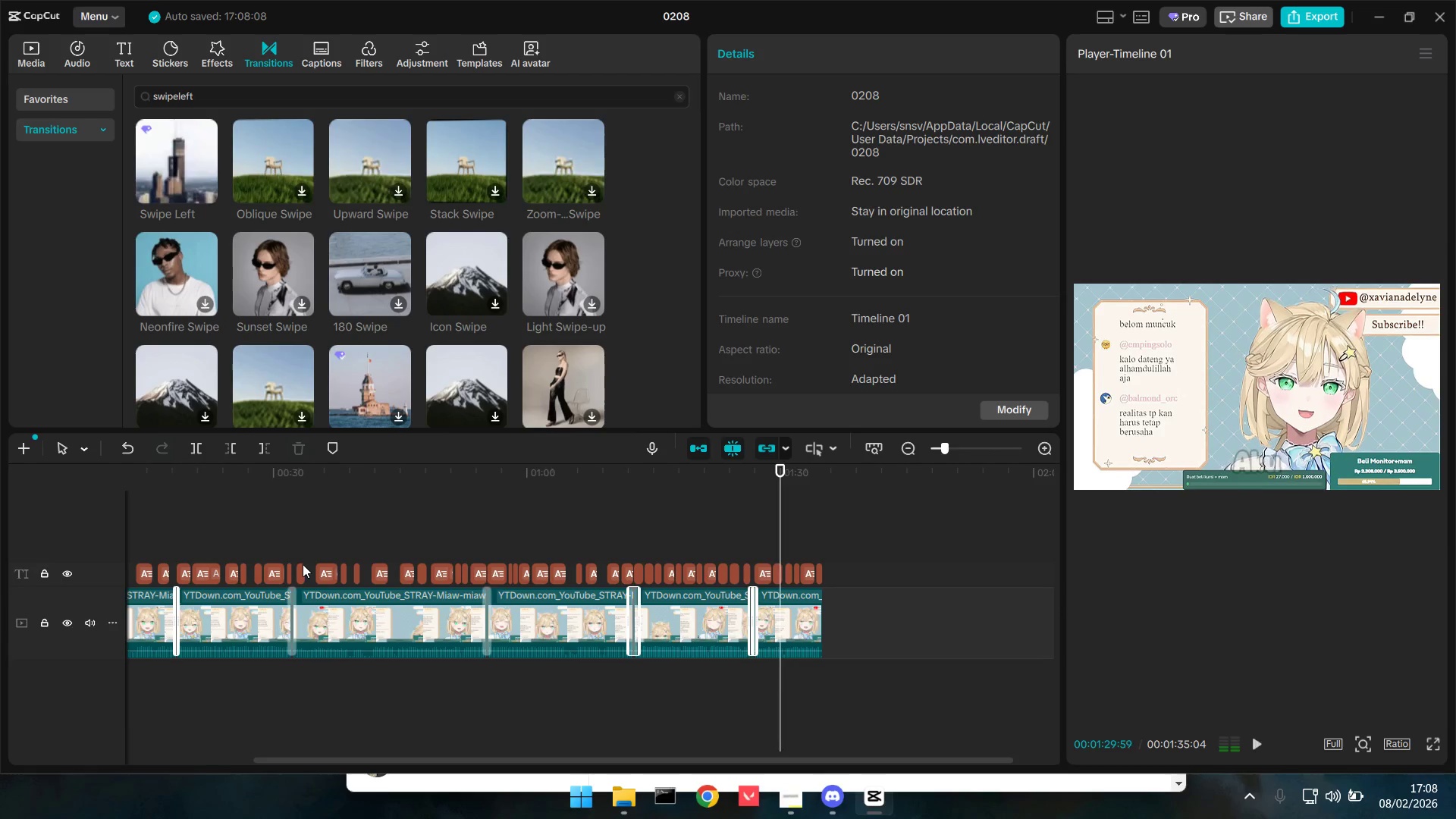 
key(Control+Z)
 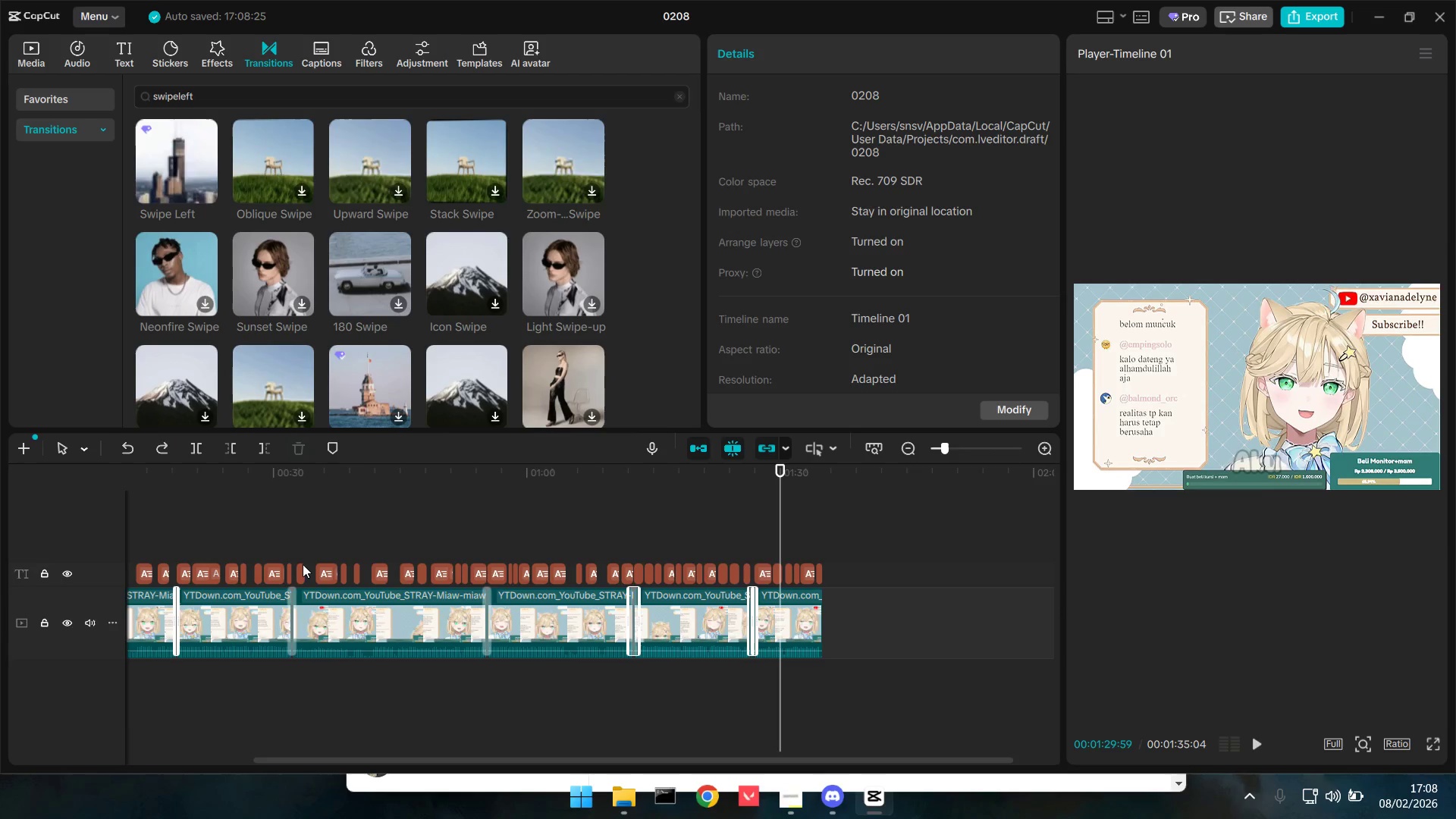 
key(Control+Z)
 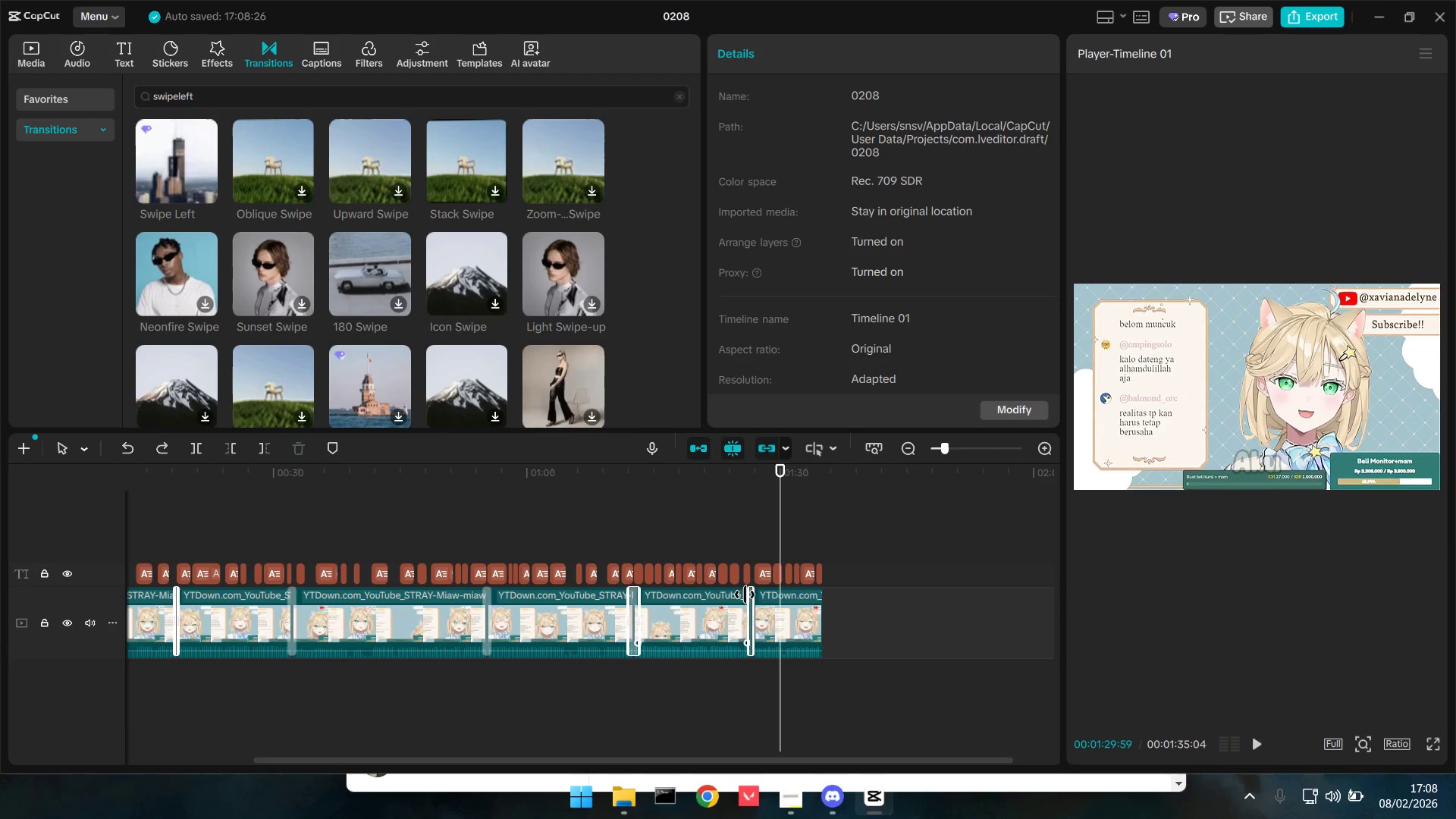 
scroll: coordinate [597, 630], scroll_direction: up, amount: 24.0
 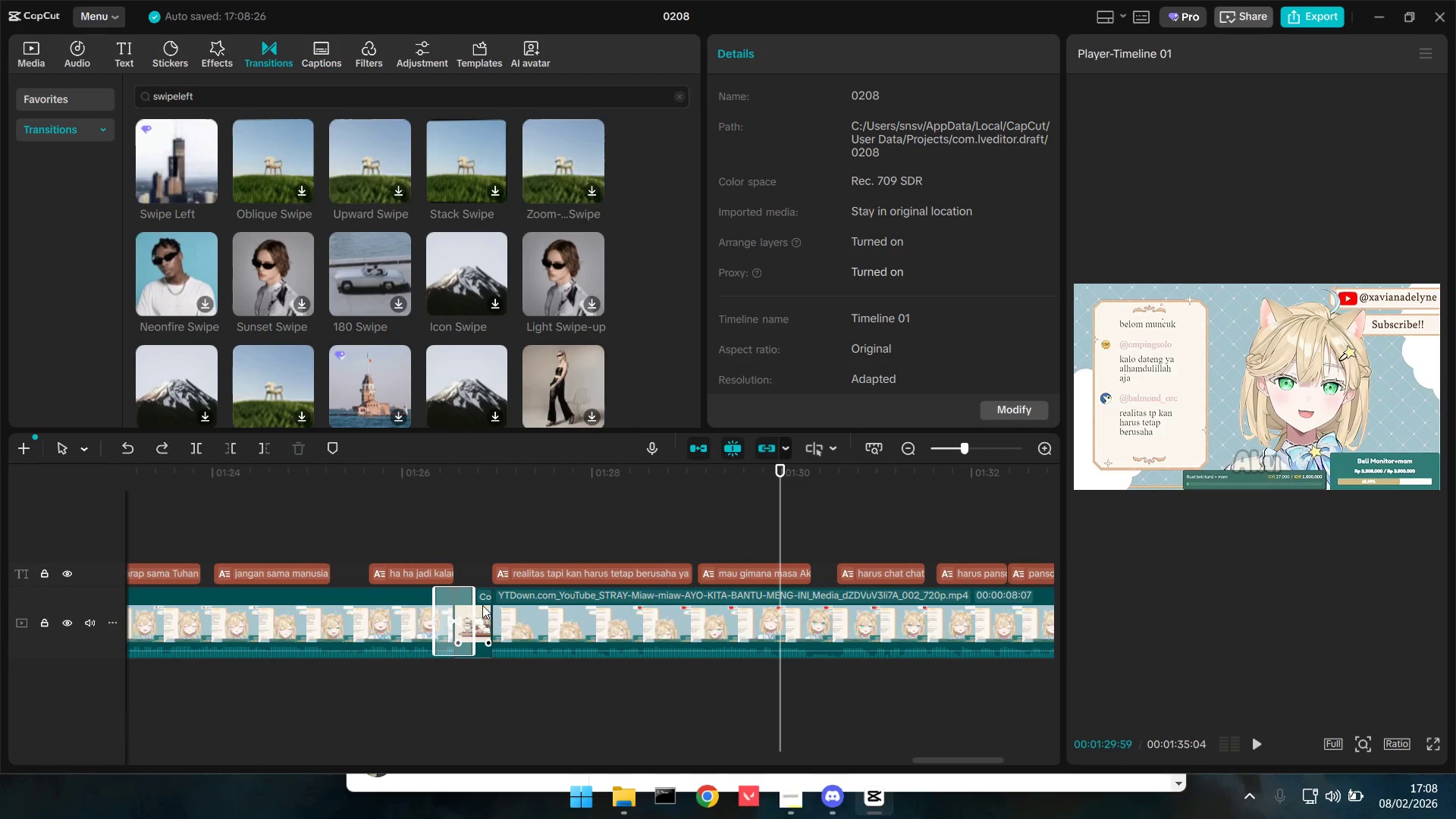 
left_click([482, 605])
 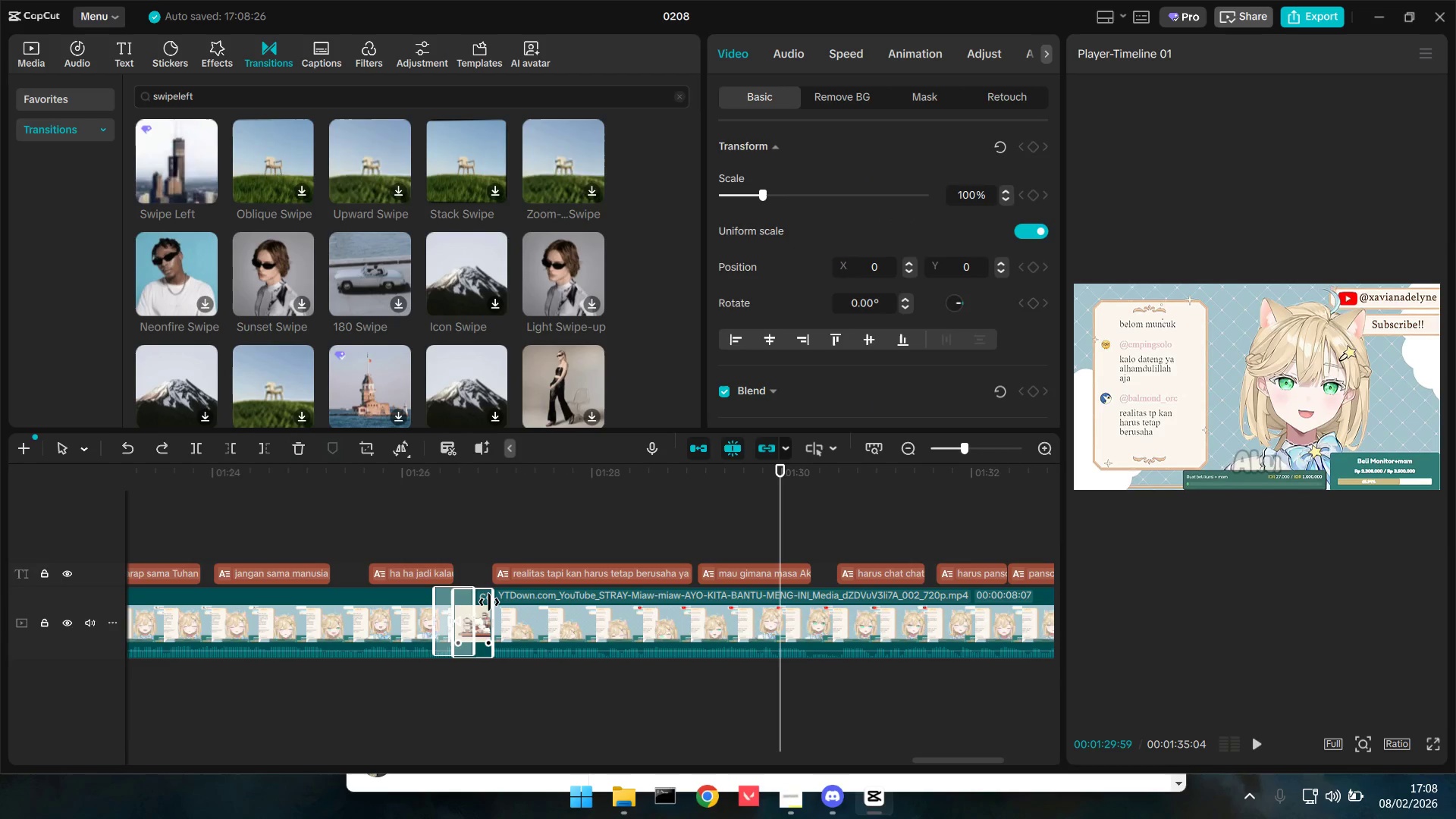 
key(Backspace)
 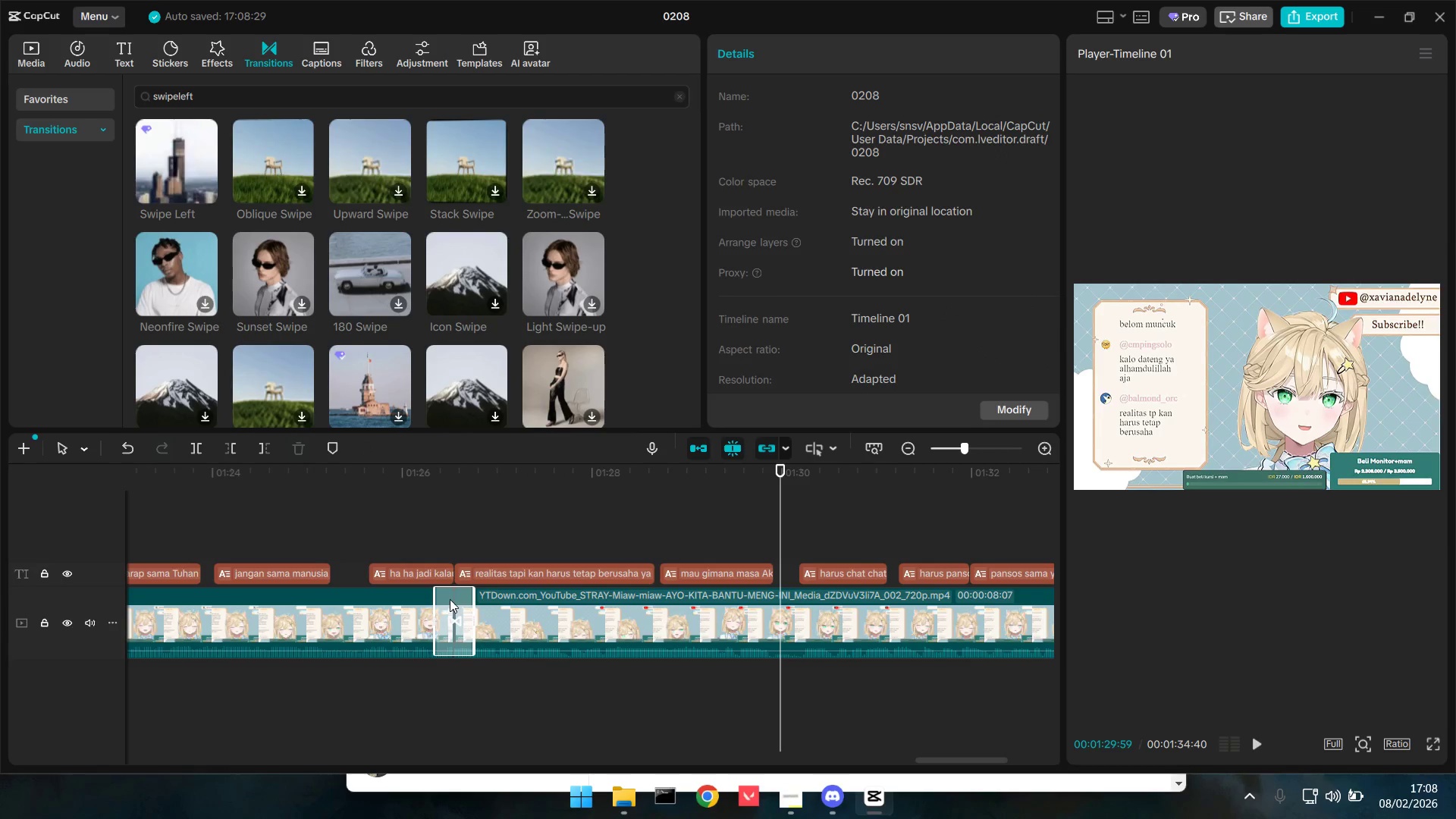 
left_click([428, 537])
 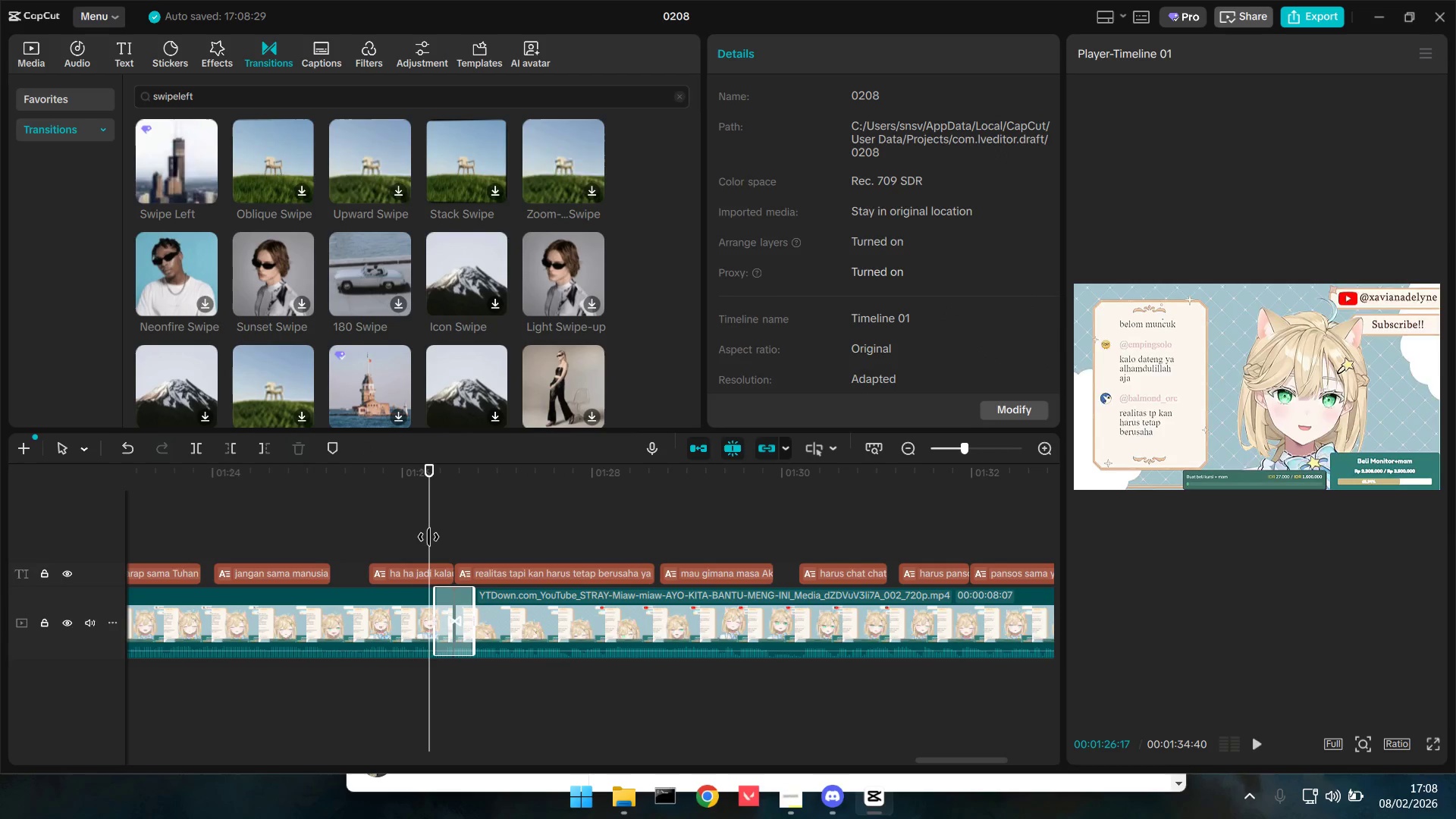 
key(Space)
 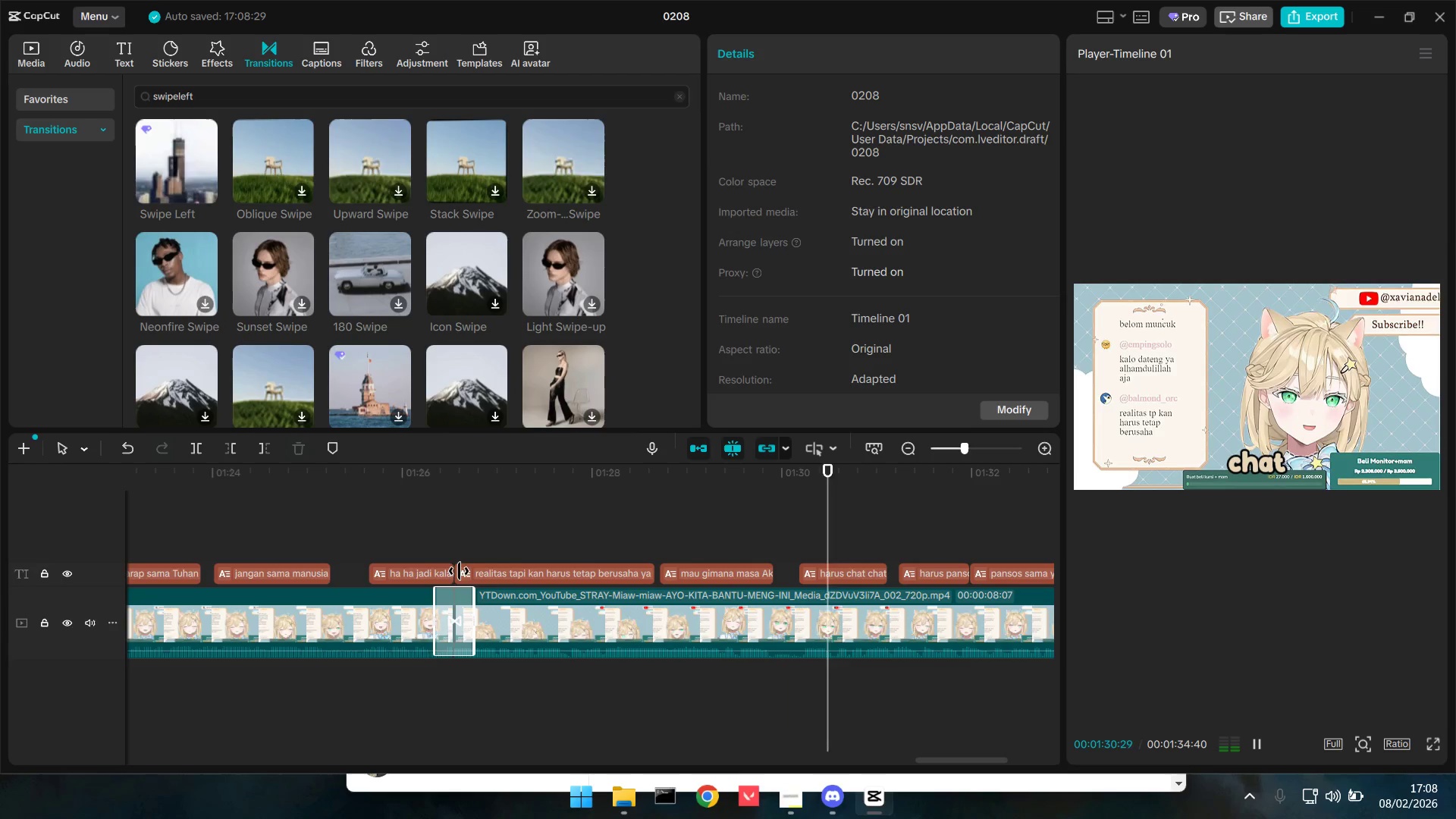 
wait(5.81)
 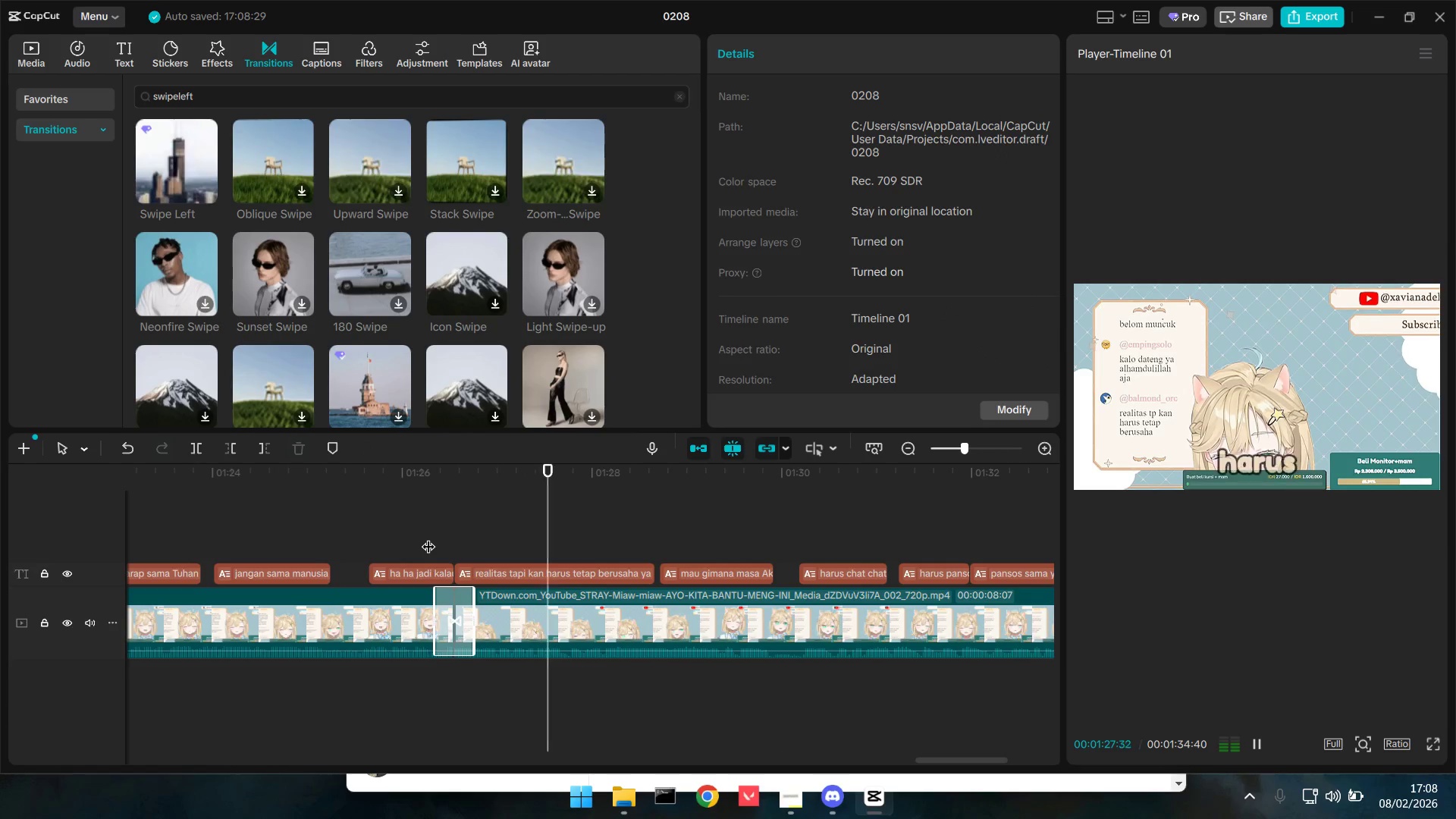 
hold_key(key=ControlLeft, duration=1.52)
hold_key(key=ControlLeft, duration=1.22)
scroll: coordinate [613, 662], scroll_direction: down, amount: 20.0
 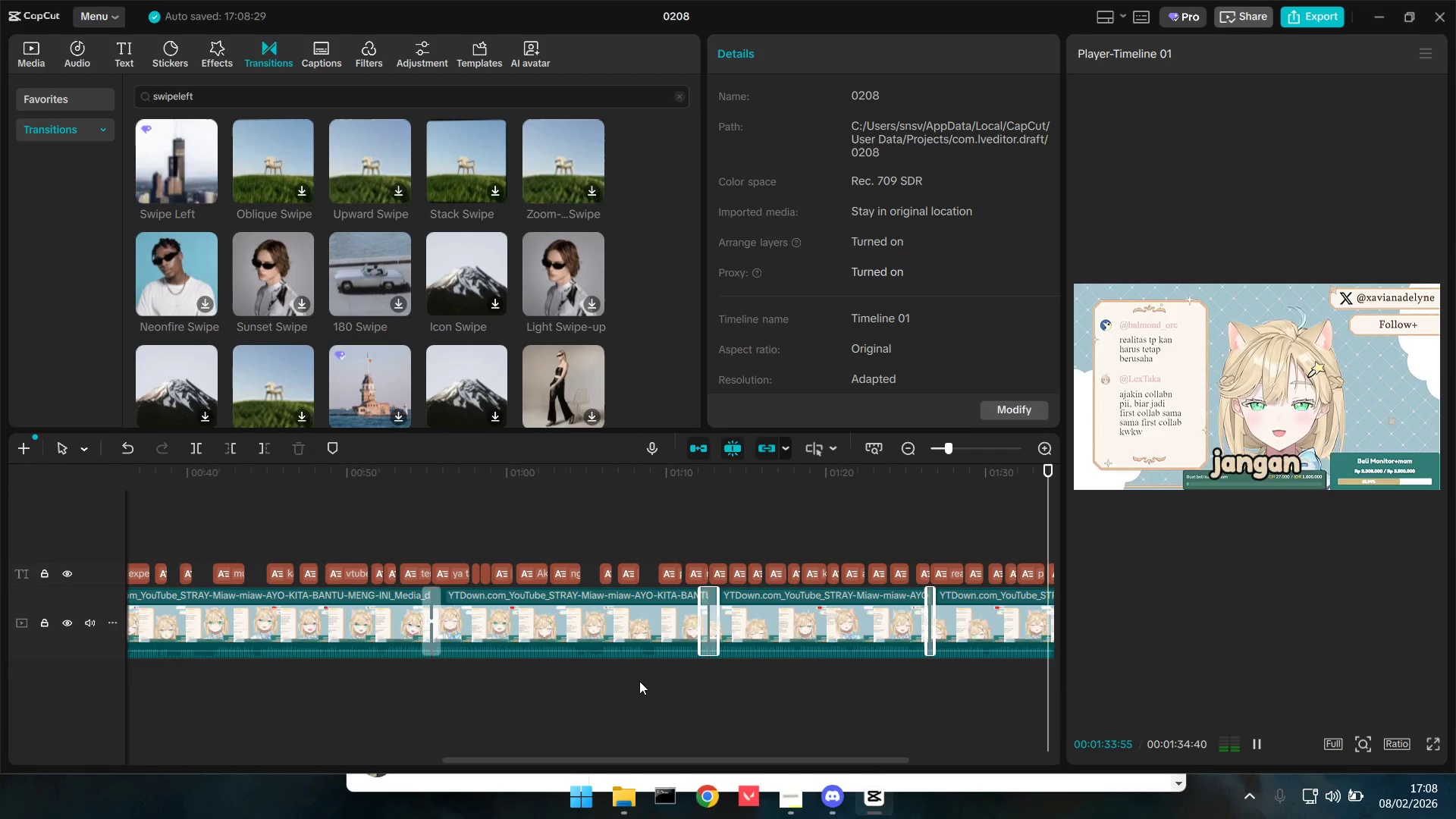 
left_click([821, 572])
 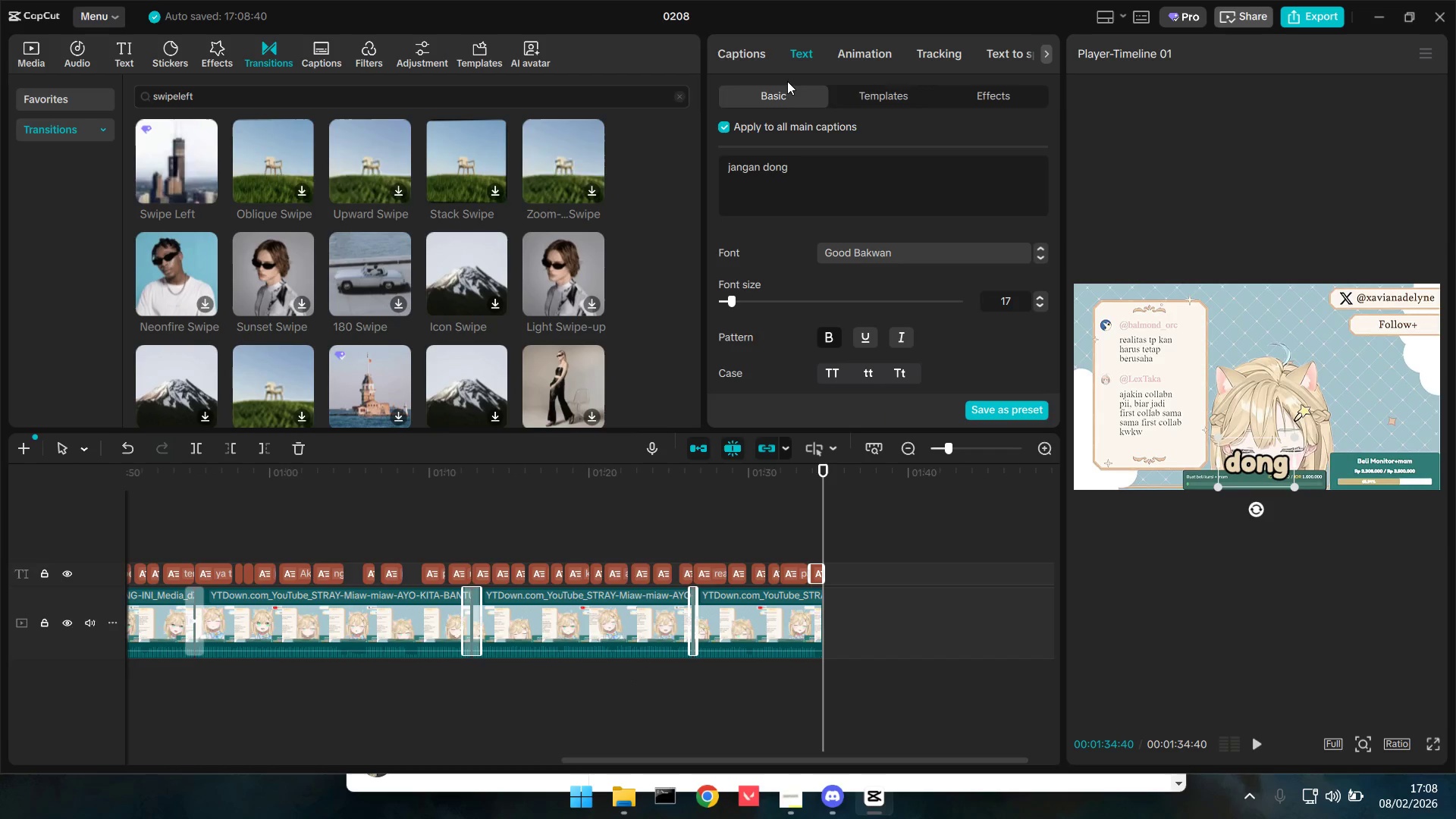 
left_click([761, 46])
 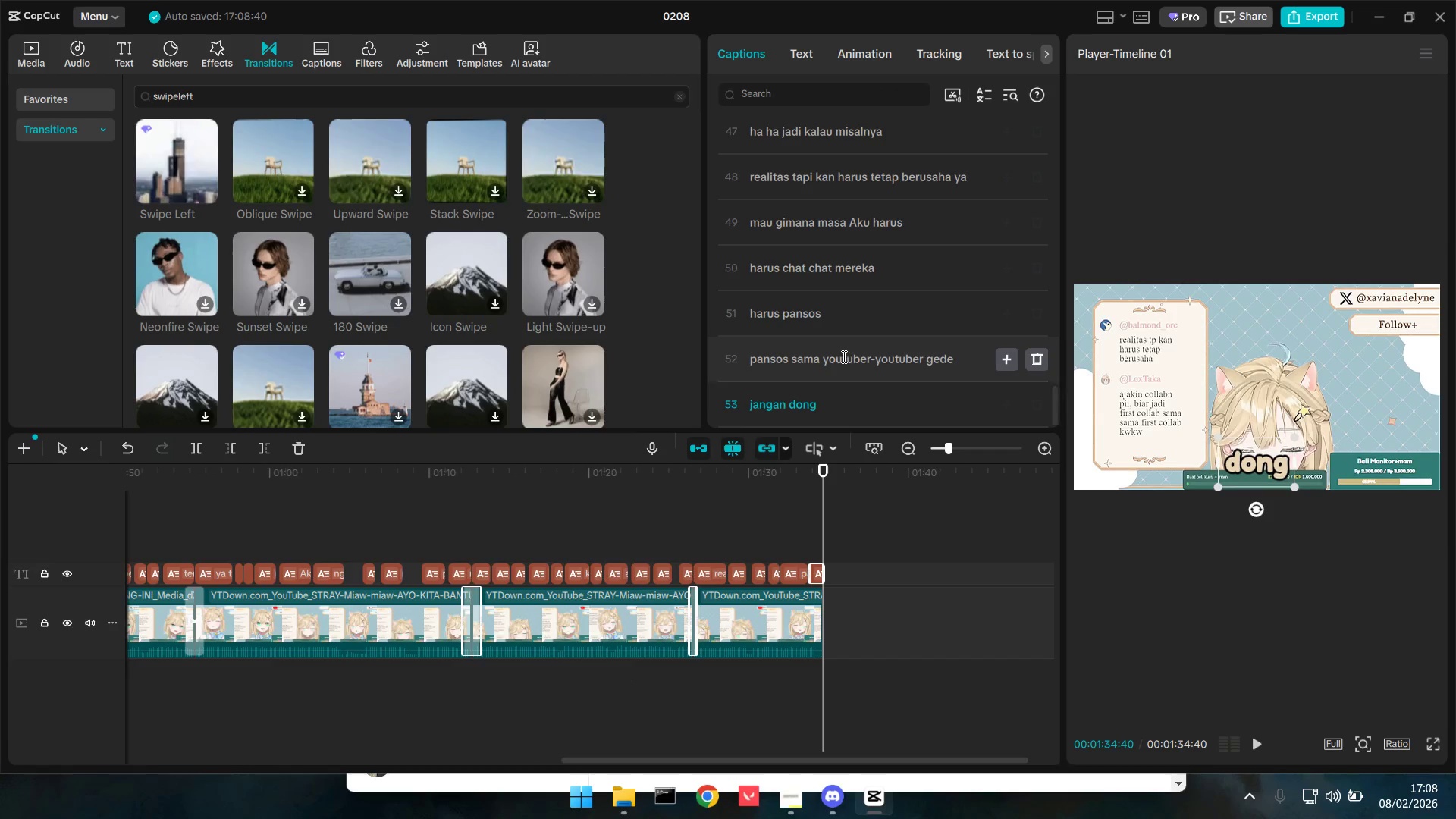 
left_click_drag(start_coordinate=[839, 362], to_coordinate=[822, 362])
 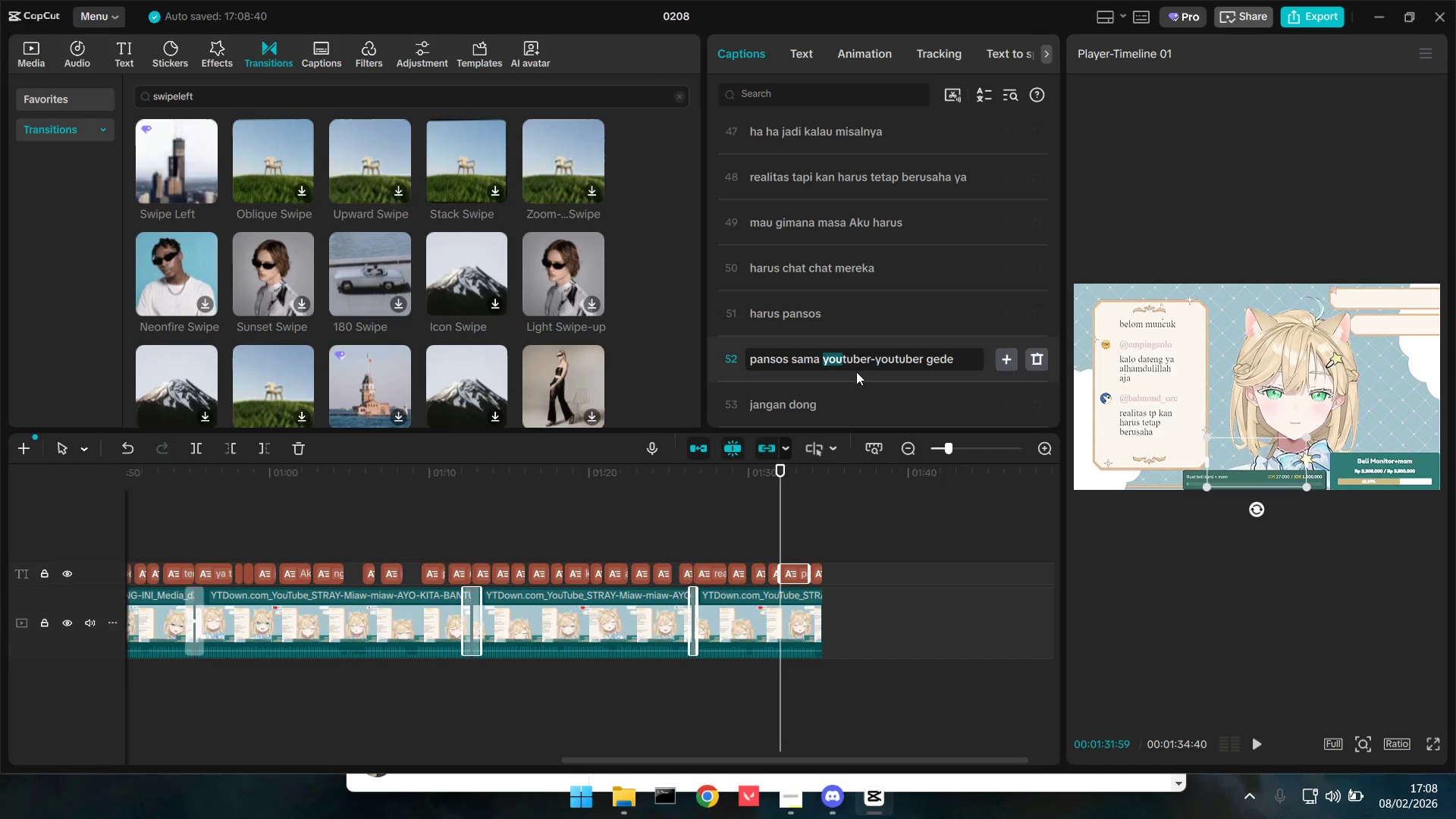 
key(V)
 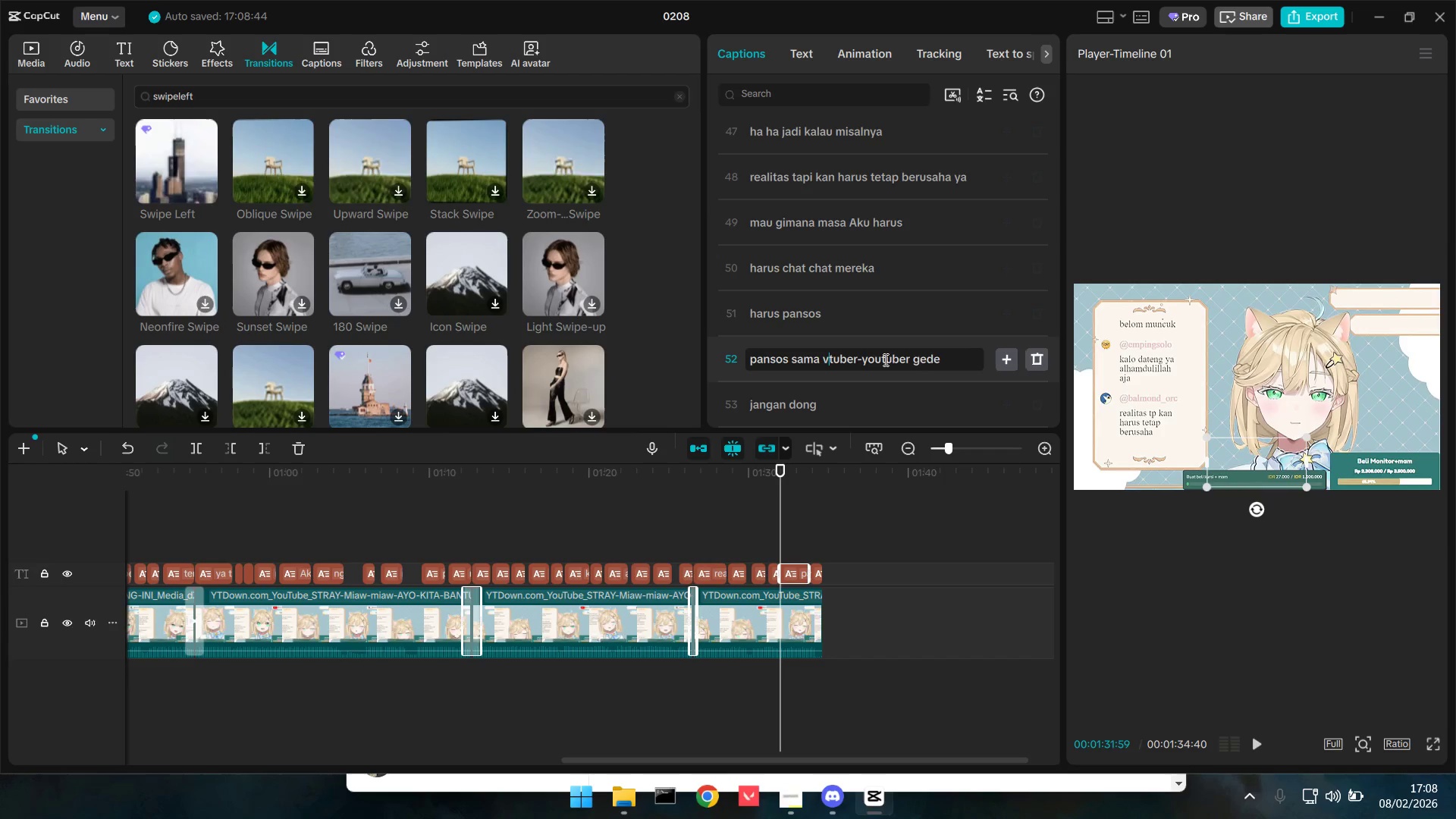 
left_click_drag(start_coordinate=[880, 360], to_coordinate=[865, 360])
 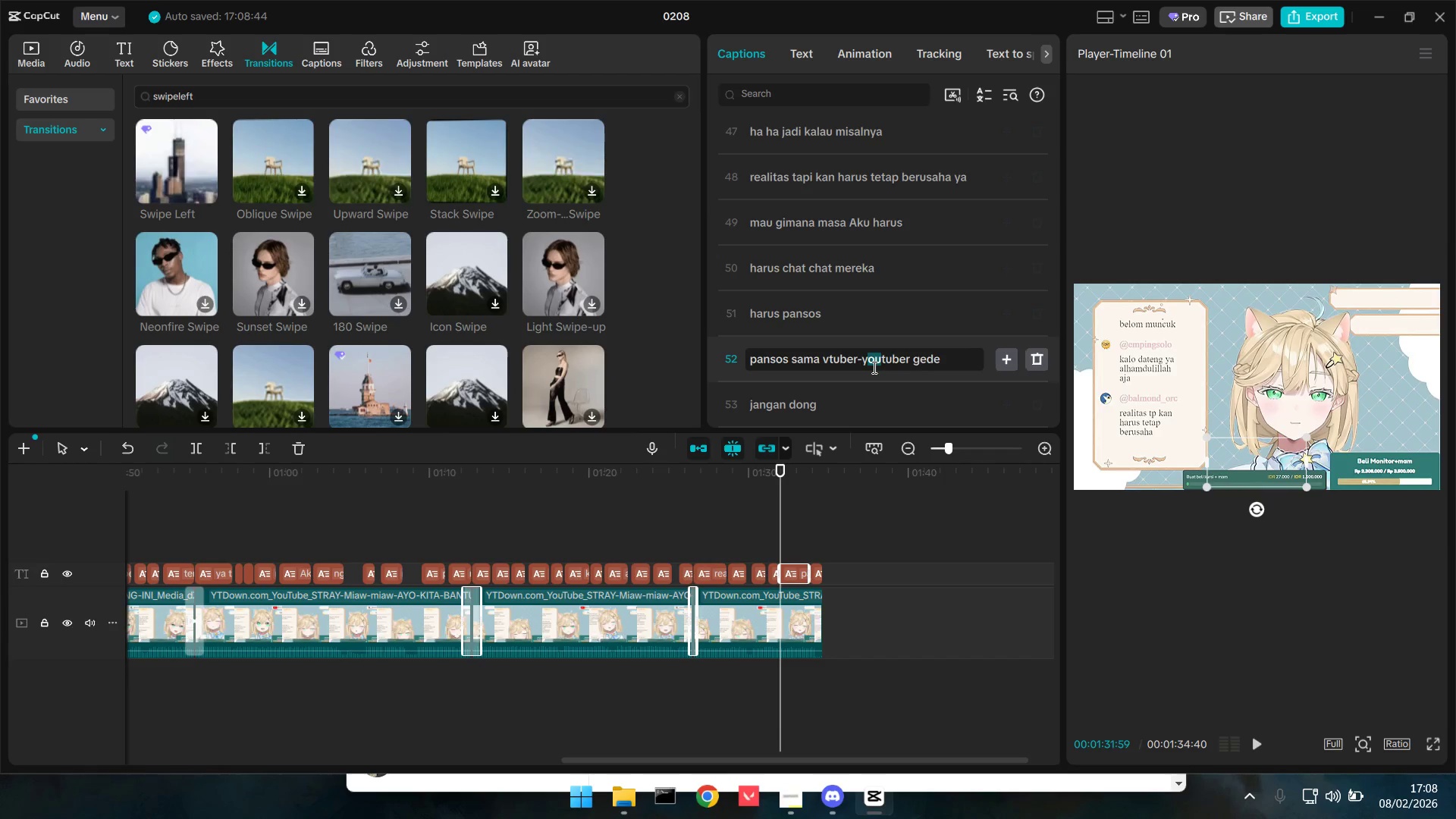 
key(Backspace)
 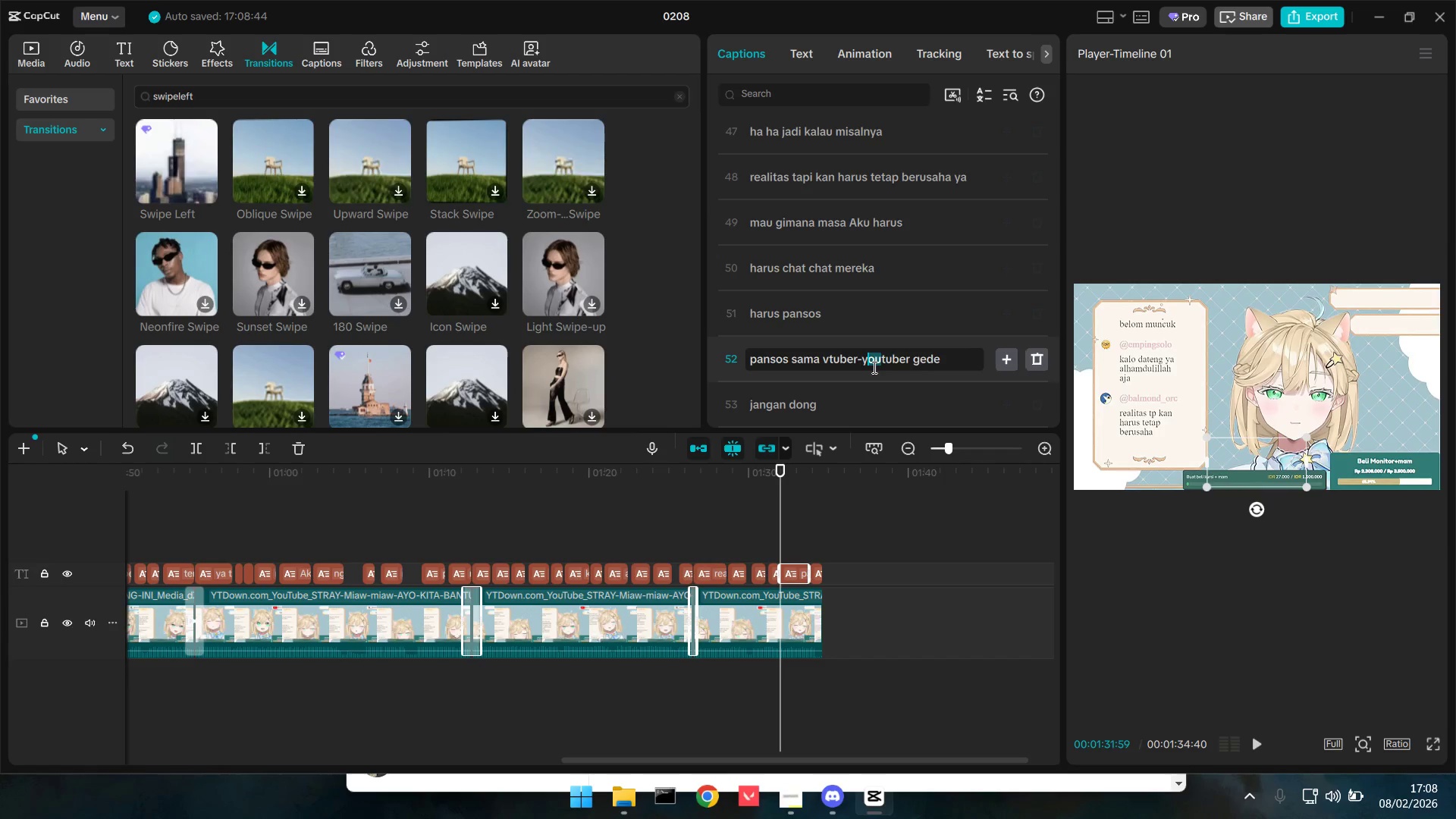 
key(Backspace)
 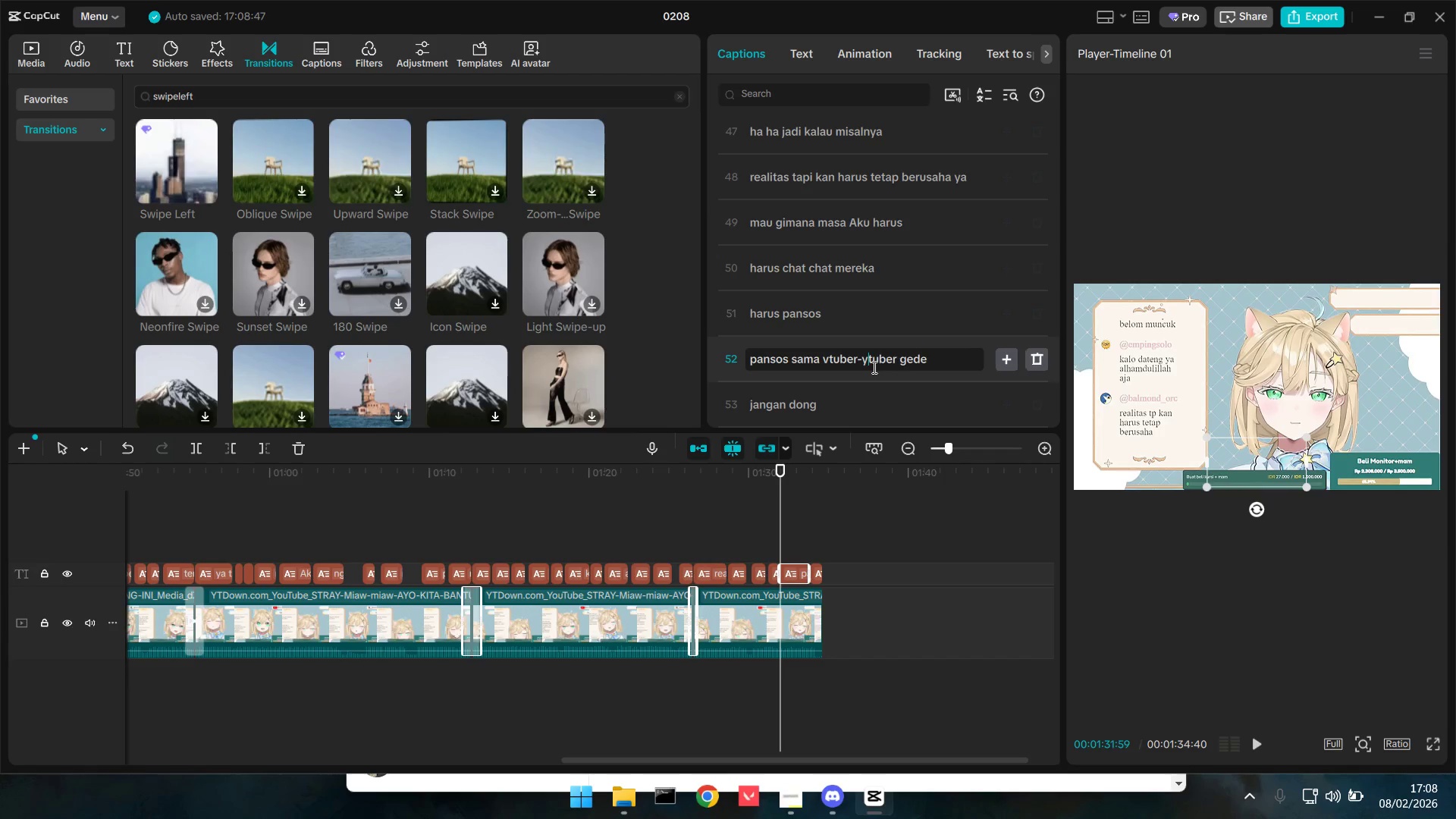 
key(V)
 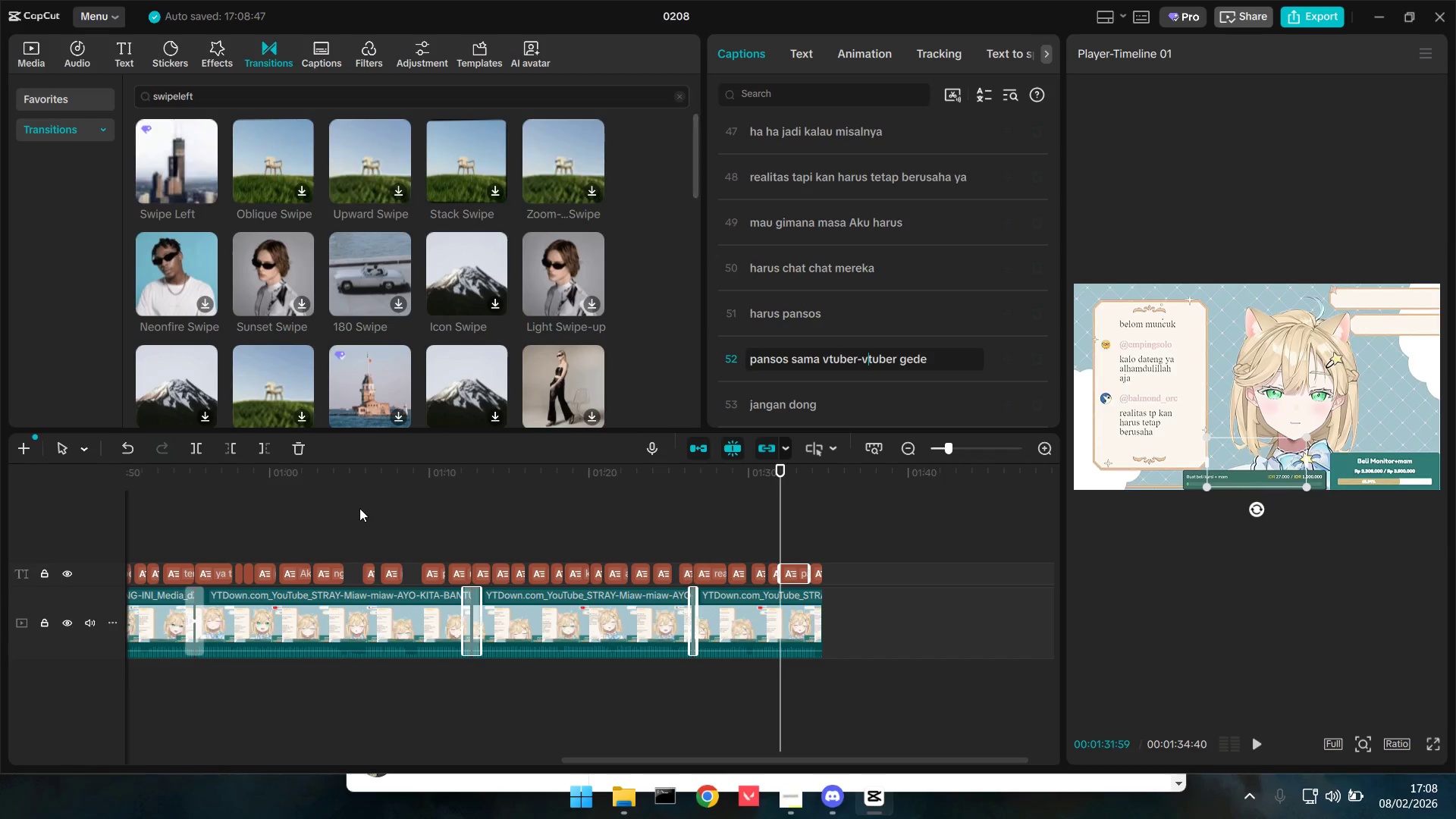 
left_click_drag(start_coordinate=[235, 520], to_coordinate=[0, 542])
 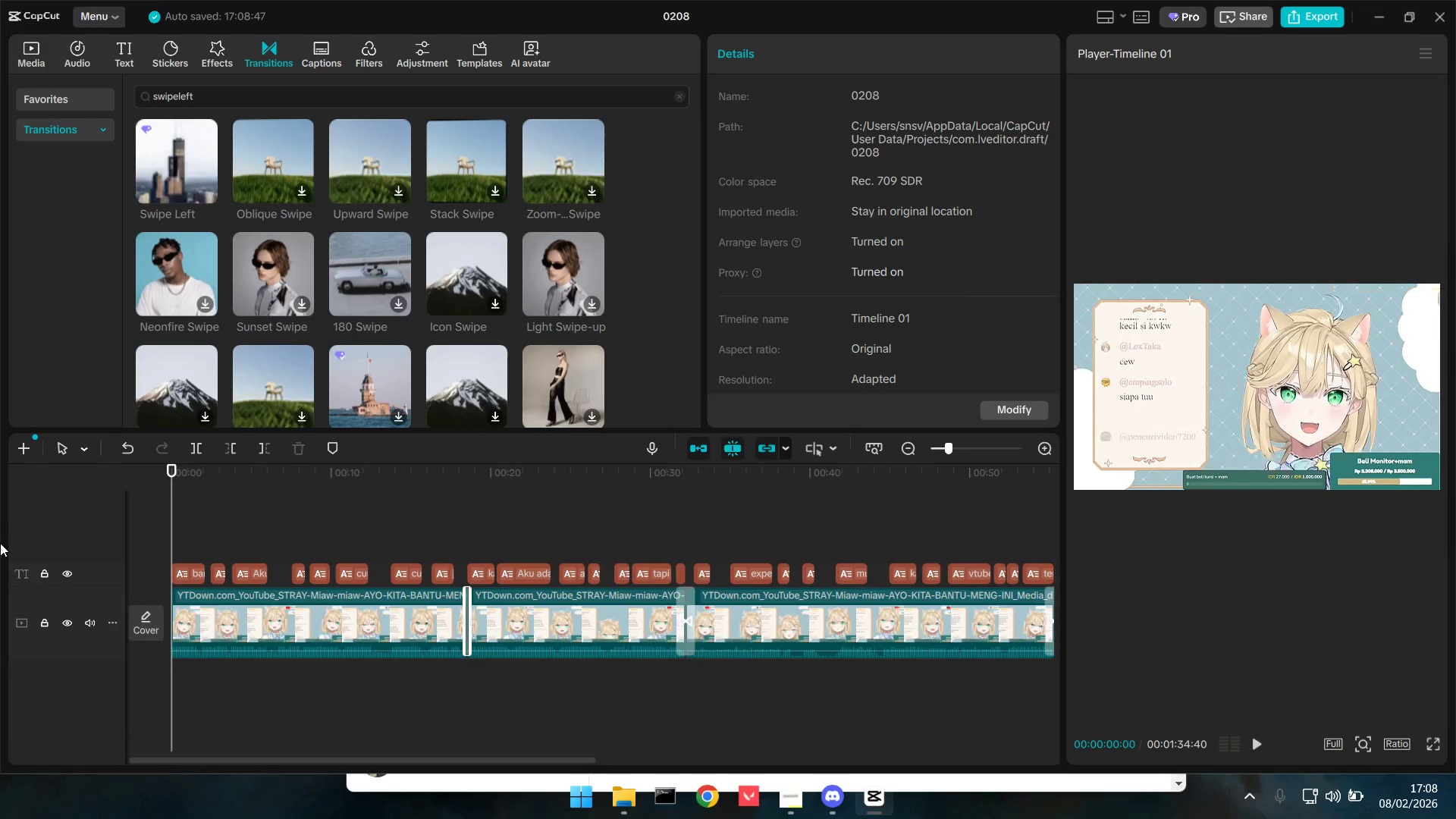 
triple_click([0, 543])
 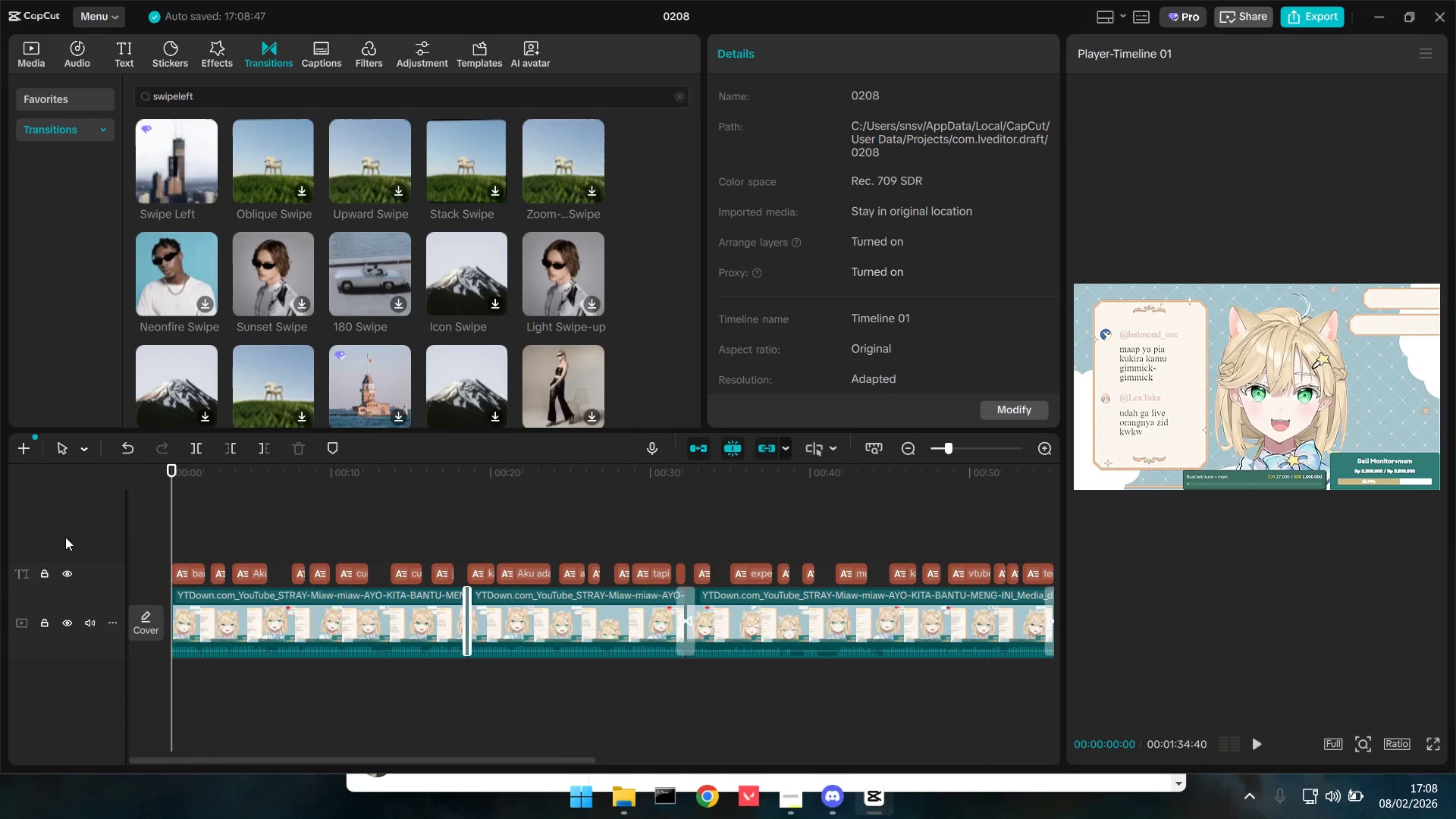 
key(Space)
 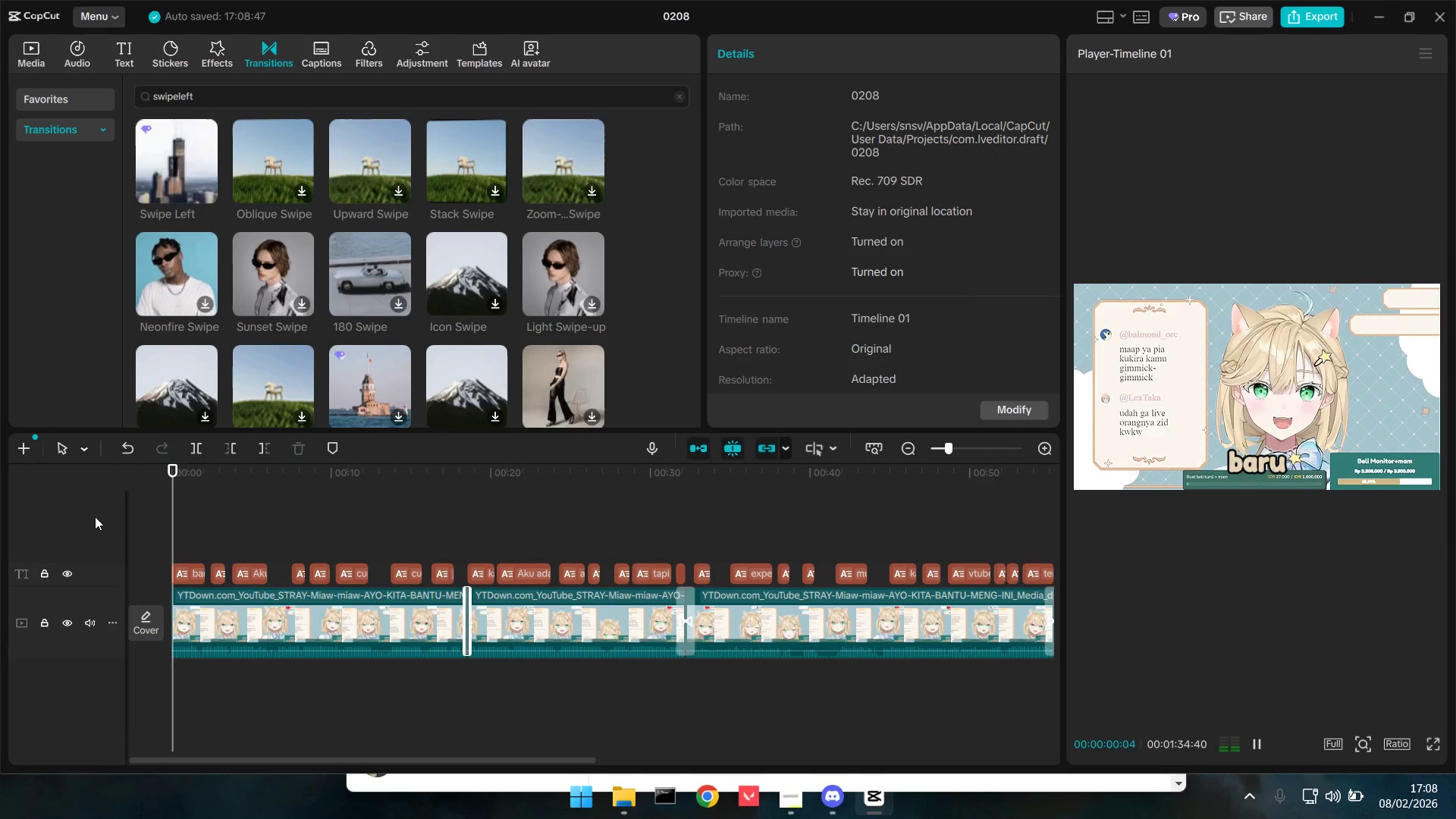 
hold_key(key=ControlLeft, duration=1.19)
scroll: coordinate [582, 640], scroll_direction: down, amount: 11.0
 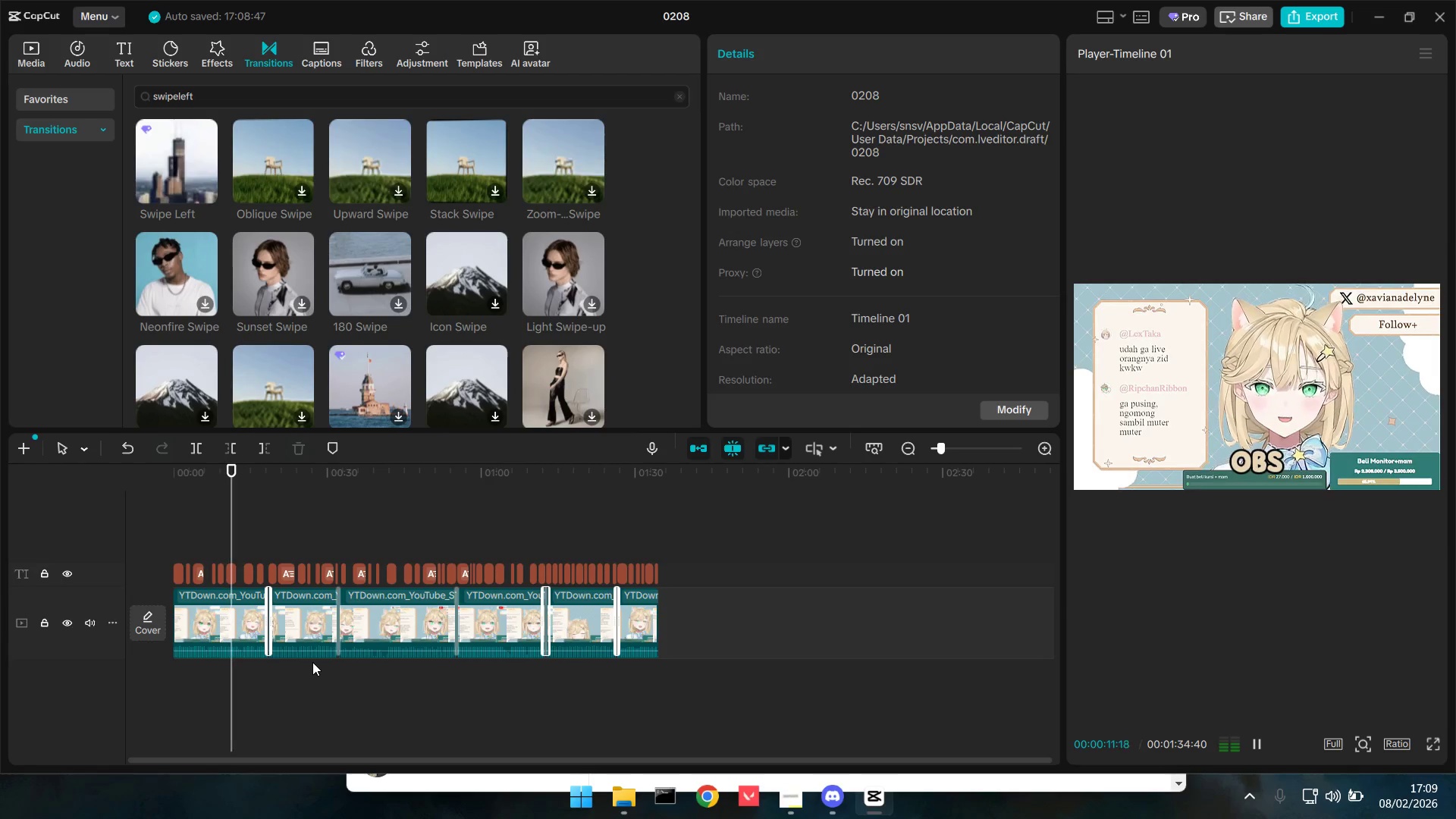 
wait(14.72)
 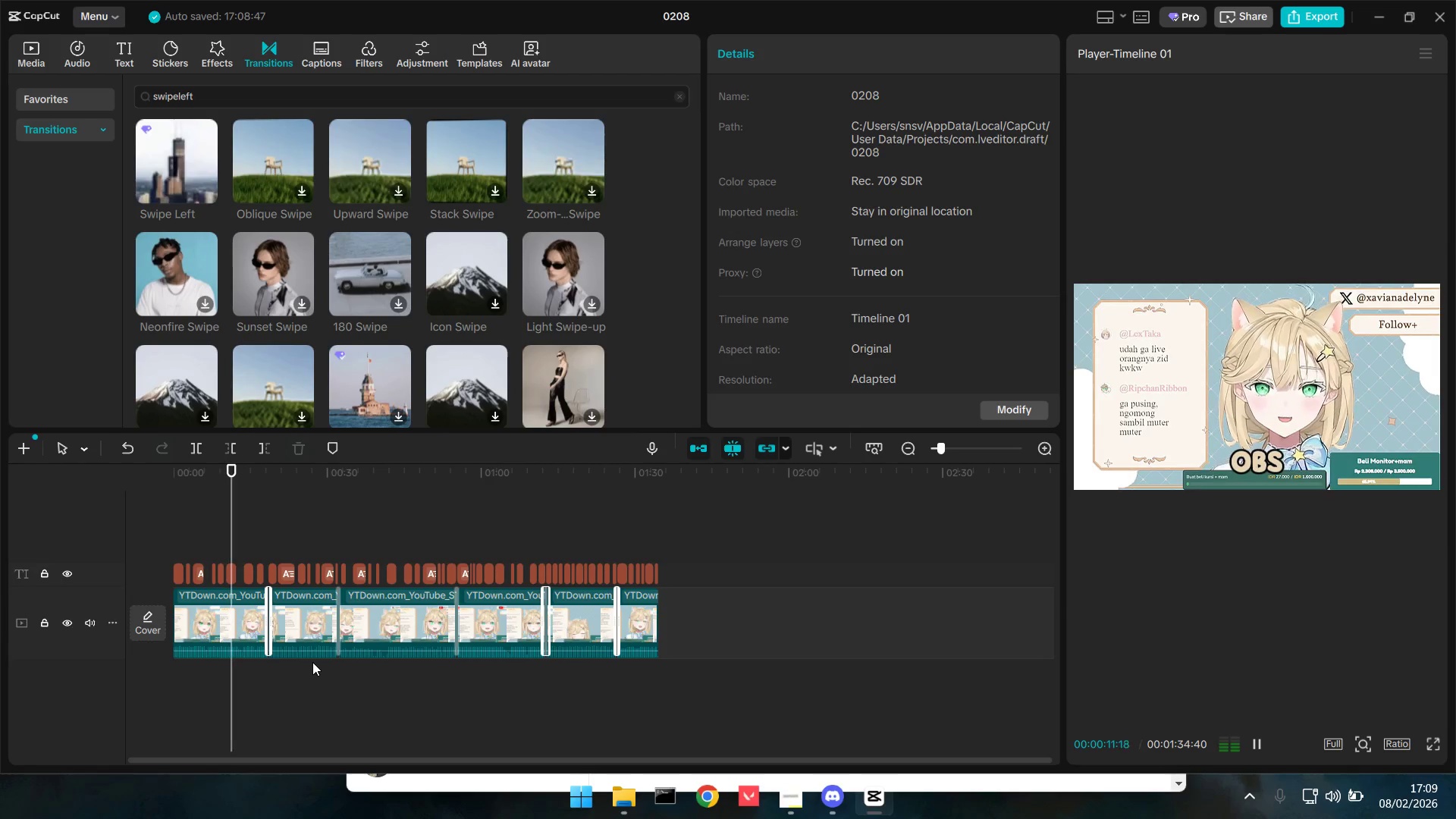 
key(Space)
 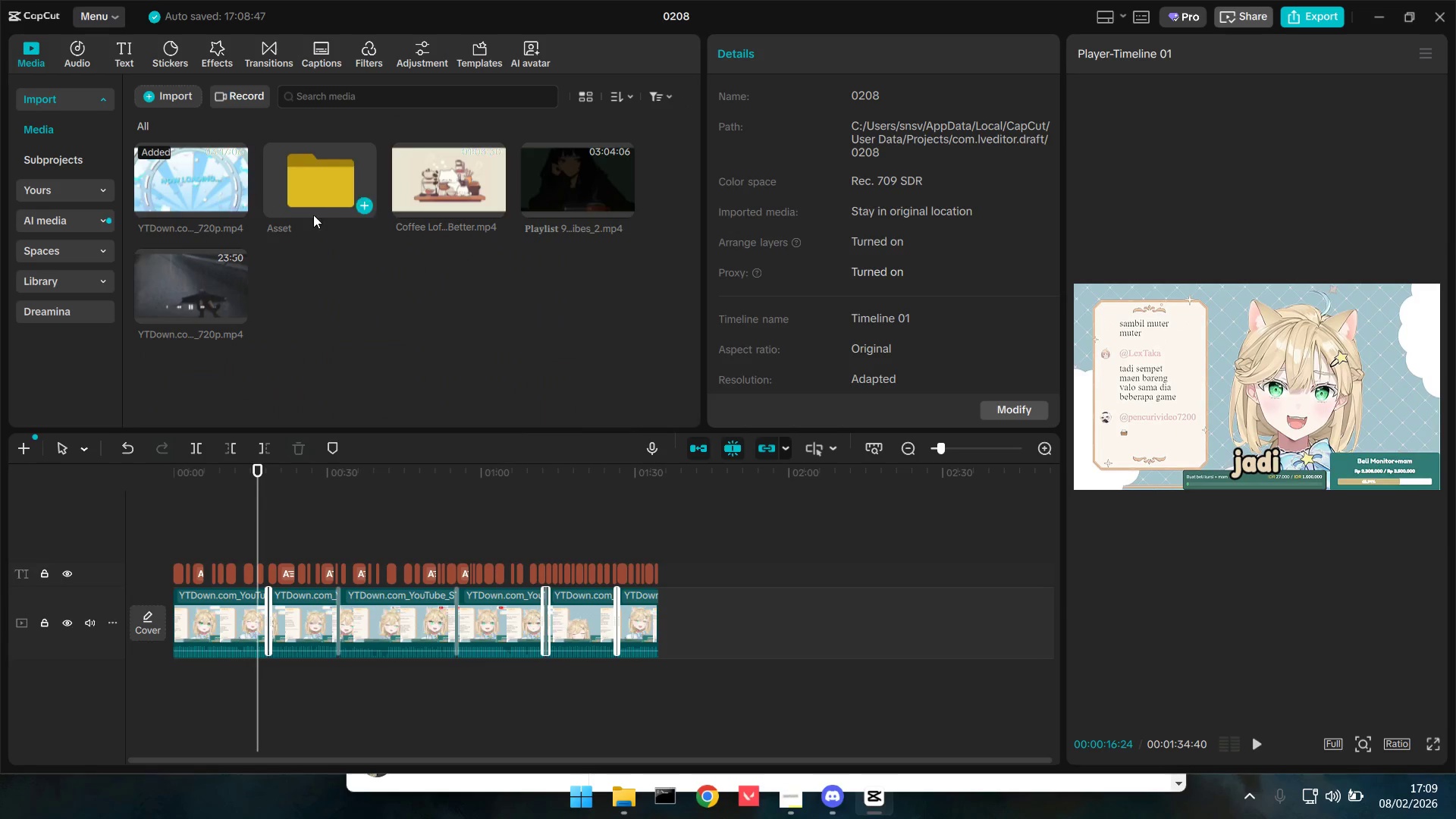 
left_click_drag(start_coordinate=[435, 171], to_coordinate=[244, 242])
 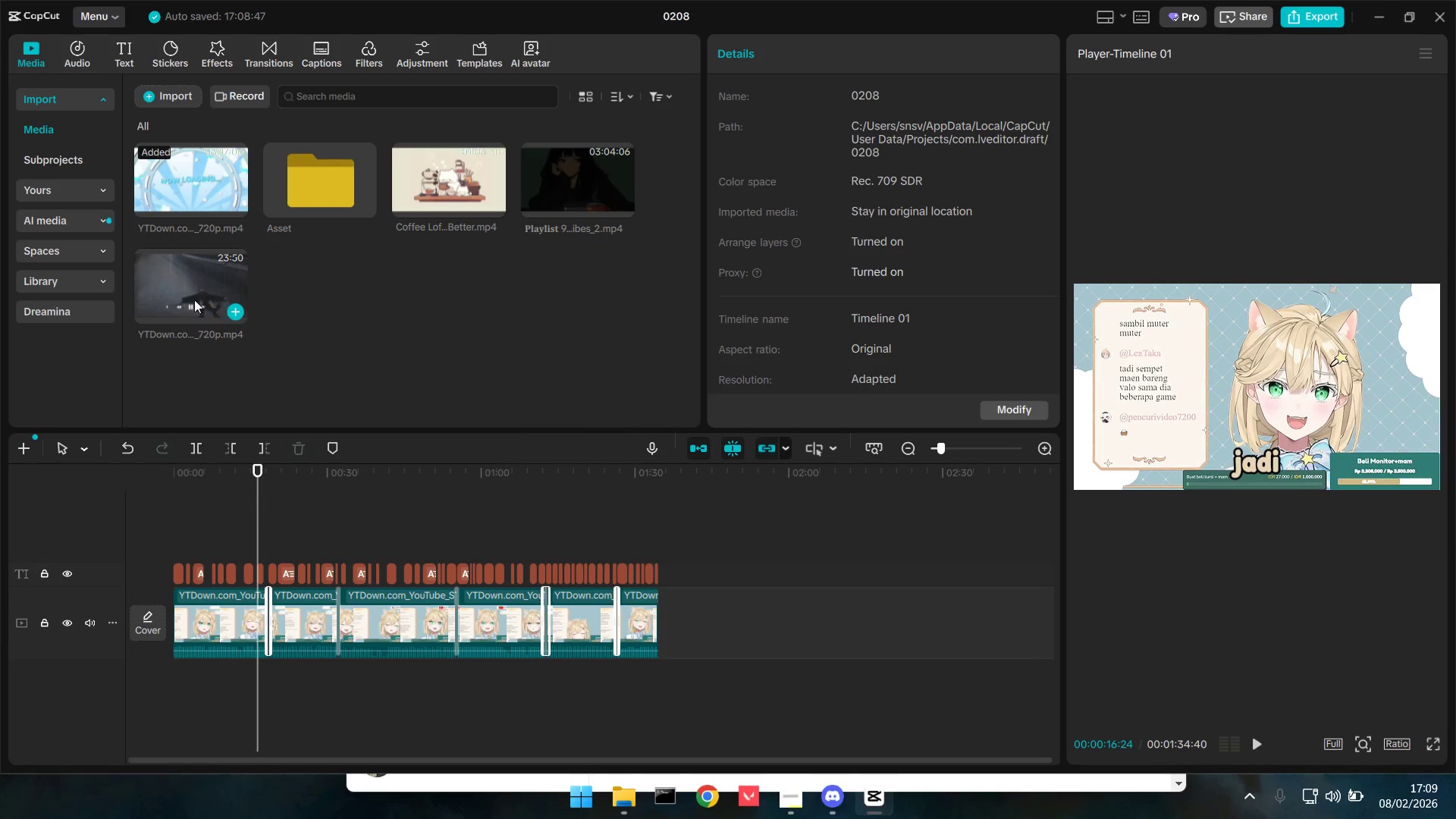 
left_click_drag(start_coordinate=[191, 290], to_coordinate=[726, 606])
 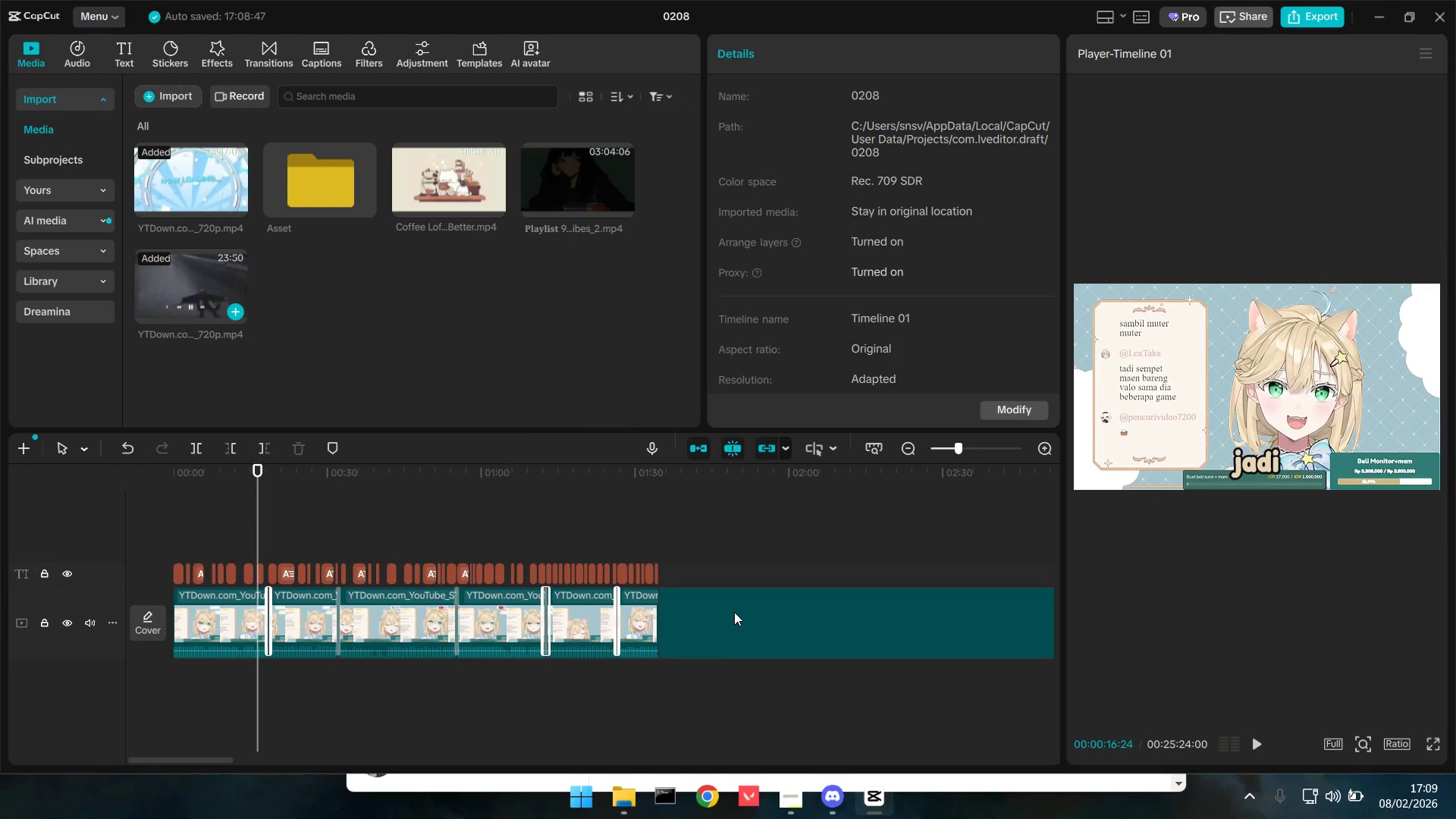 
key(E)
 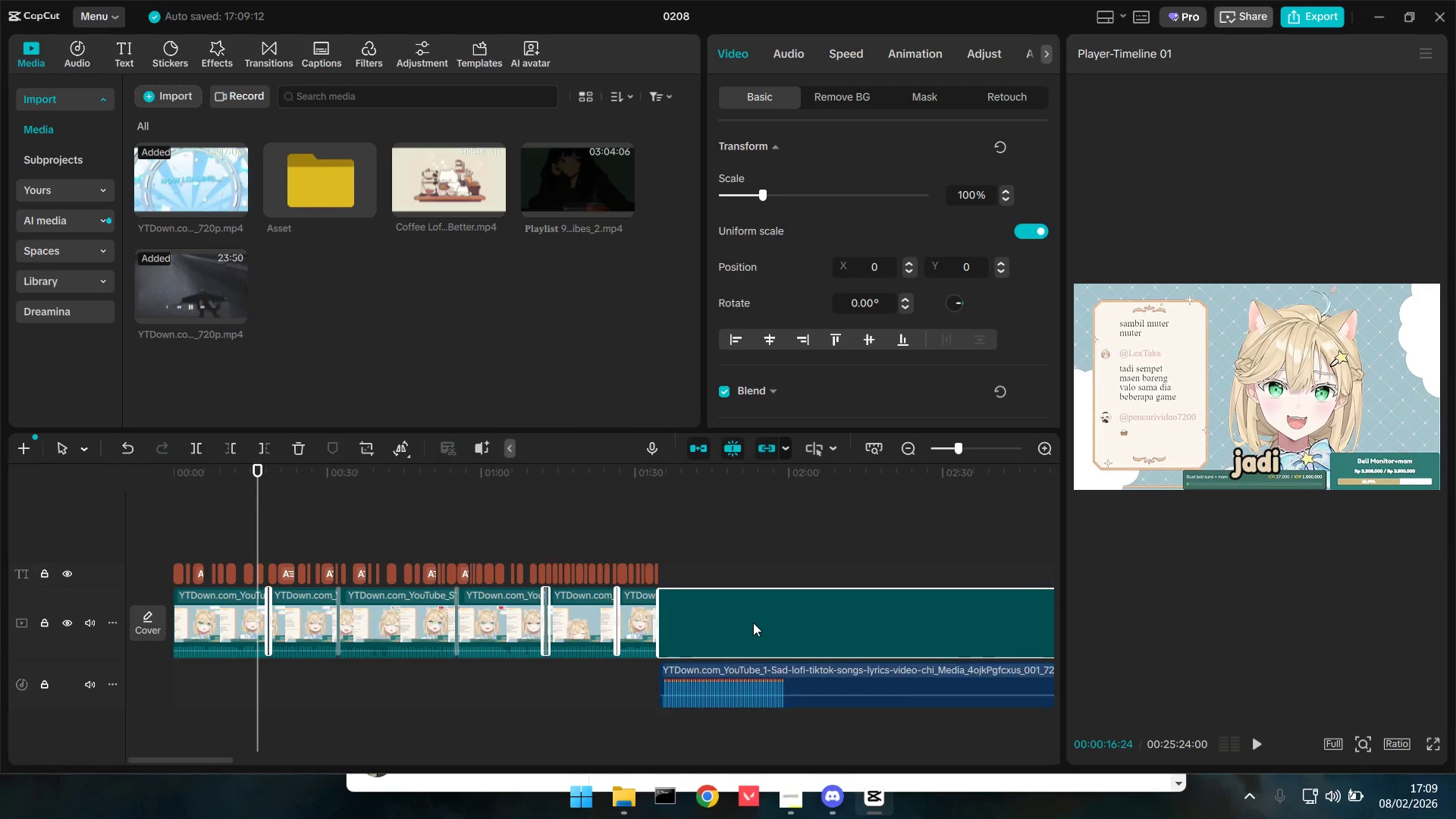 
left_click([756, 617])
 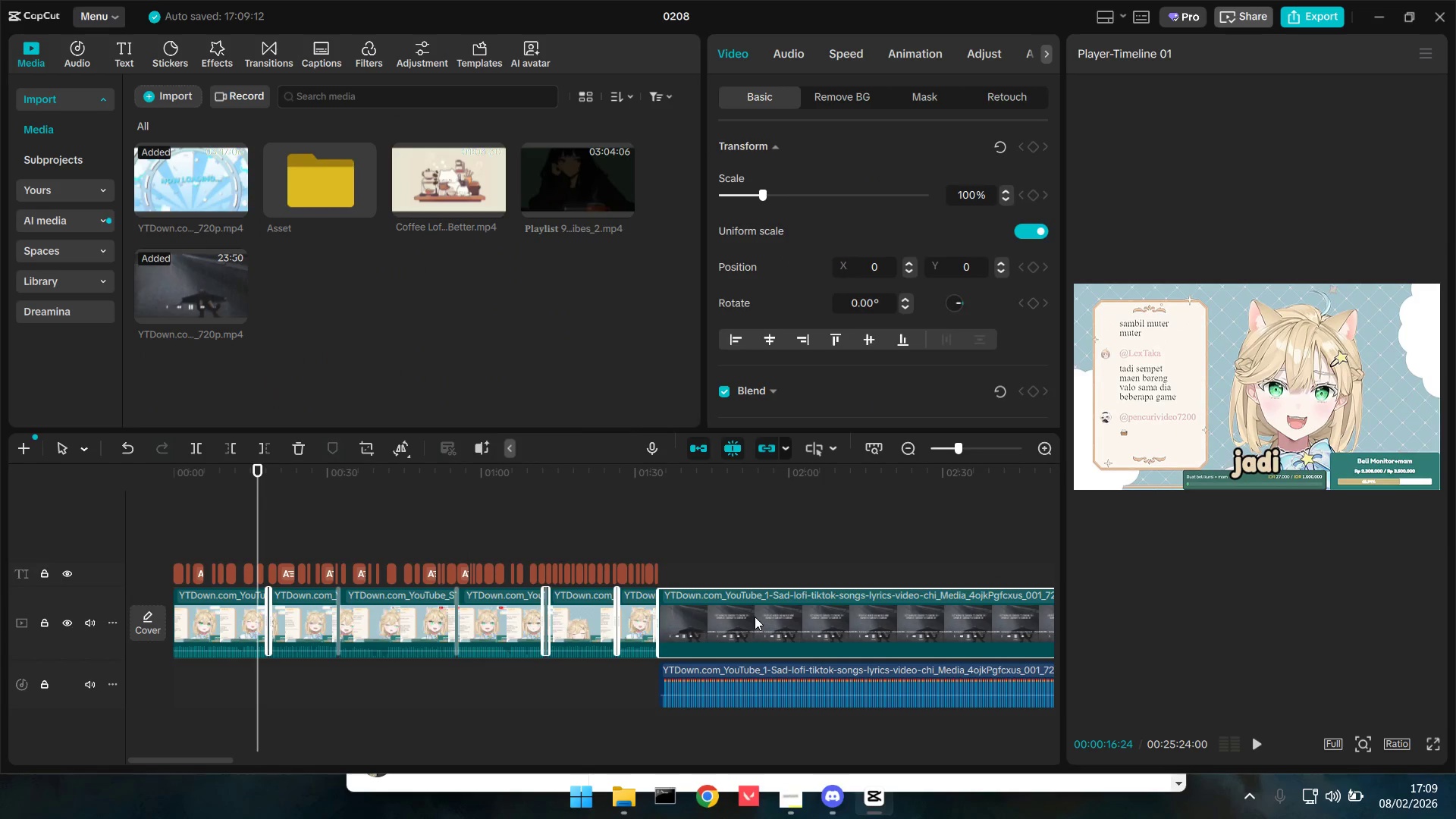 
key(Backspace)
 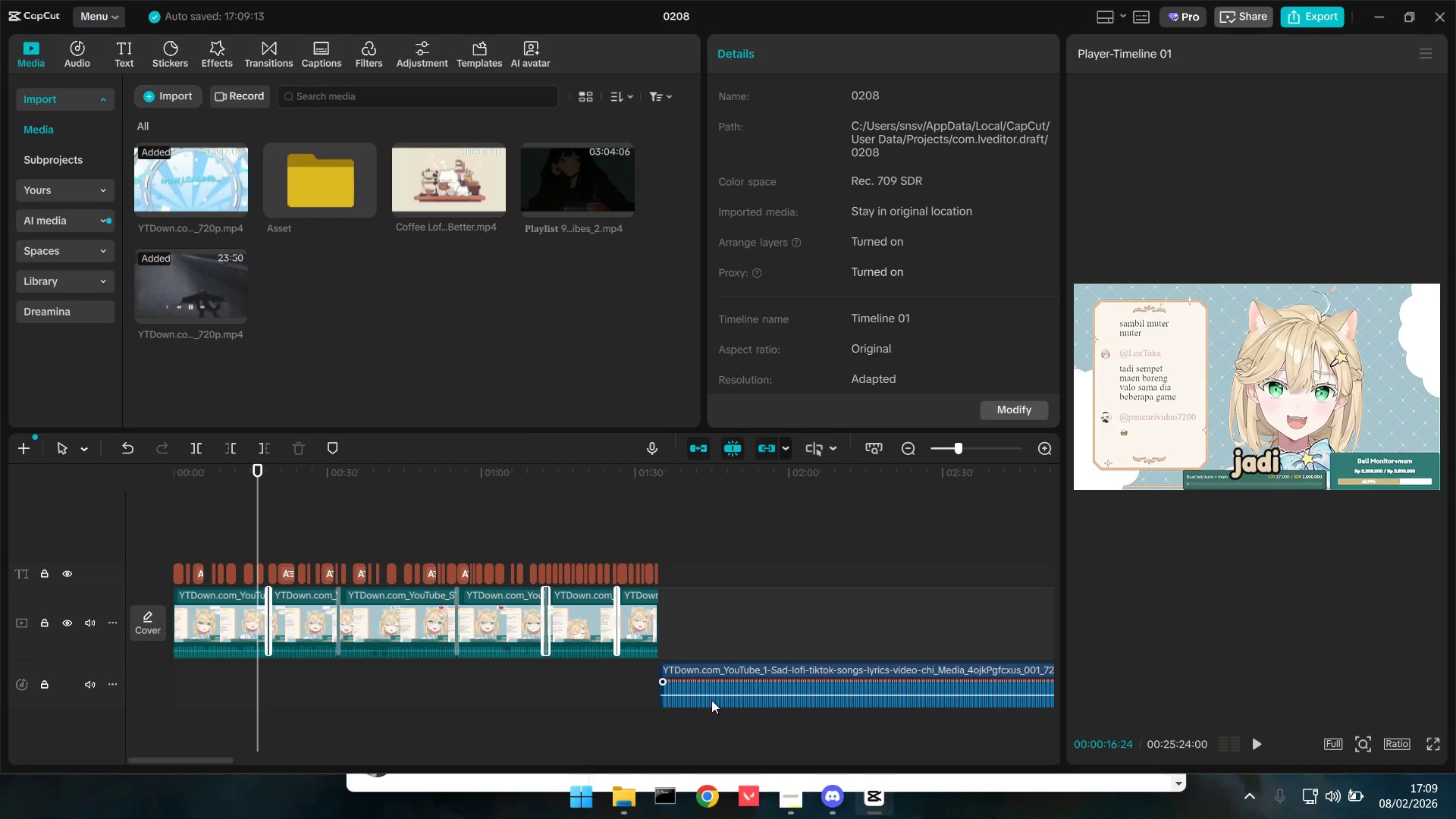 
left_click_drag(start_coordinate=[711, 695], to_coordinate=[714, 701])
 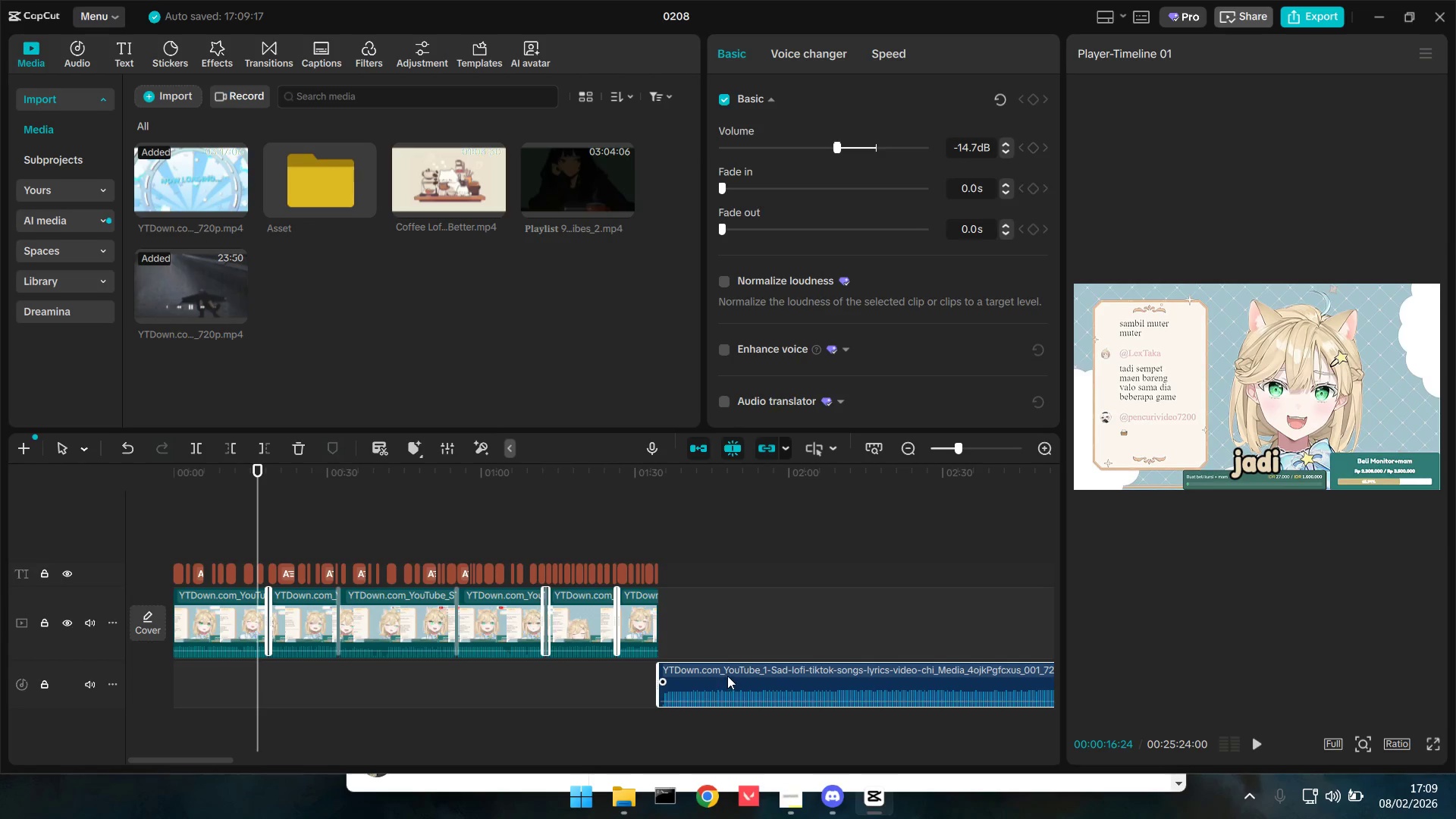 
left_click_drag(start_coordinate=[728, 674], to_coordinate=[402, 683])
 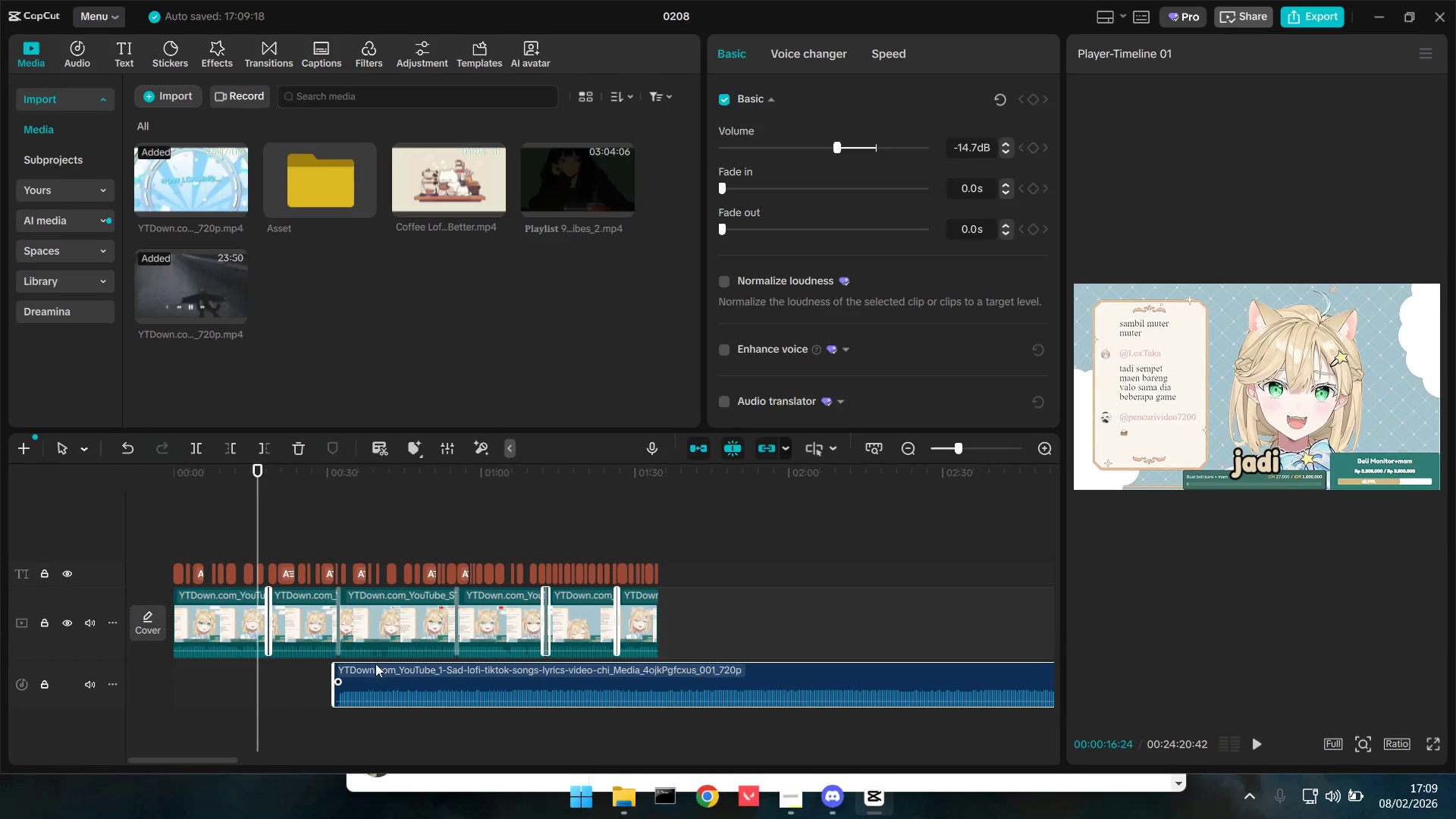 
left_click_drag(start_coordinate=[376, 662], to_coordinate=[386, 665])
 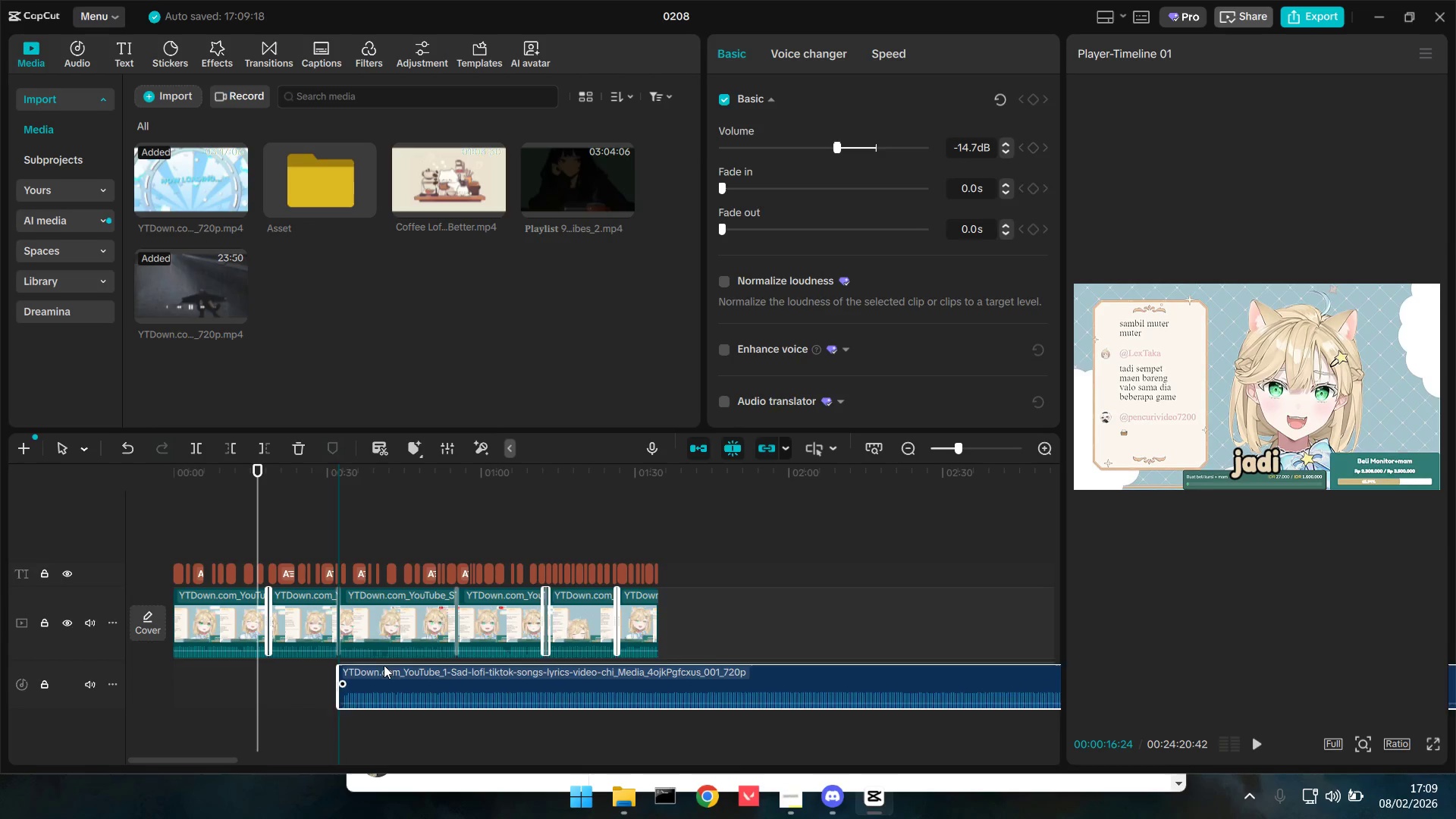 
hold_key(key=ControlLeft, duration=0.86)
 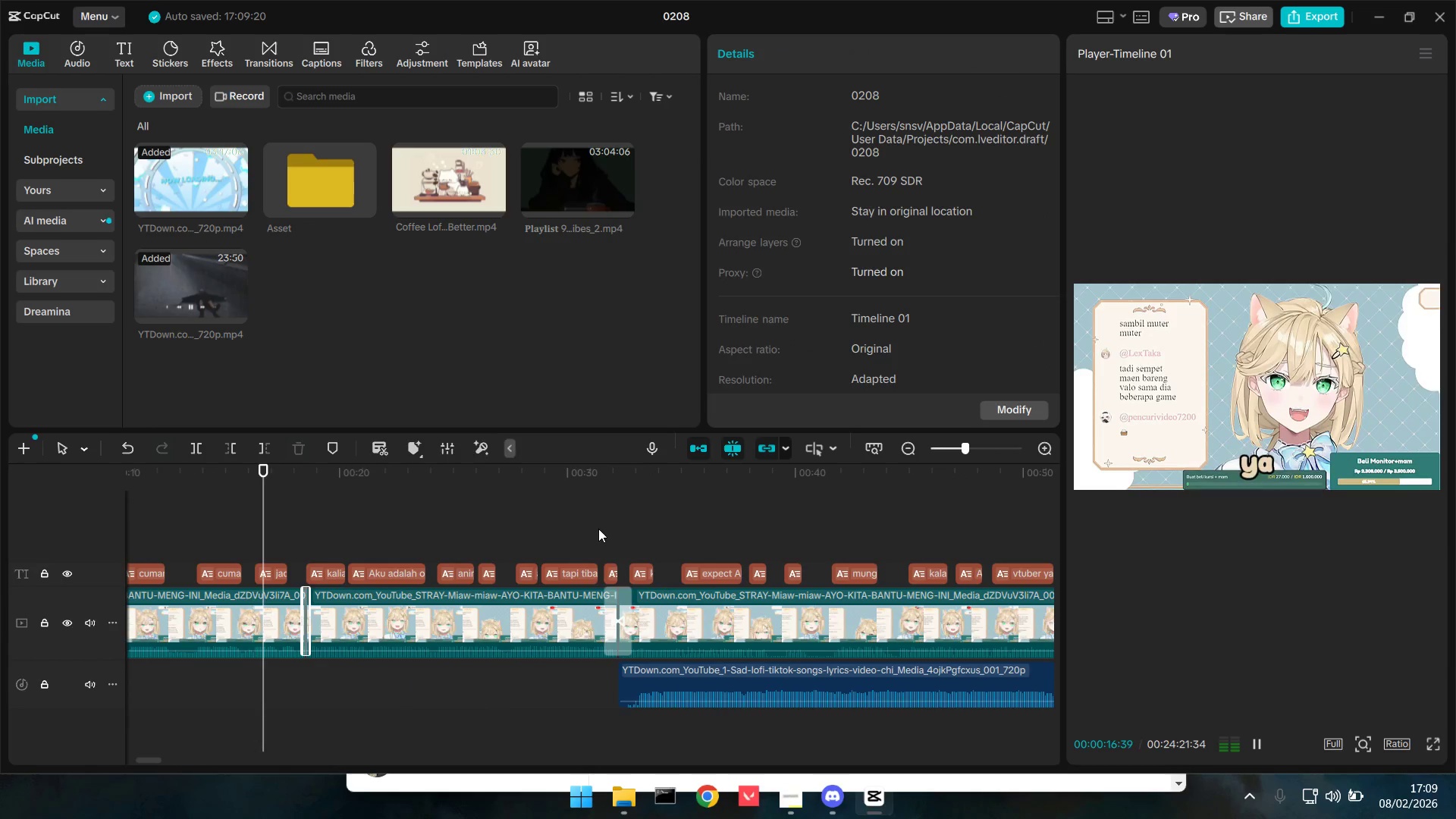 
key(Space)
 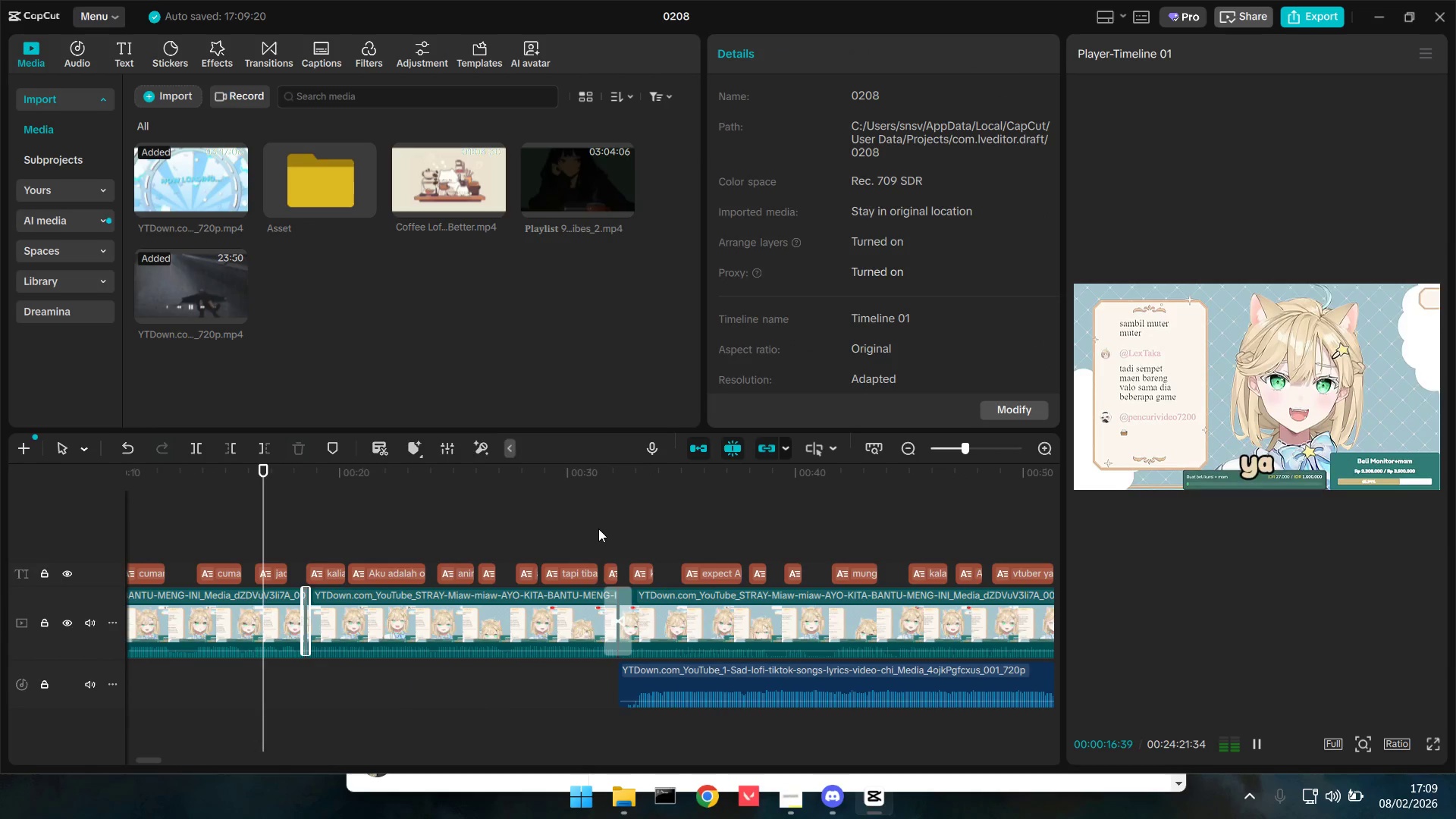 
scroll: coordinate [344, 683], scroll_direction: up, amount: 10.0
 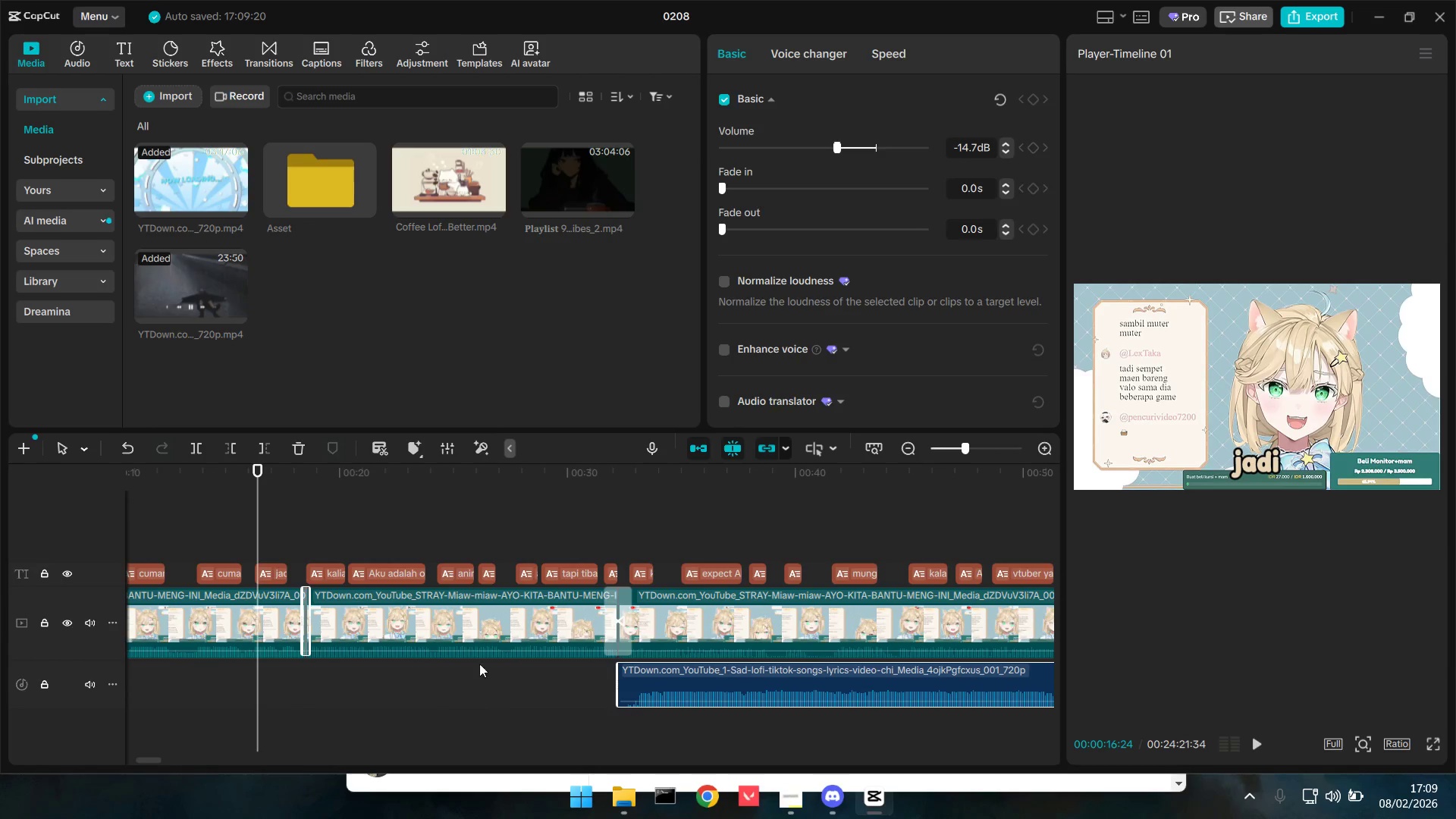 
key(Space)
 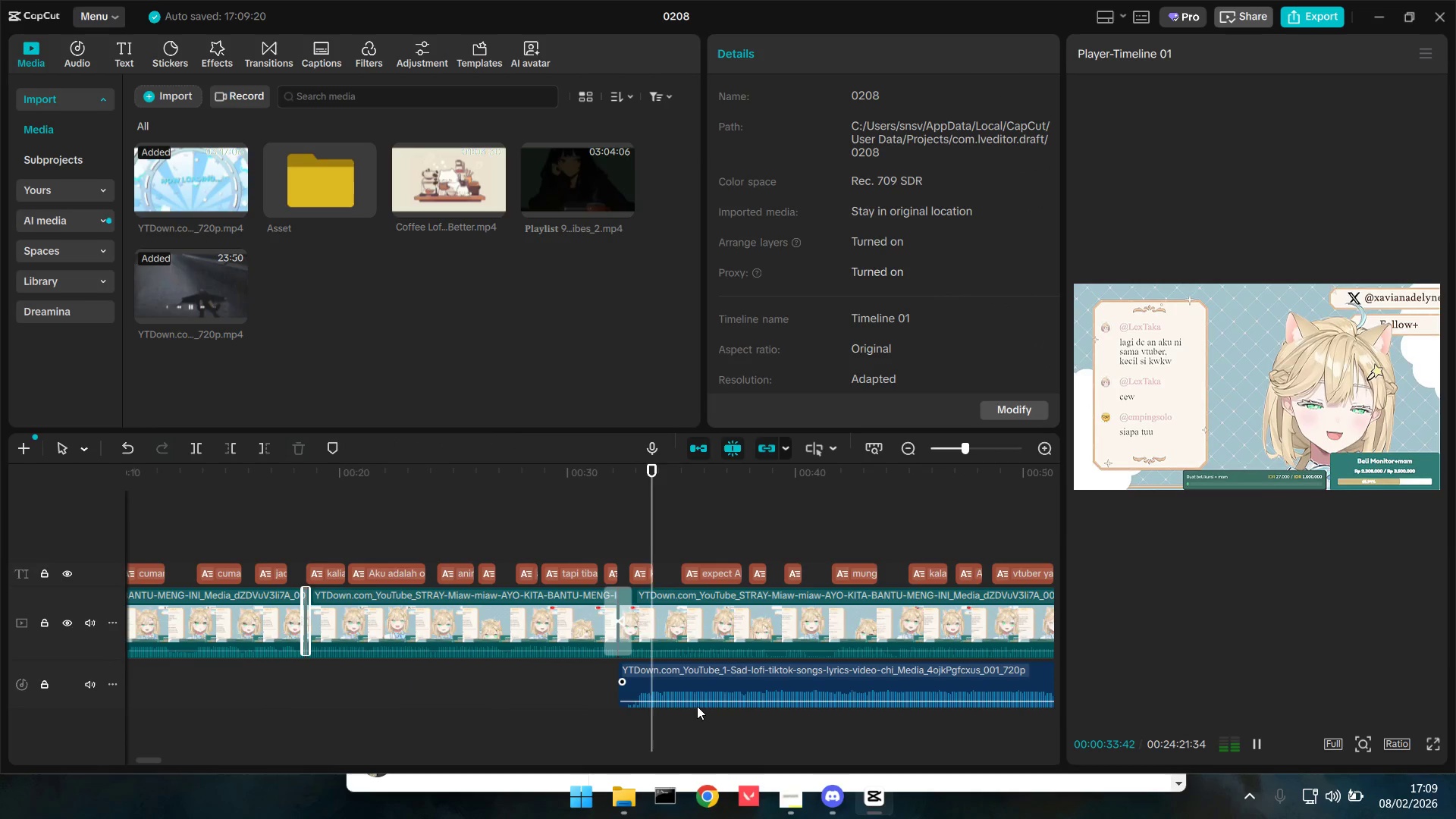 
key(Space)
 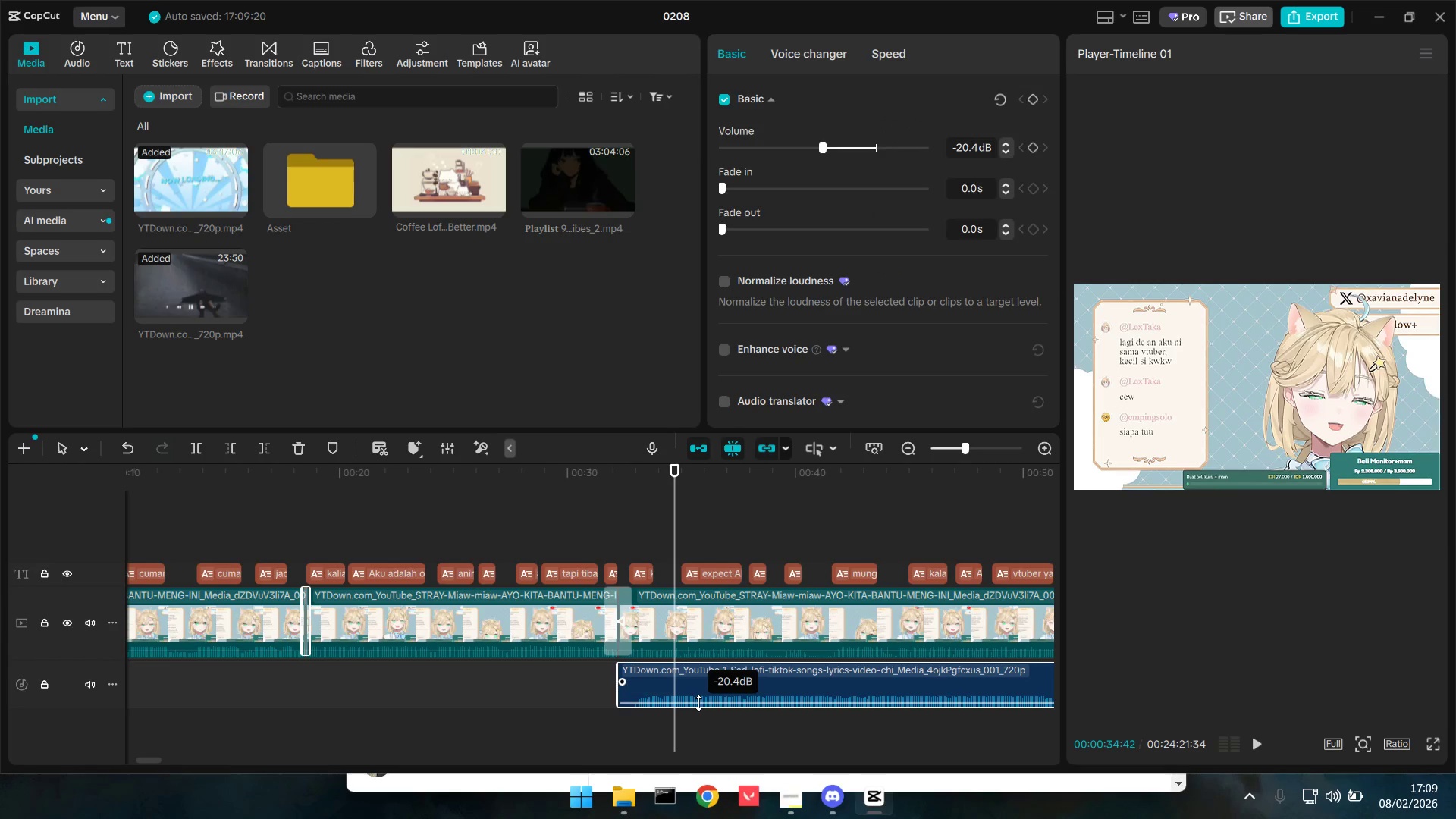 
key(Space)
 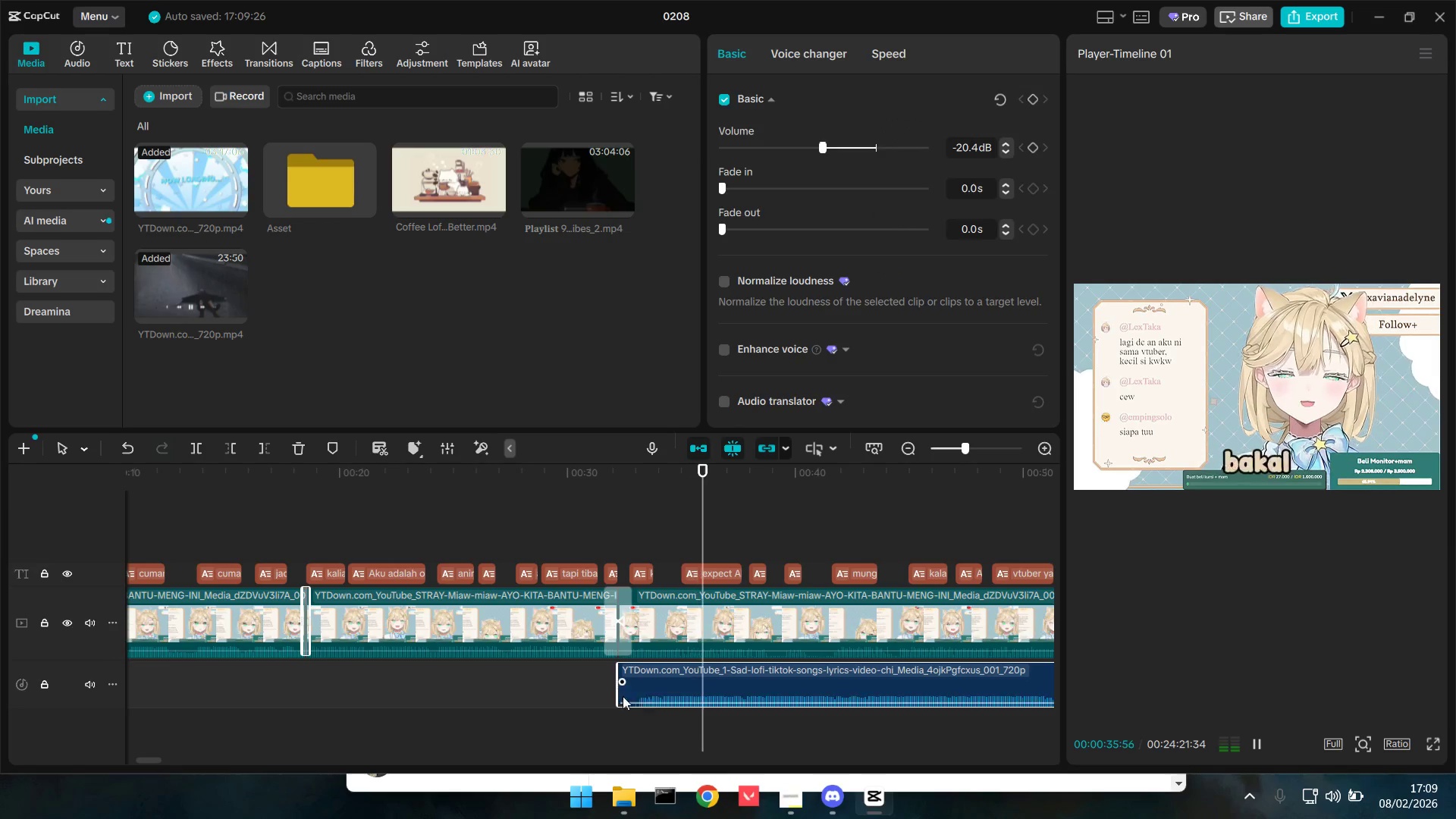 
left_click_drag(start_coordinate=[619, 693], to_coordinate=[638, 691])
 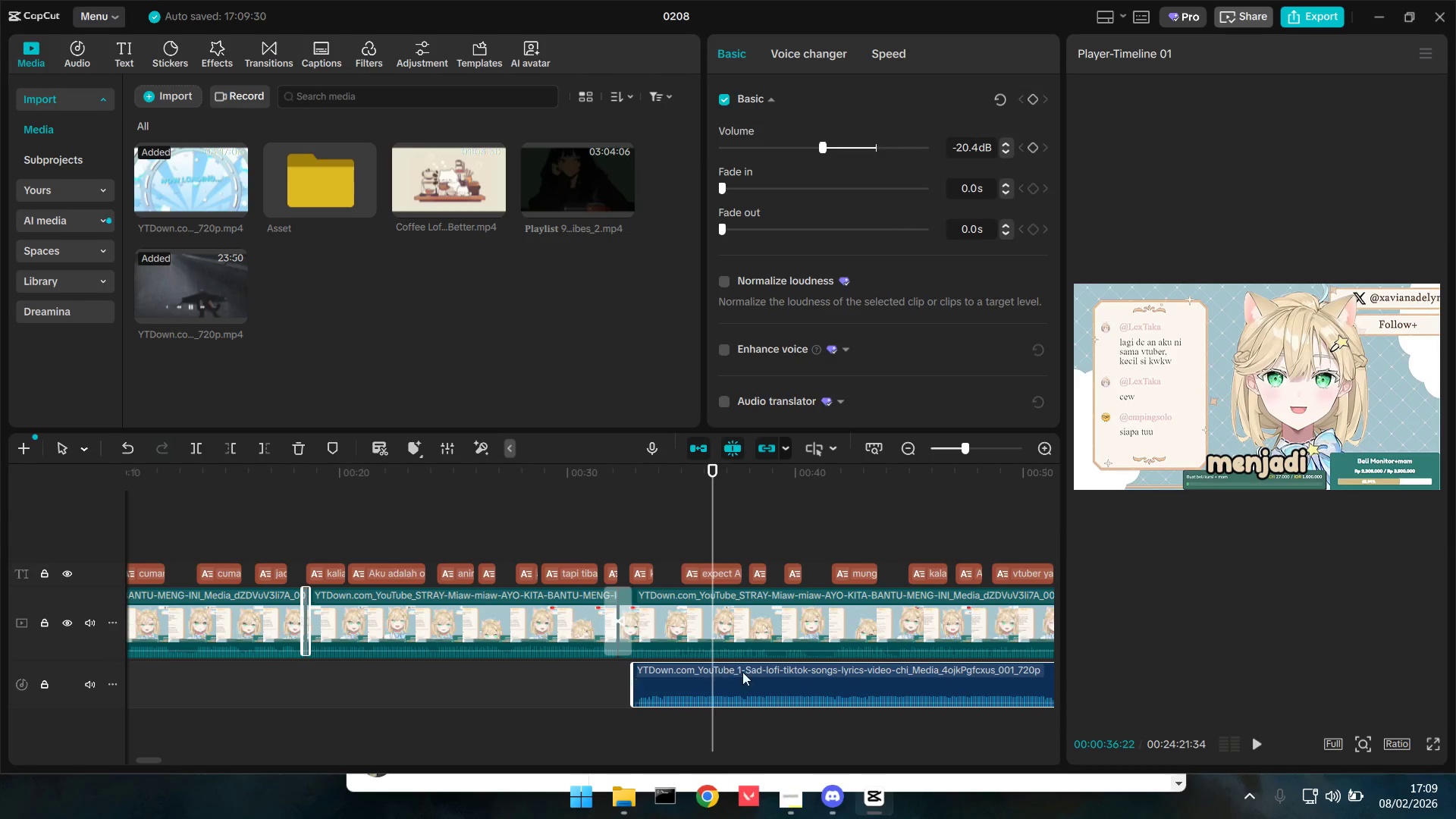 
left_click_drag(start_coordinate=[746, 673], to_coordinate=[731, 675])
 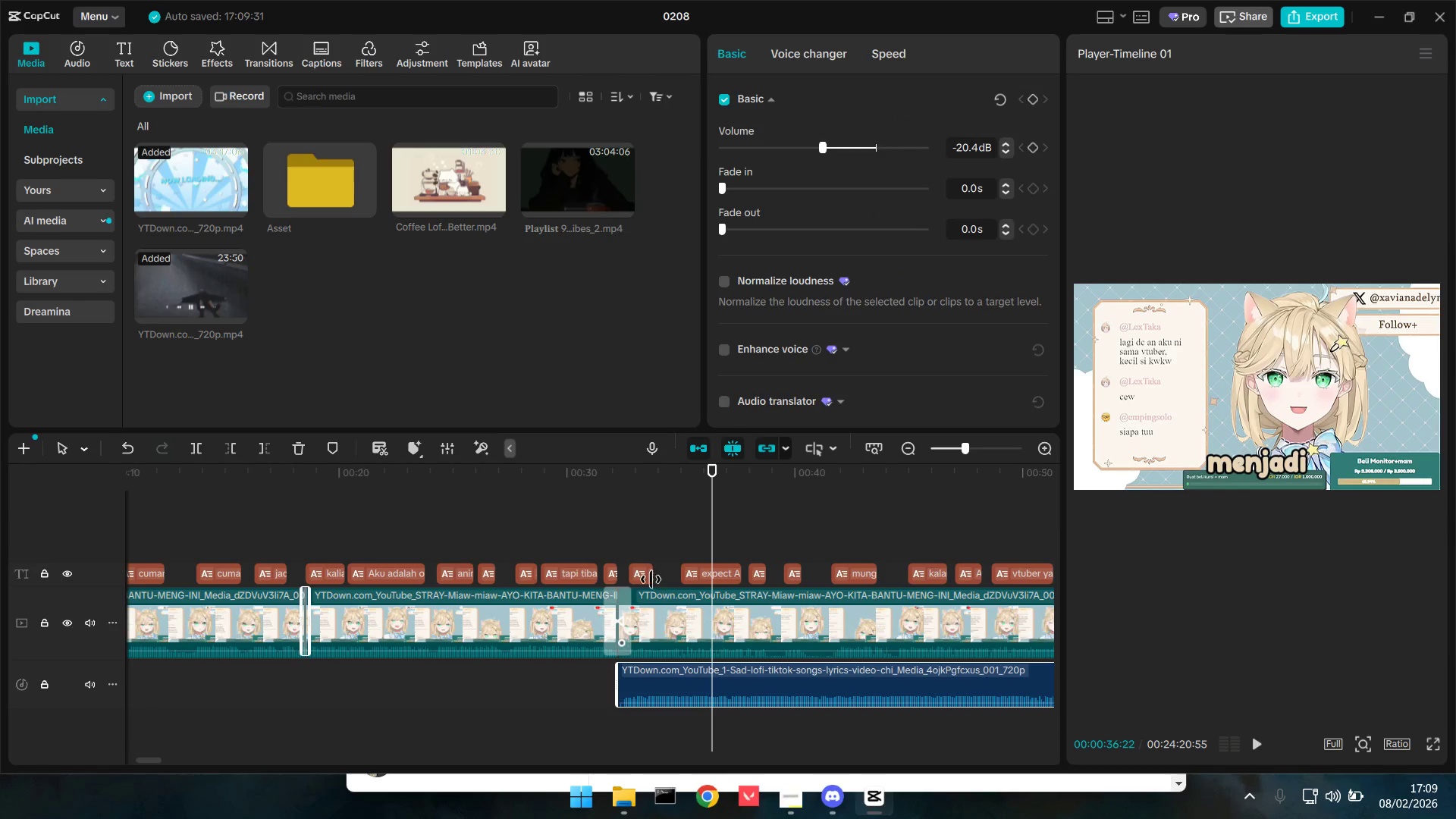 
left_click([619, 519])
 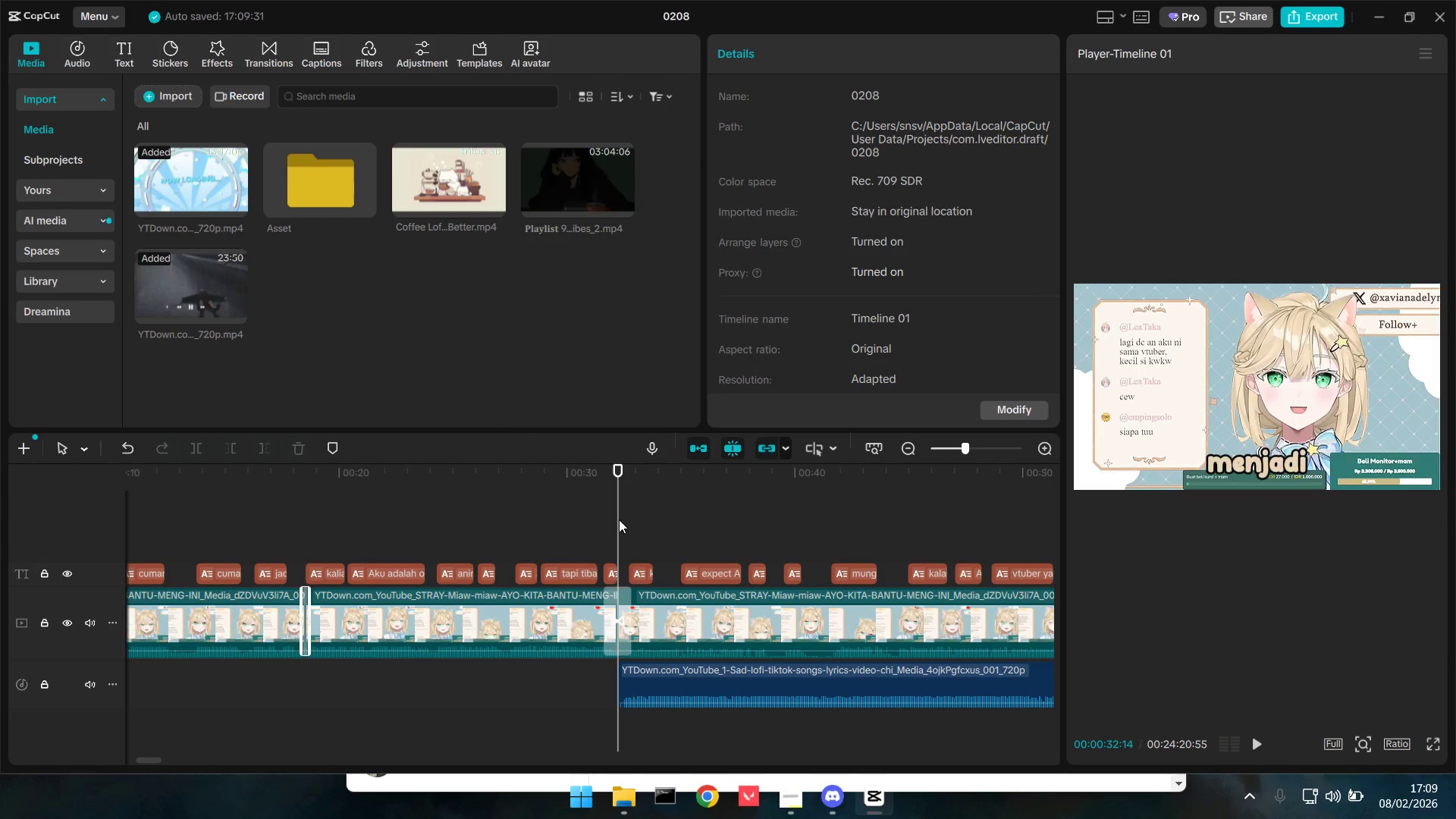 
key(Space)
 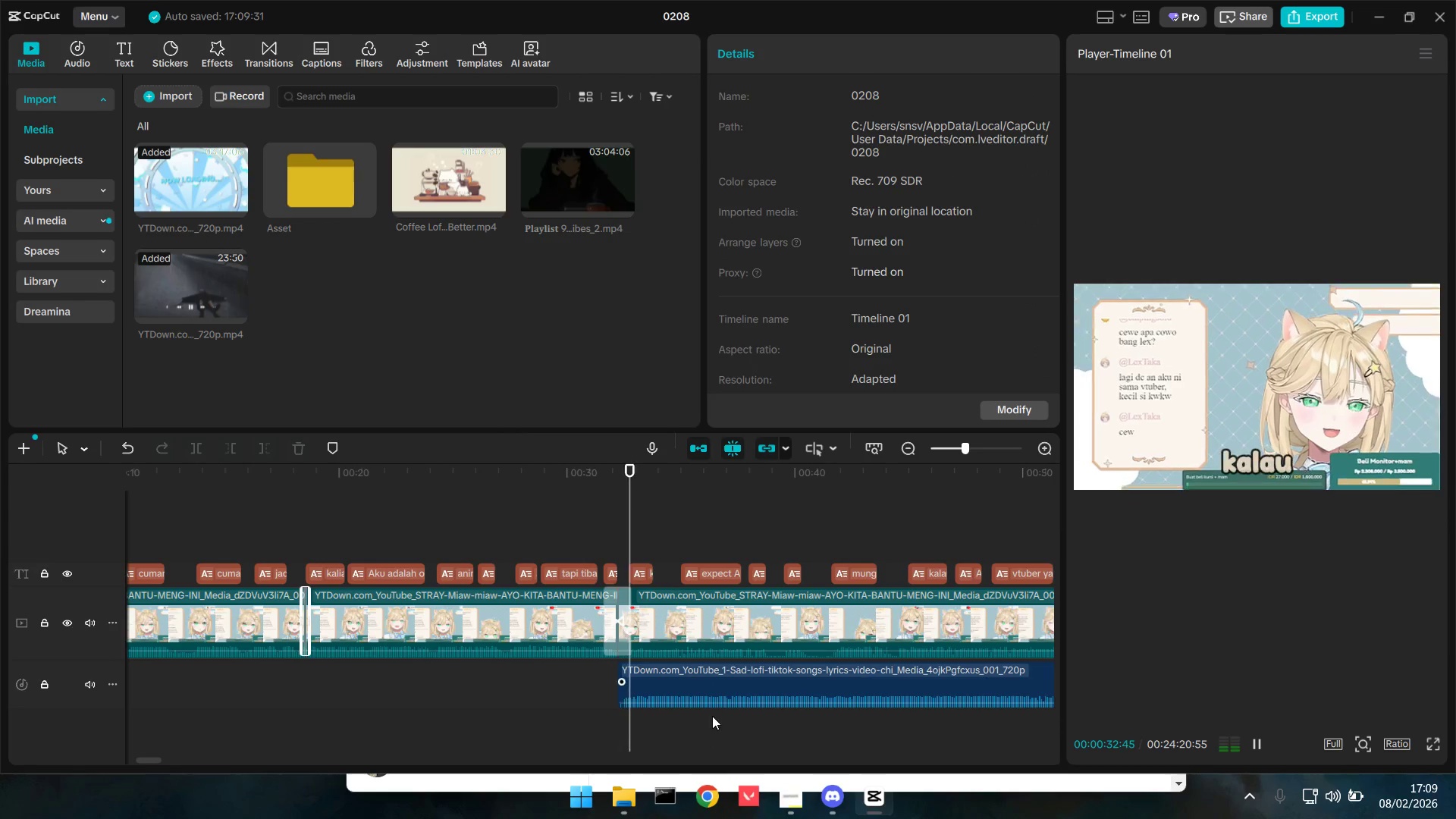 
hold_key(key=ControlLeft, duration=1.19)
scroll: coordinate [670, 707], scroll_direction: down, amount: 4.0
 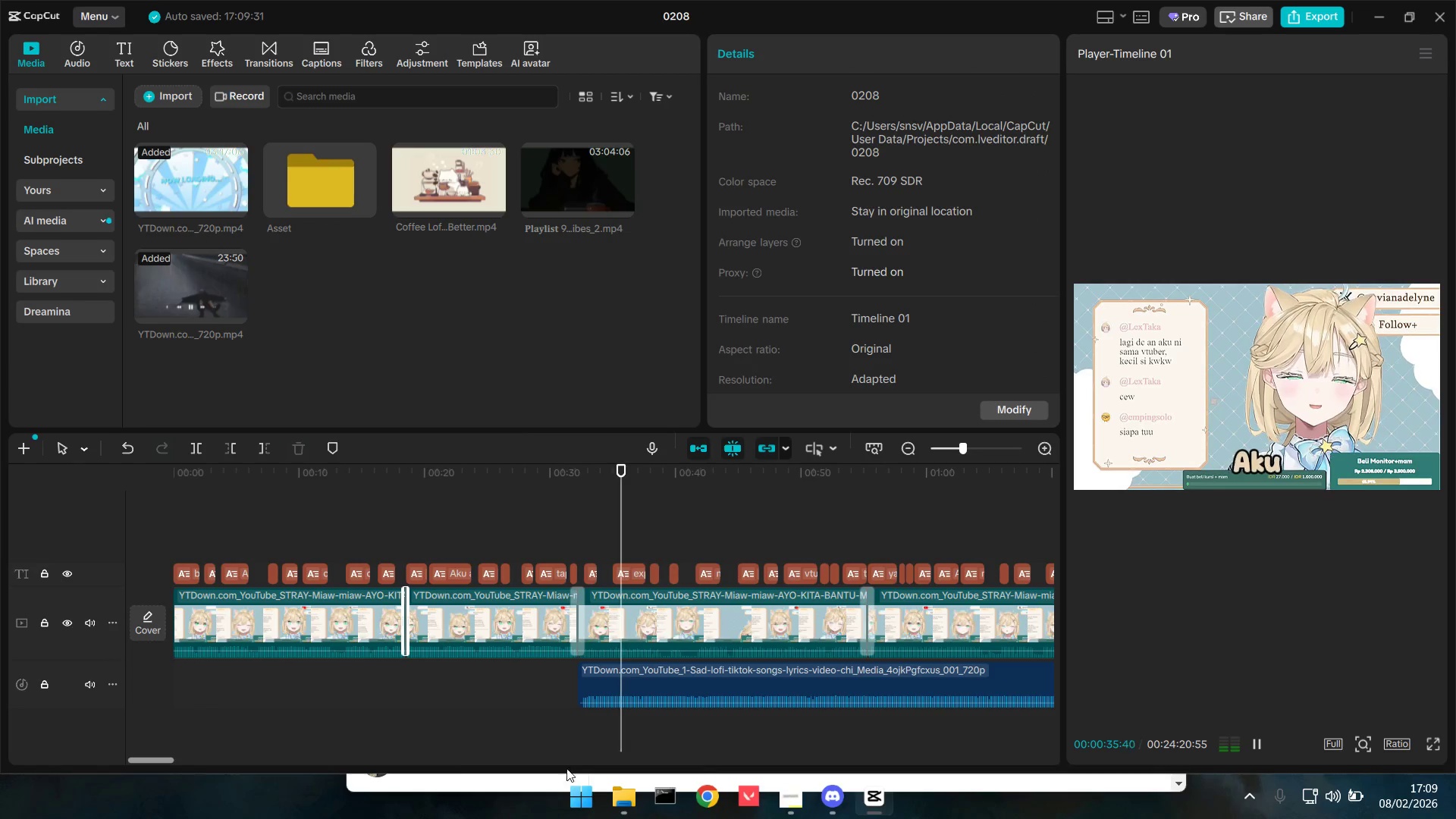 
left_click_drag(start_coordinate=[159, 758], to_coordinate=[174, 760])
 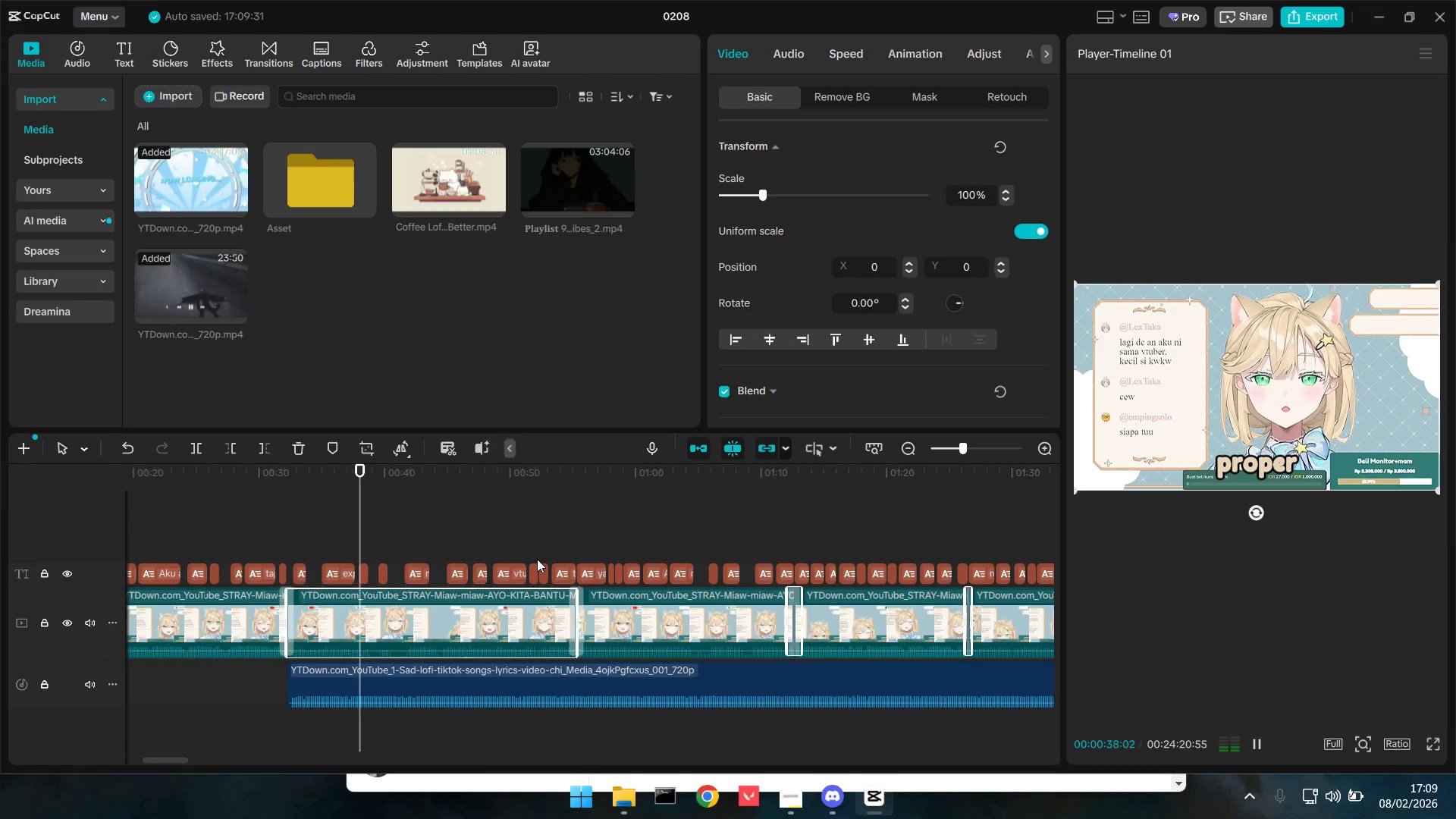 
key(Space)
 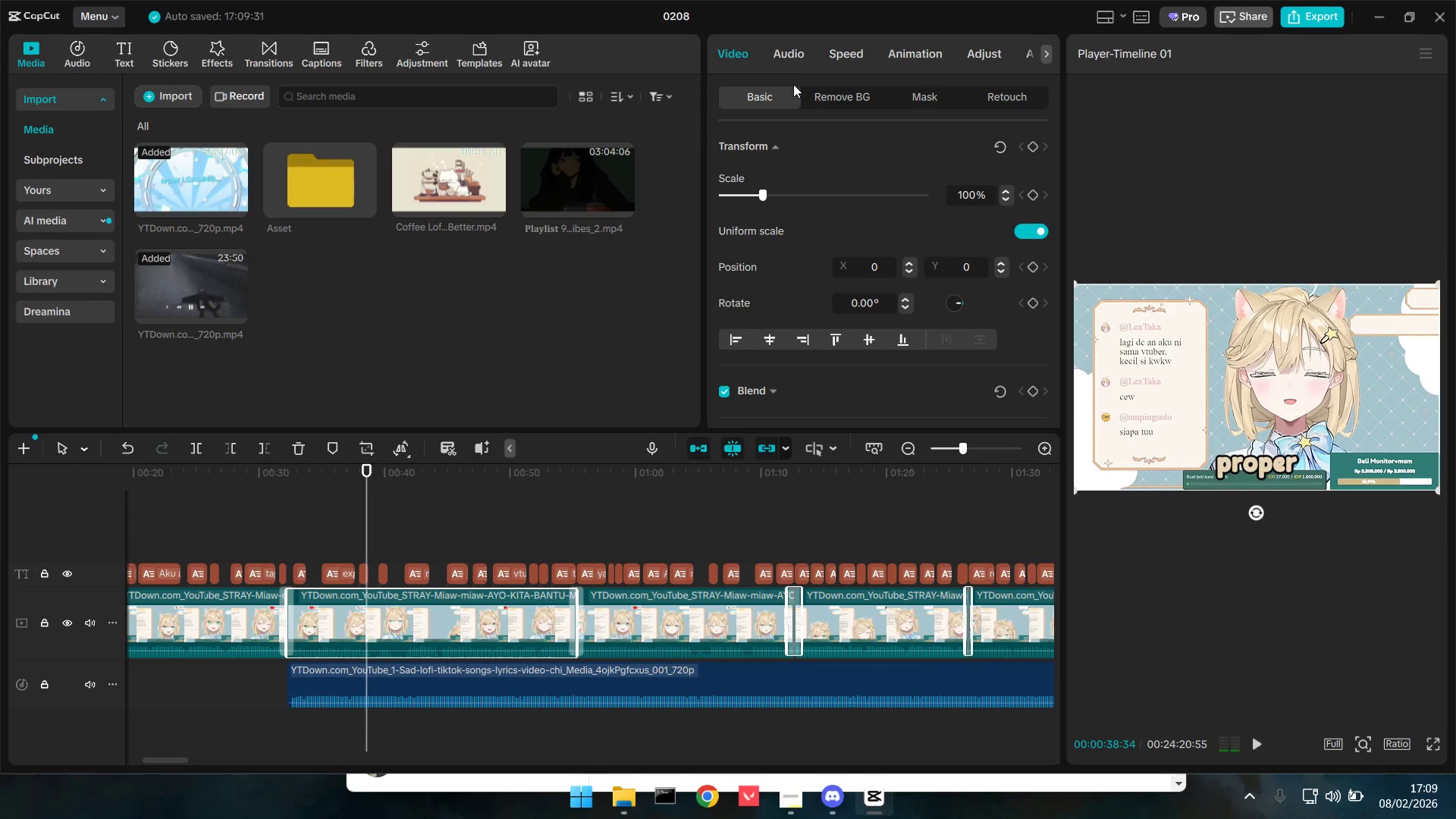 
left_click([794, 58])
 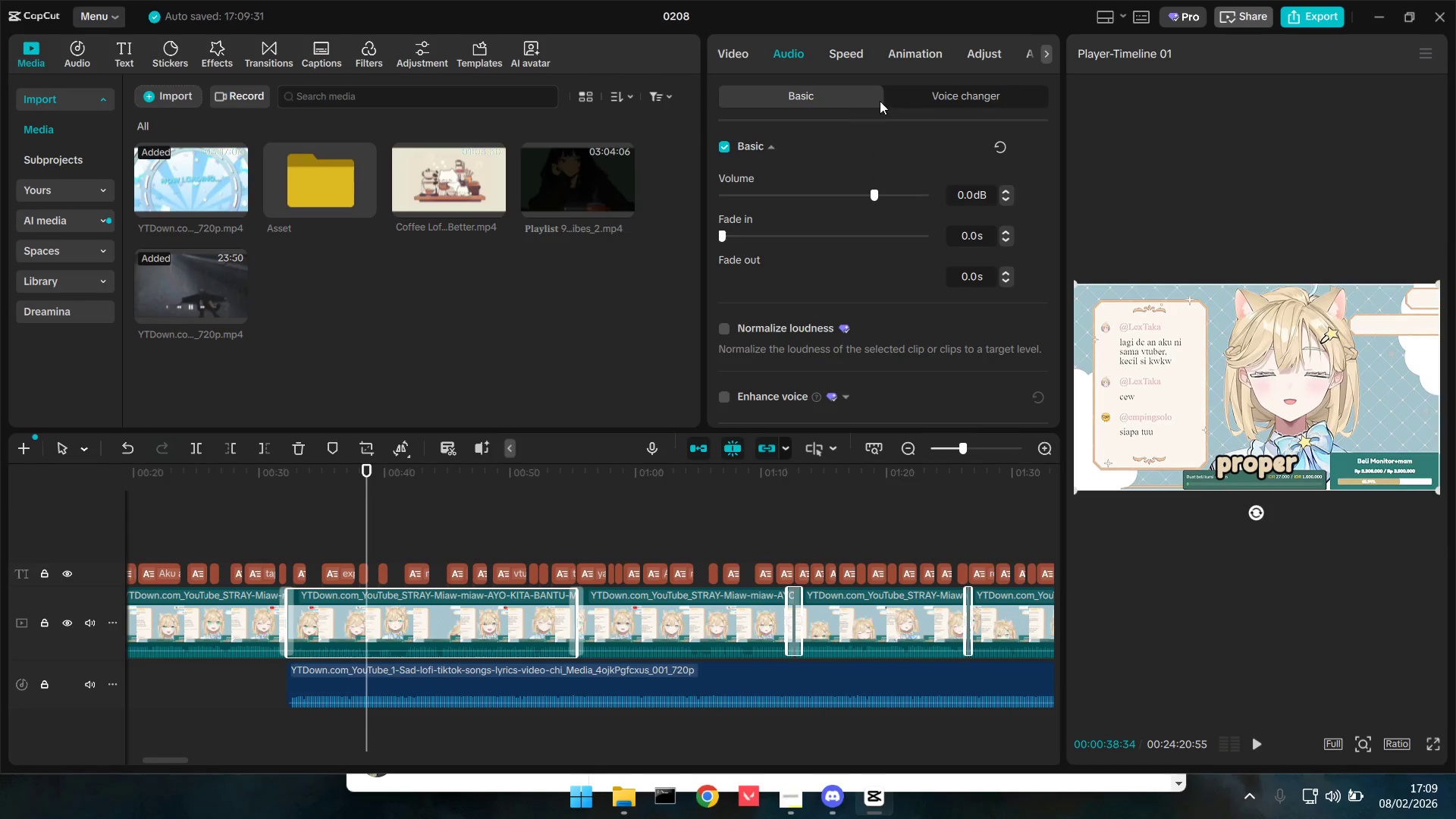 
left_click([947, 94])
 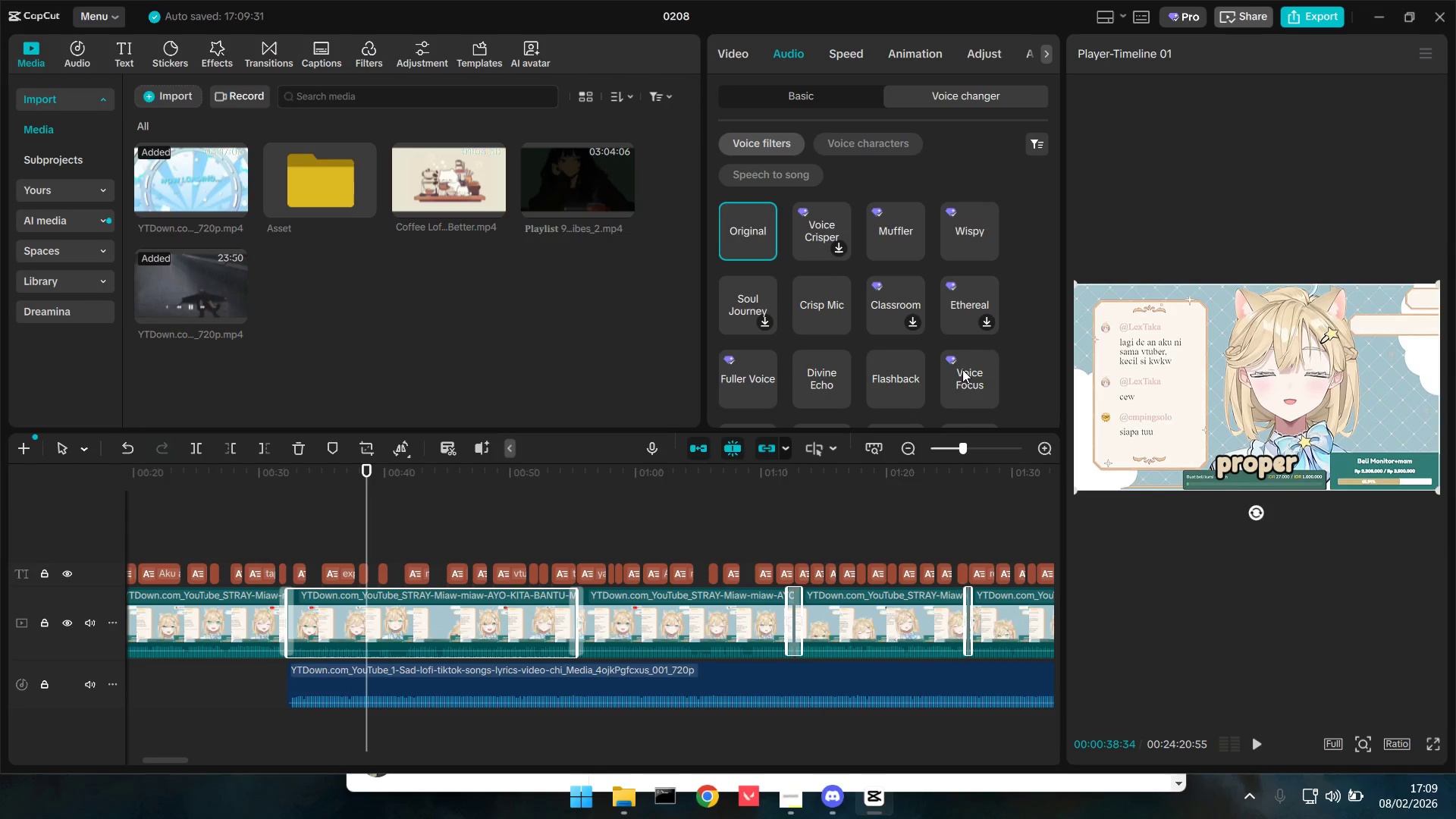 
scroll: coordinate [965, 380], scroll_direction: down, amount: 1.0
 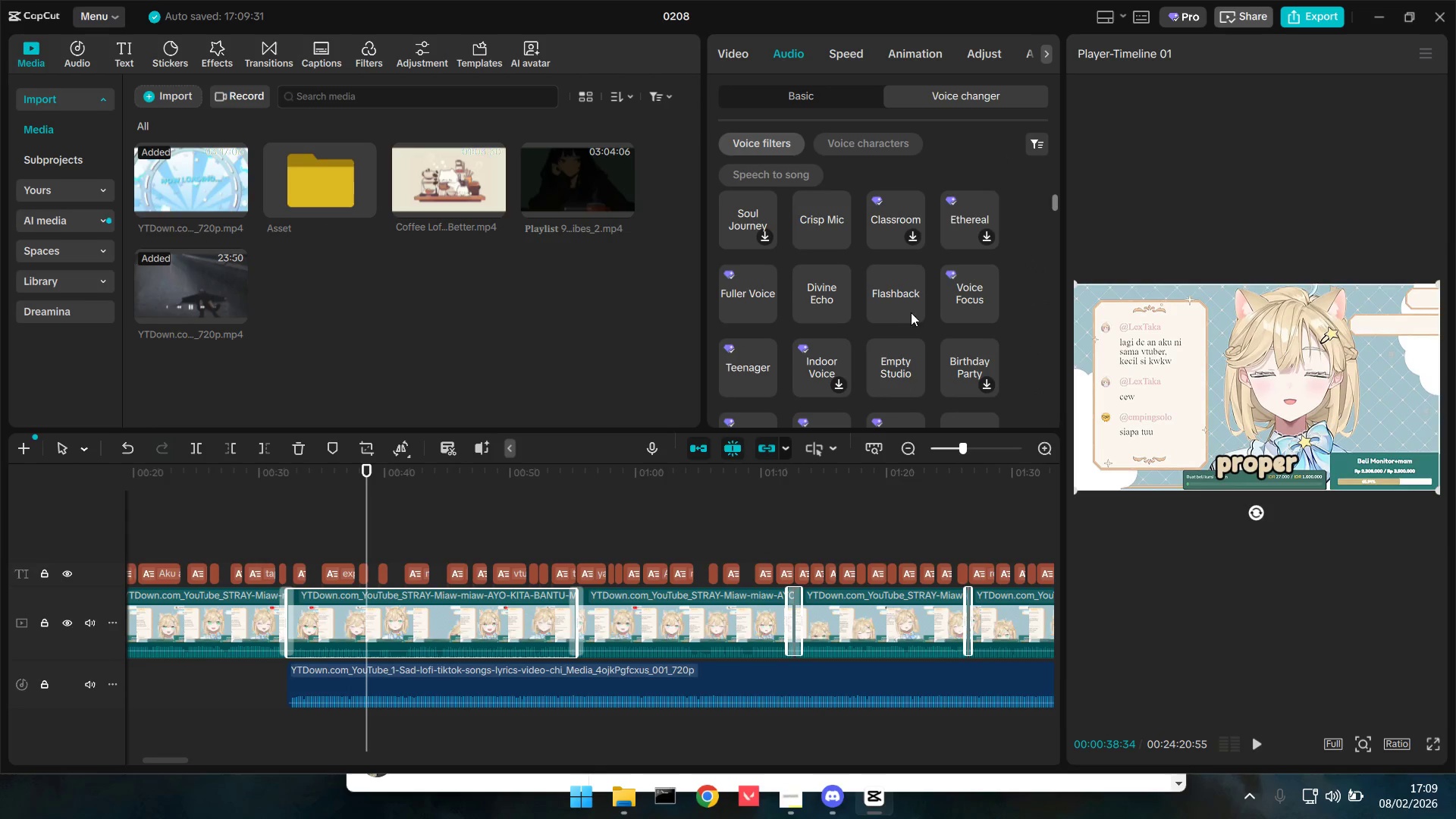 
left_click([896, 298])
 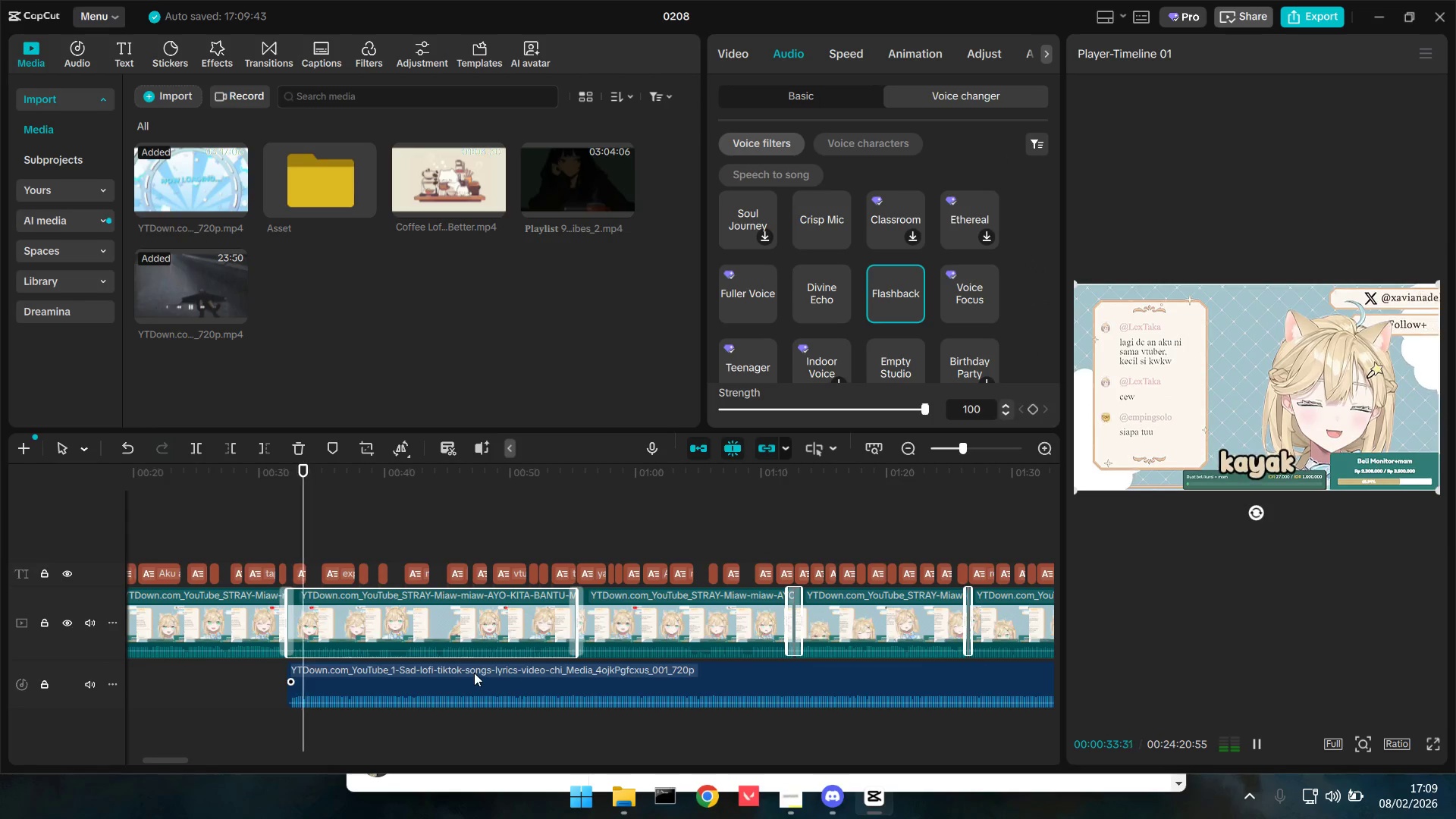 
left_click([818, 291])
 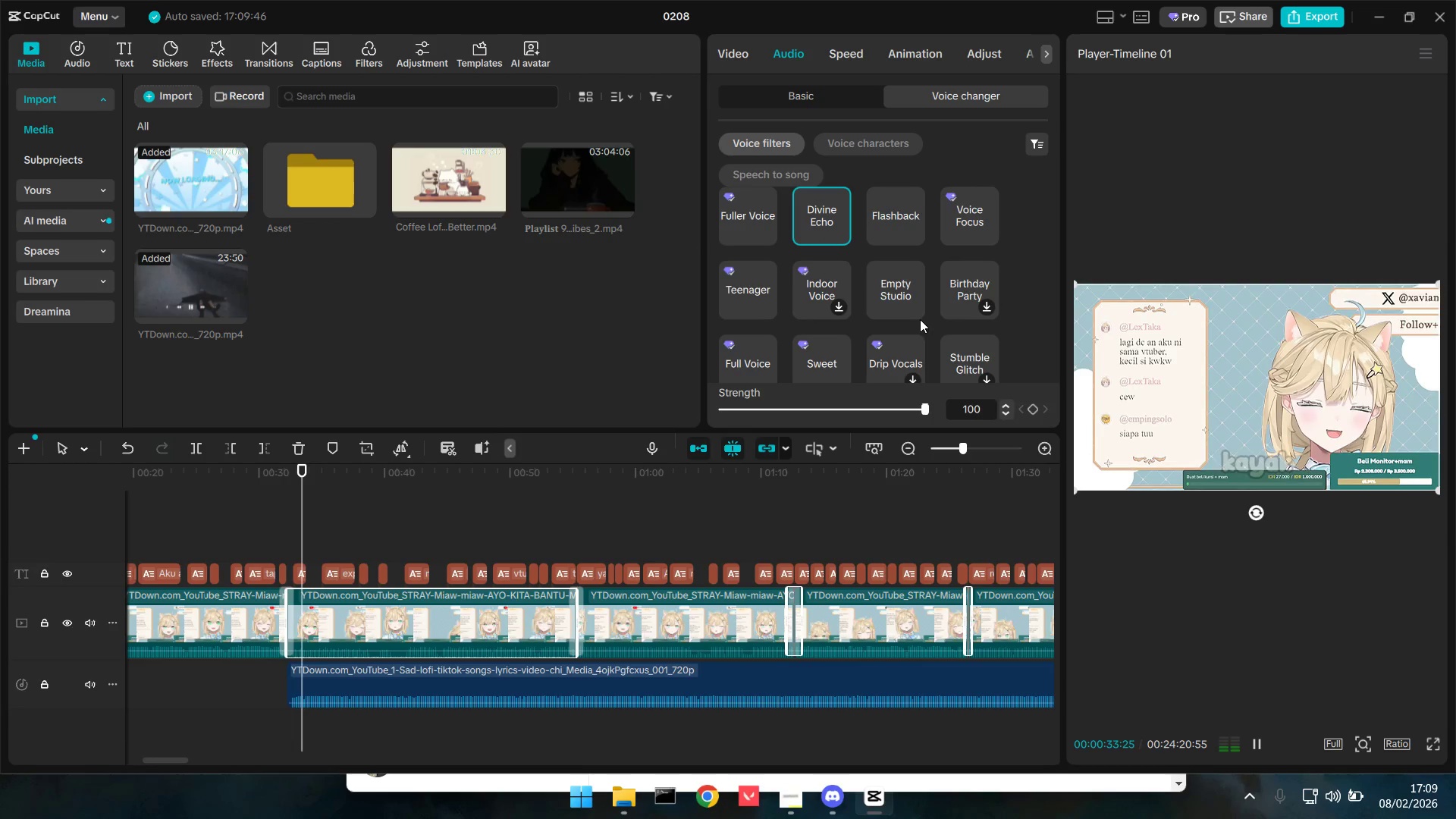 
scroll: coordinate [909, 312], scroll_direction: down, amount: 1.0
 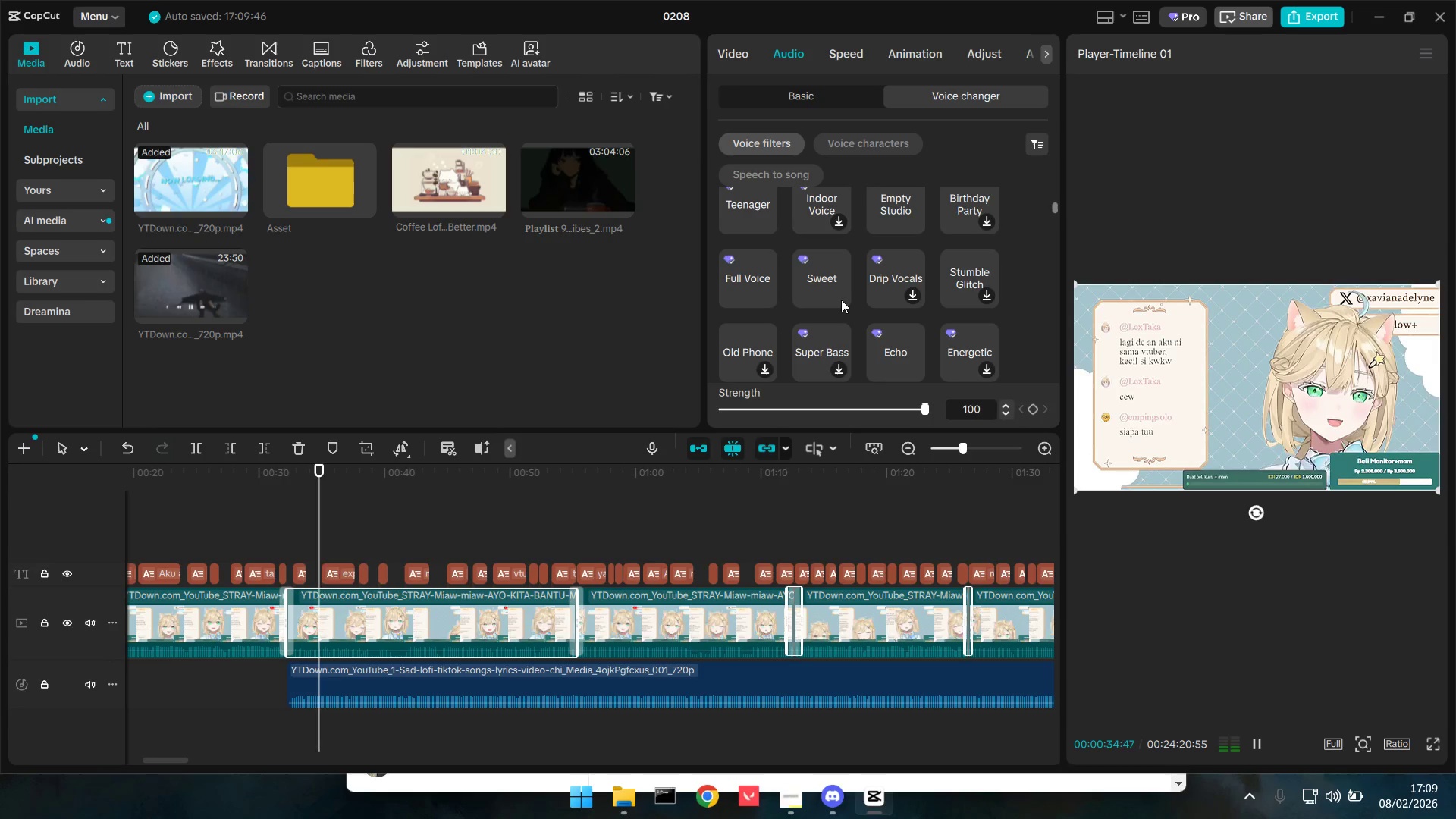 
mouse_move([890, 353])
 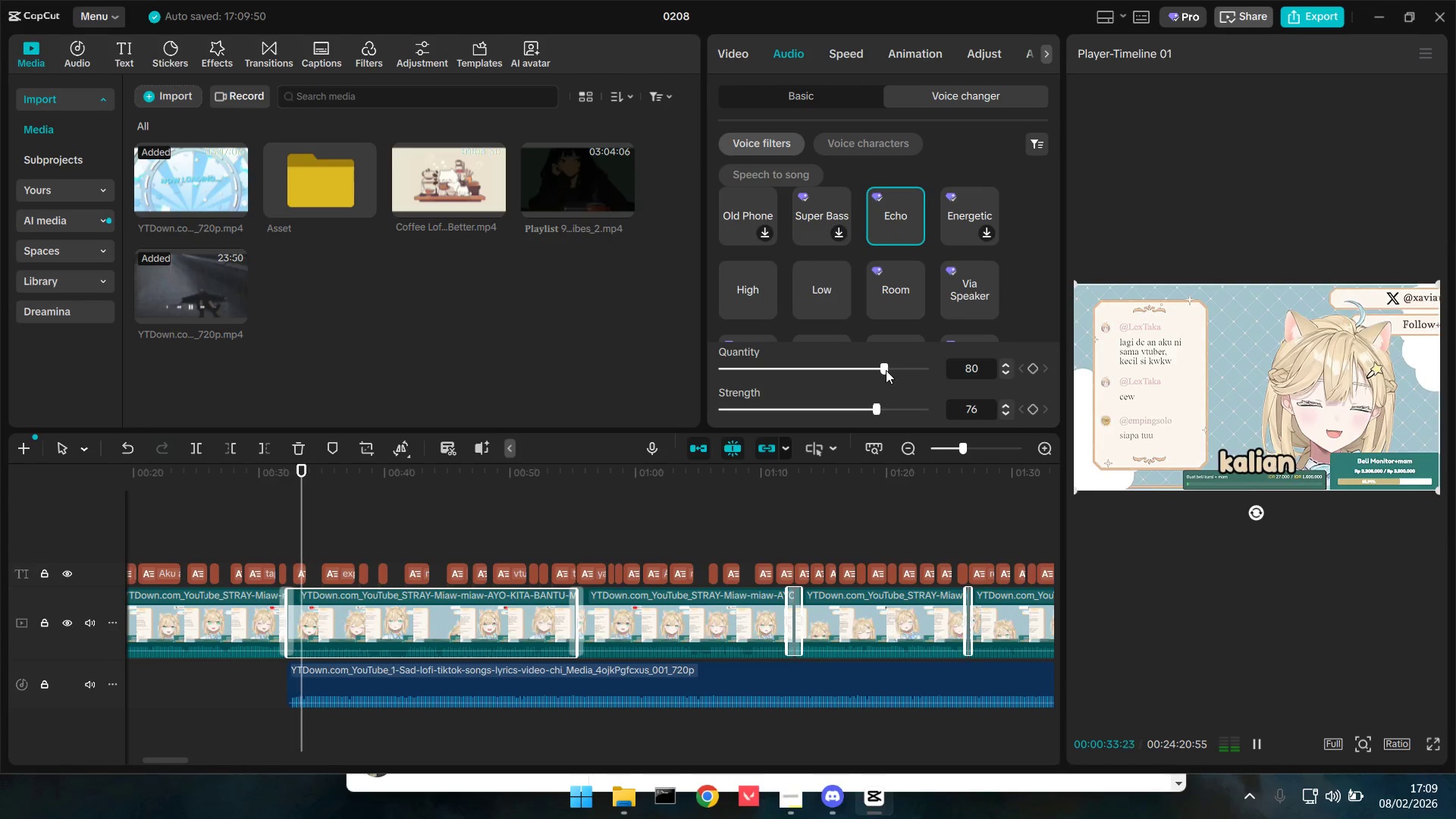 
left_click_drag(start_coordinate=[883, 360], to_coordinate=[950, 369])
 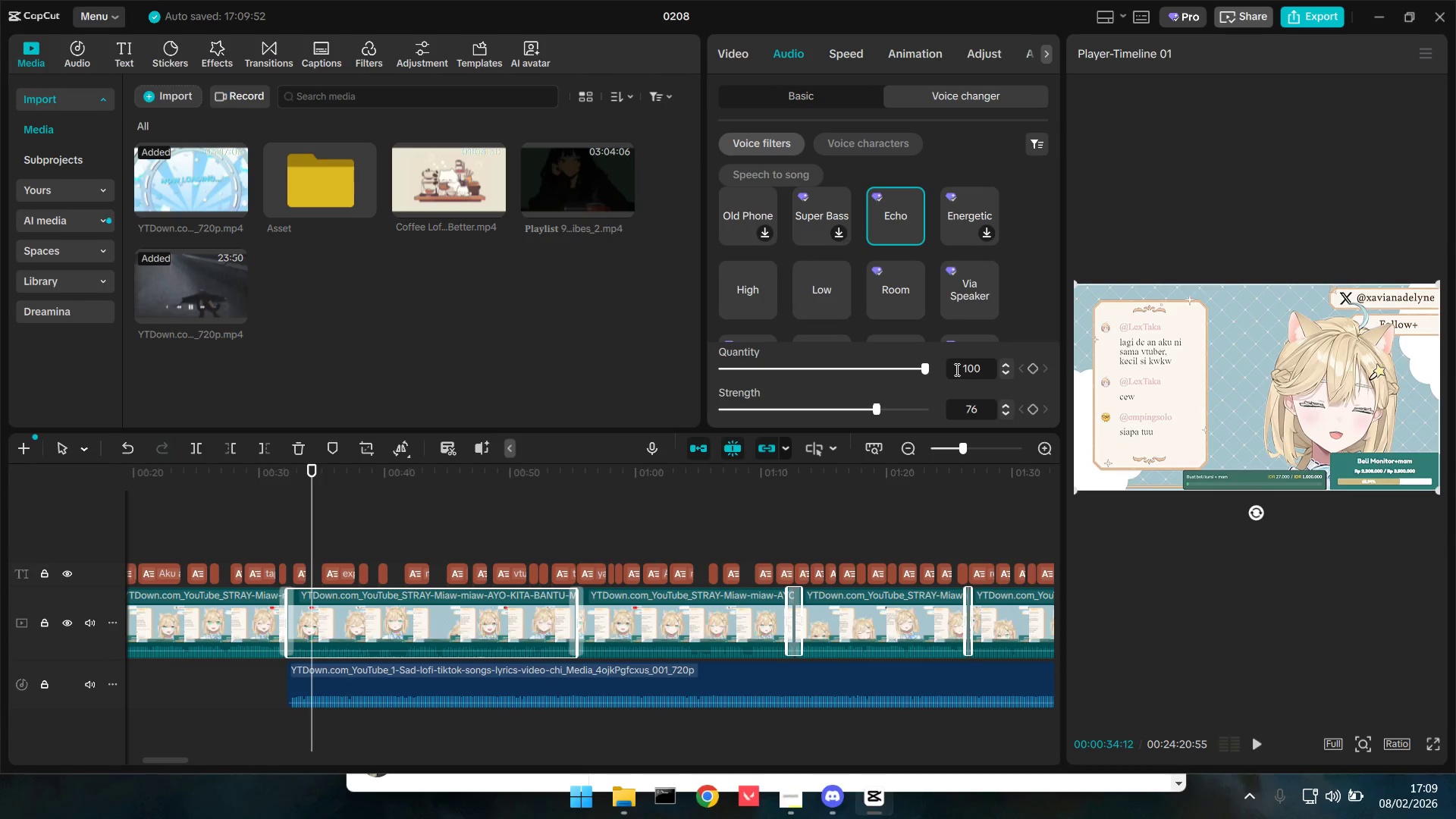 
key(Space)
 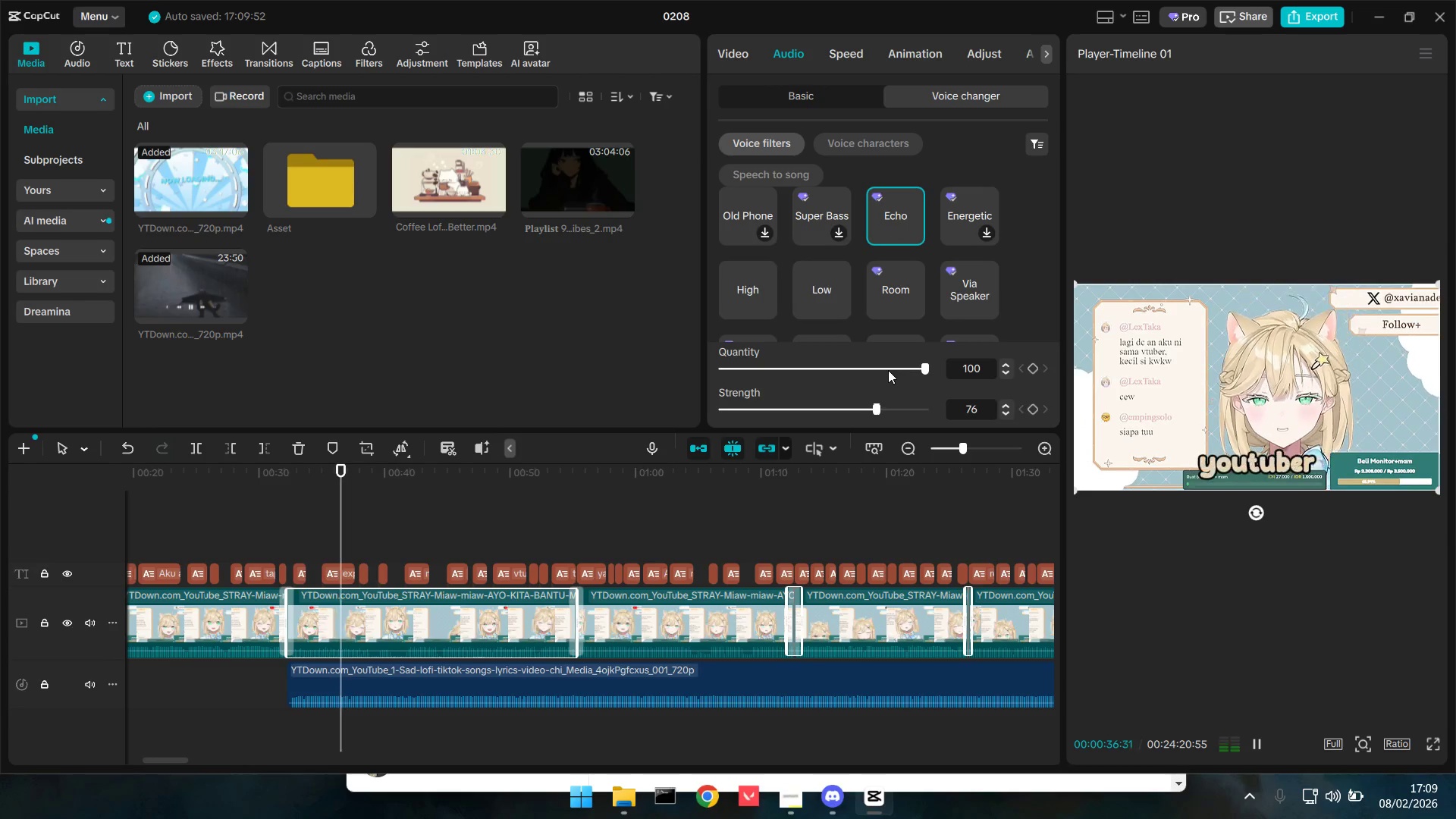 
key(Space)
 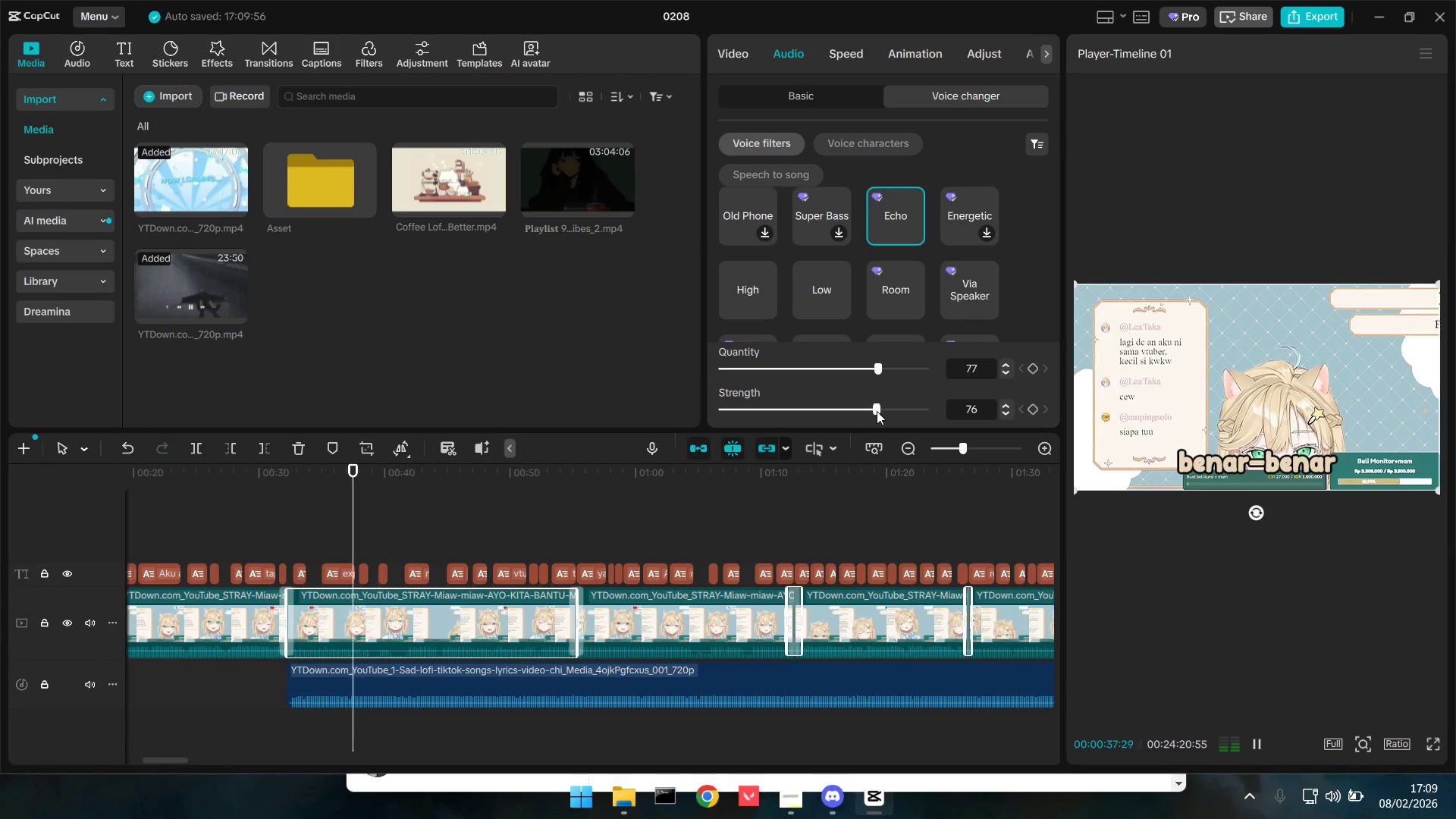 
left_click_drag(start_coordinate=[877, 411], to_coordinate=[856, 412])
 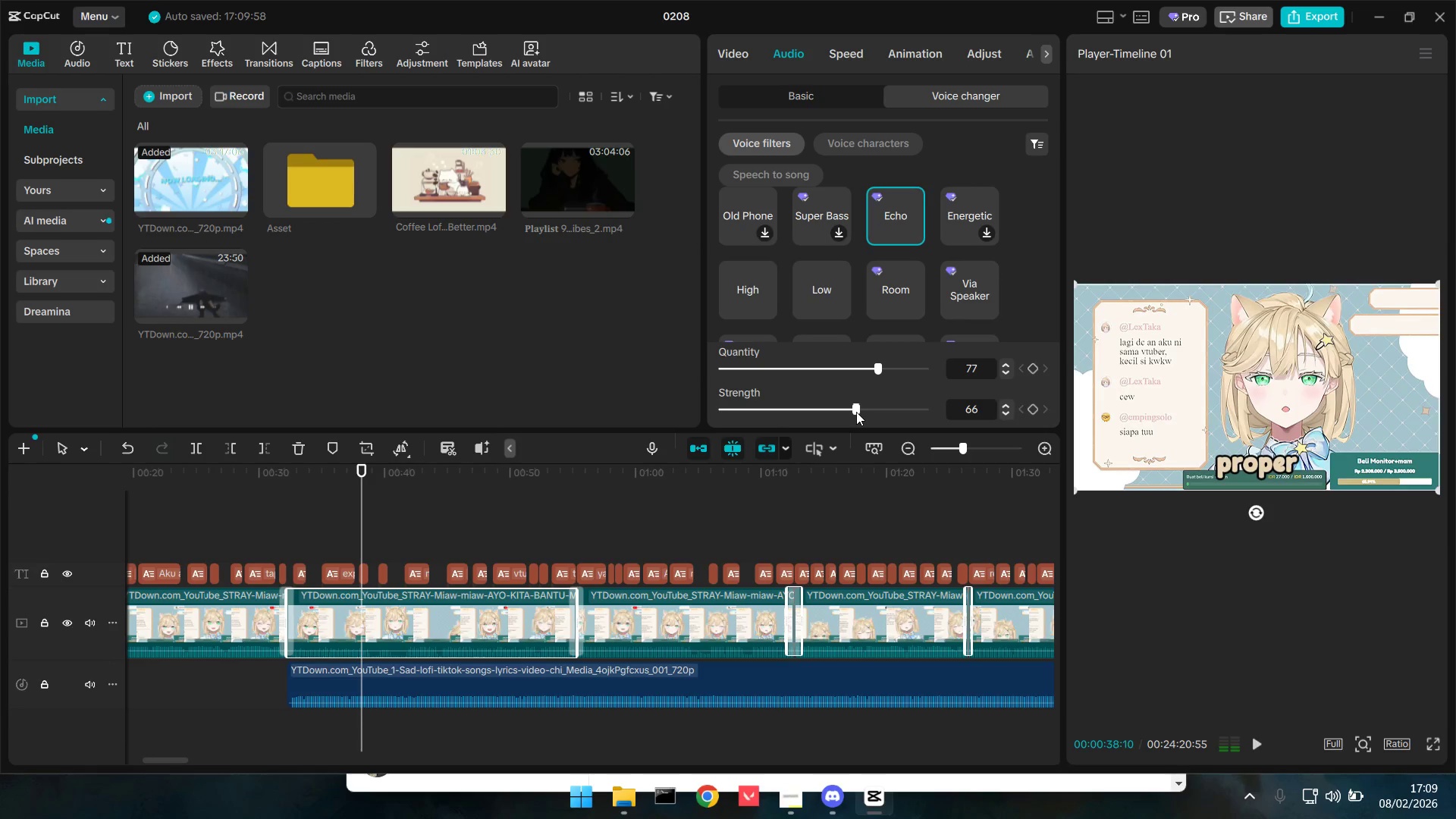 
key(Space)
 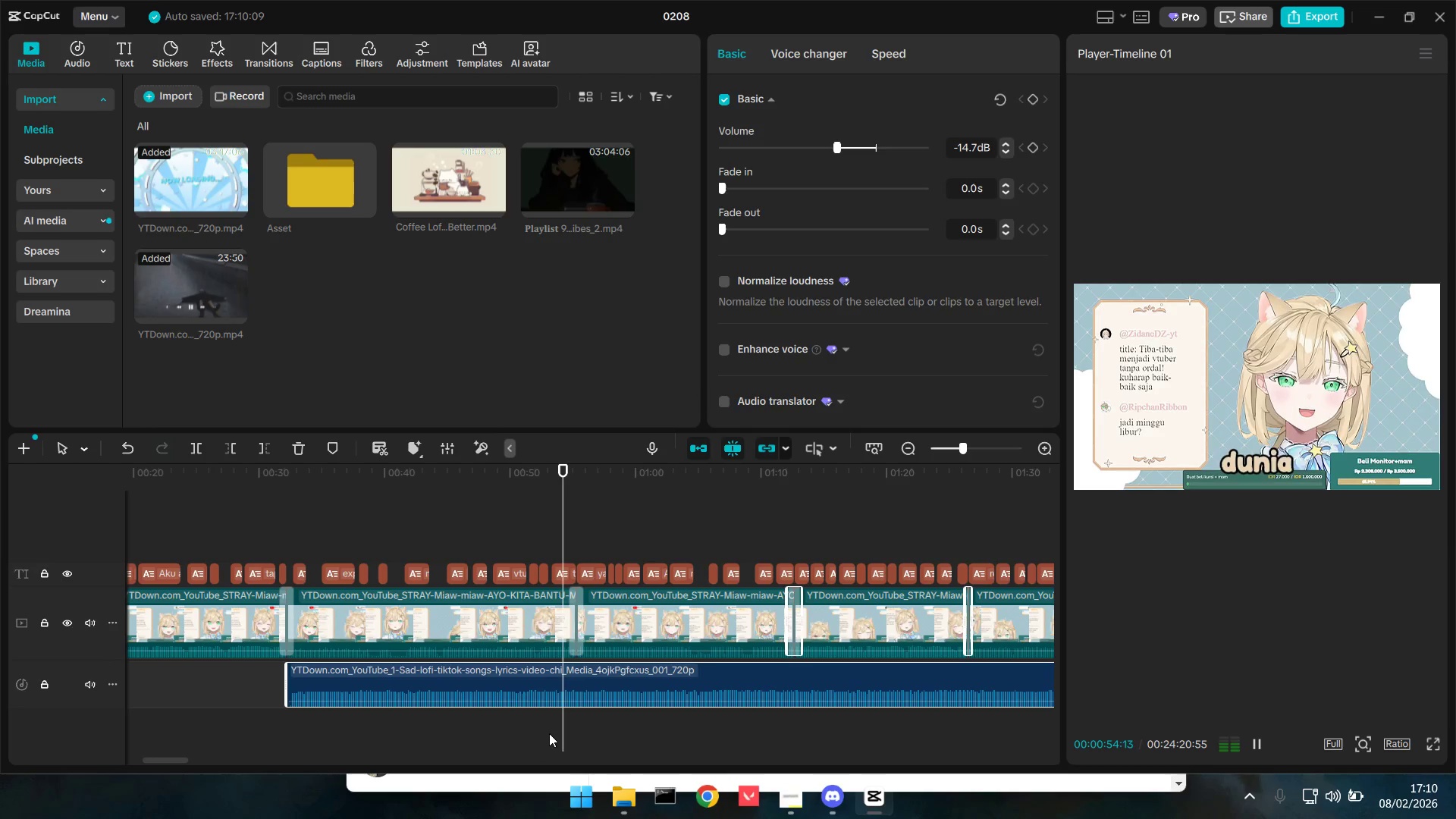 
wait(21.5)
 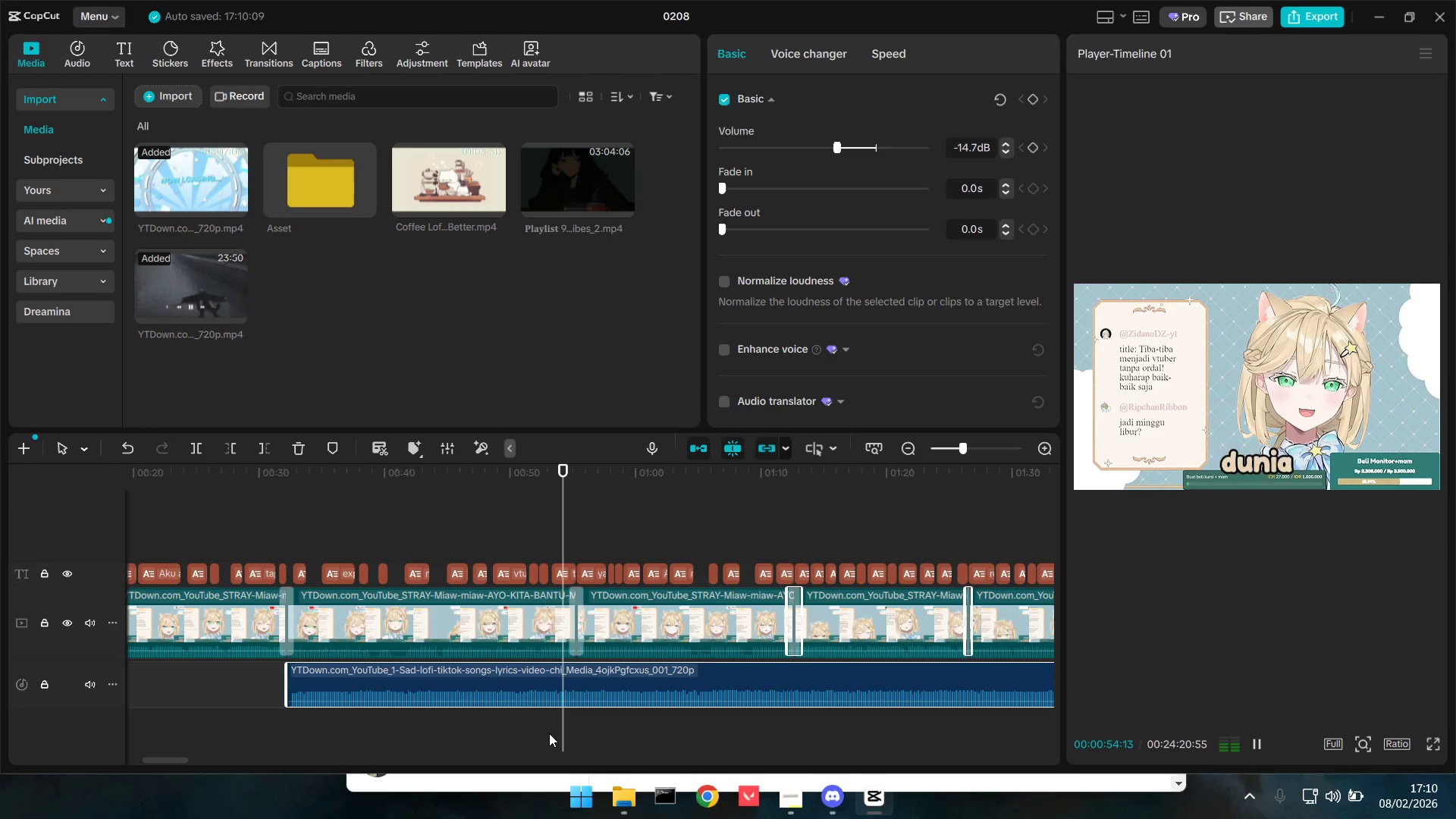 
key(Space)
 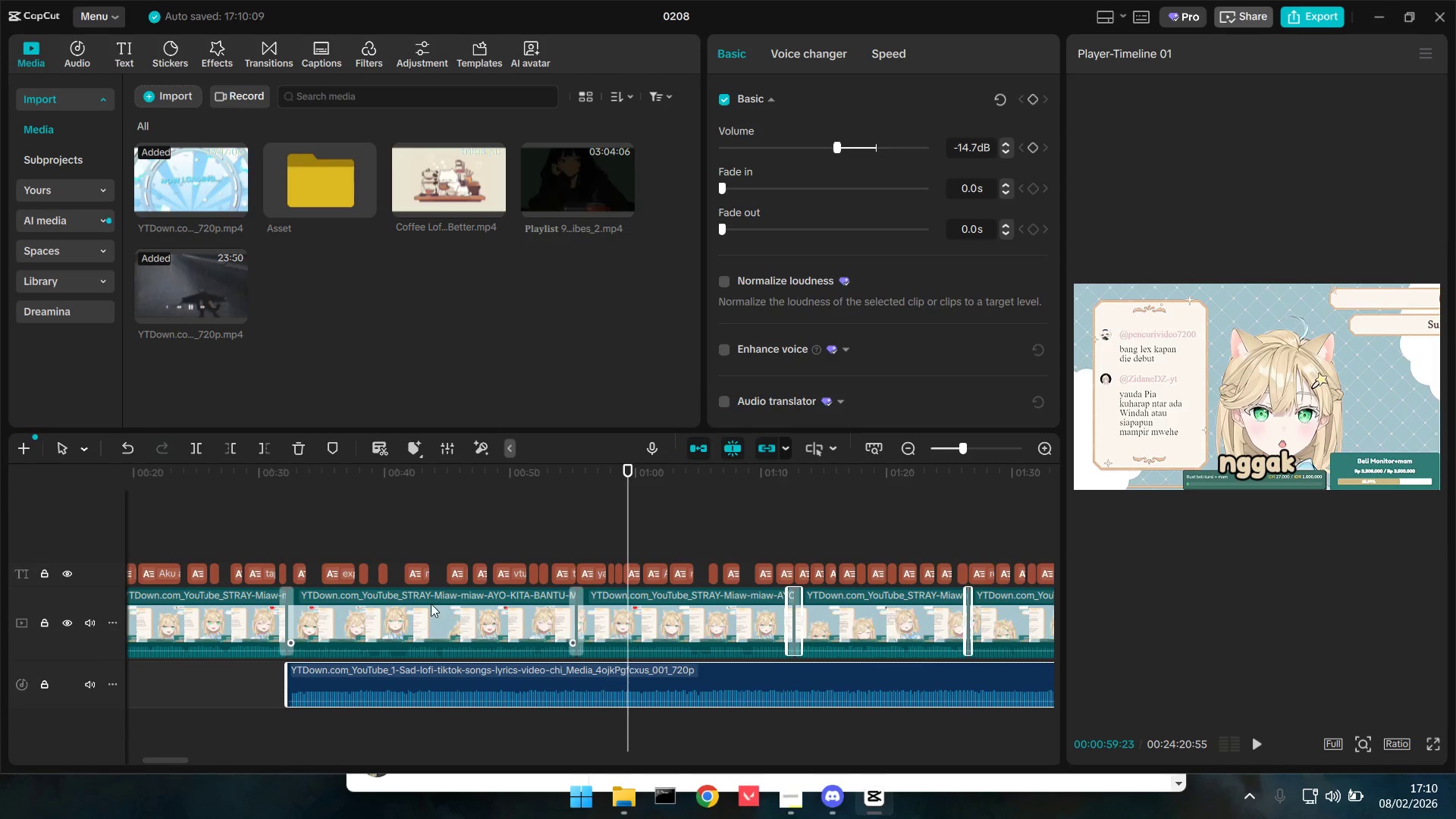 
left_click([303, 543])
 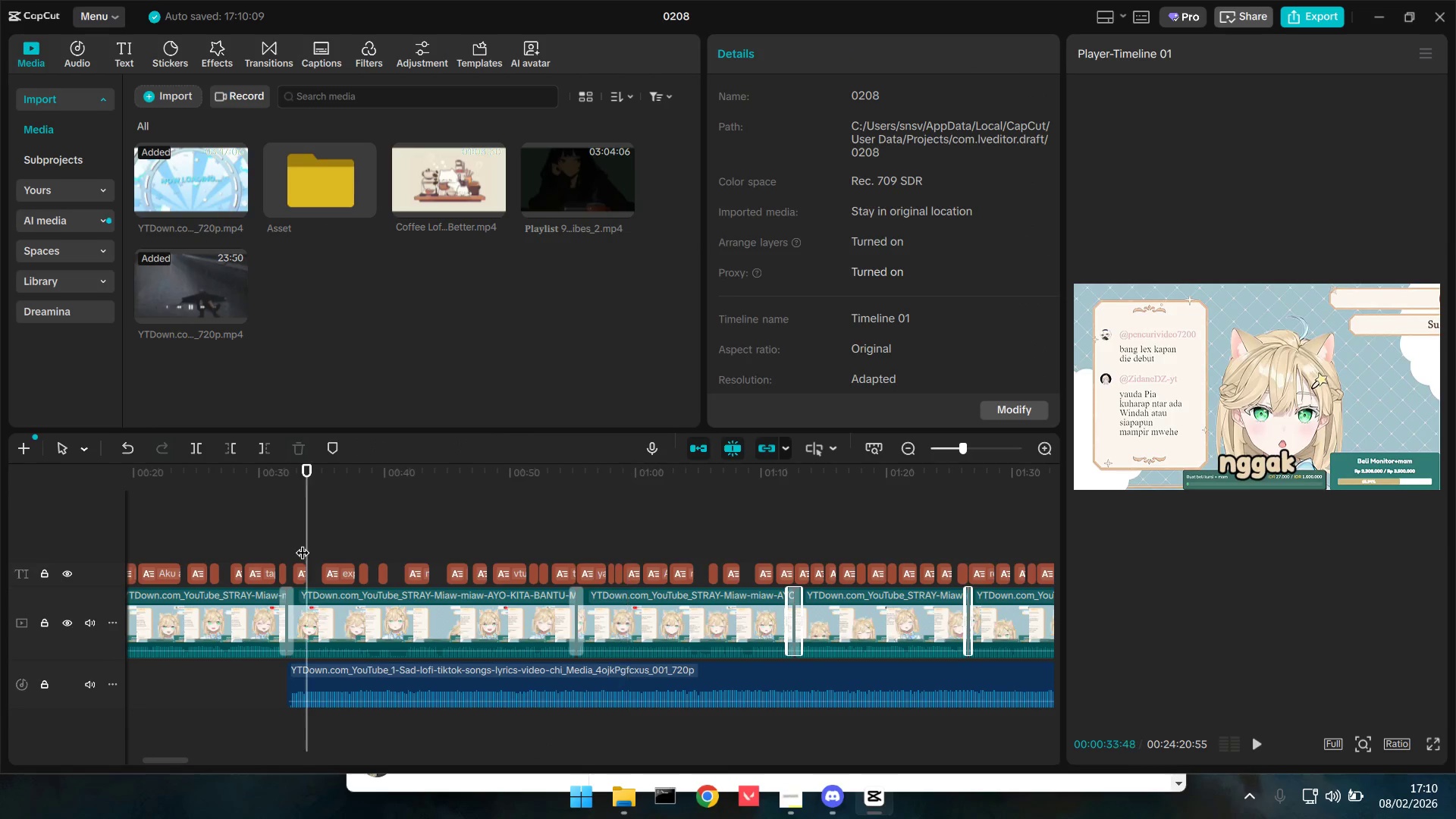 
key(Space)
 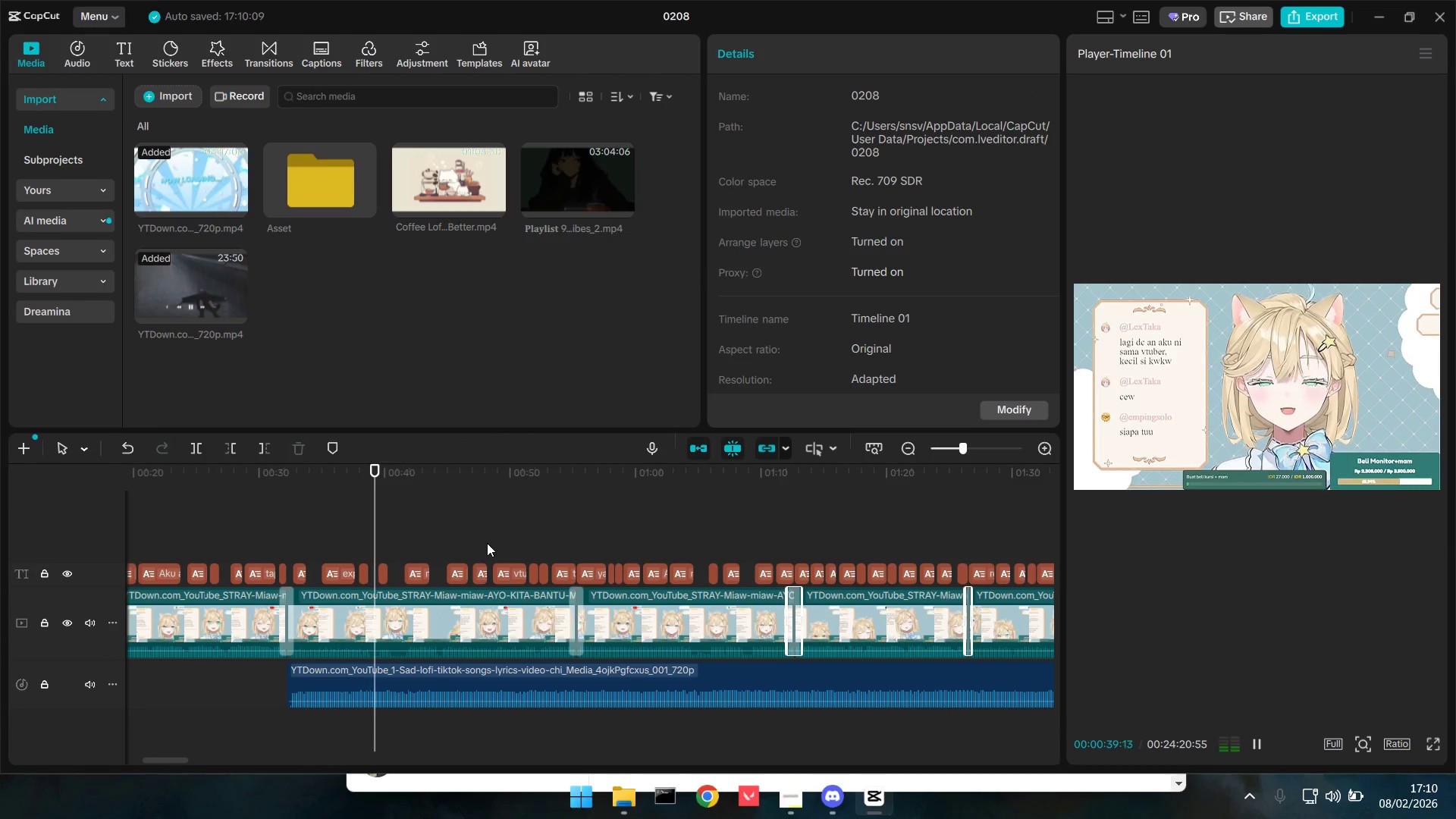 
wait(7.48)
 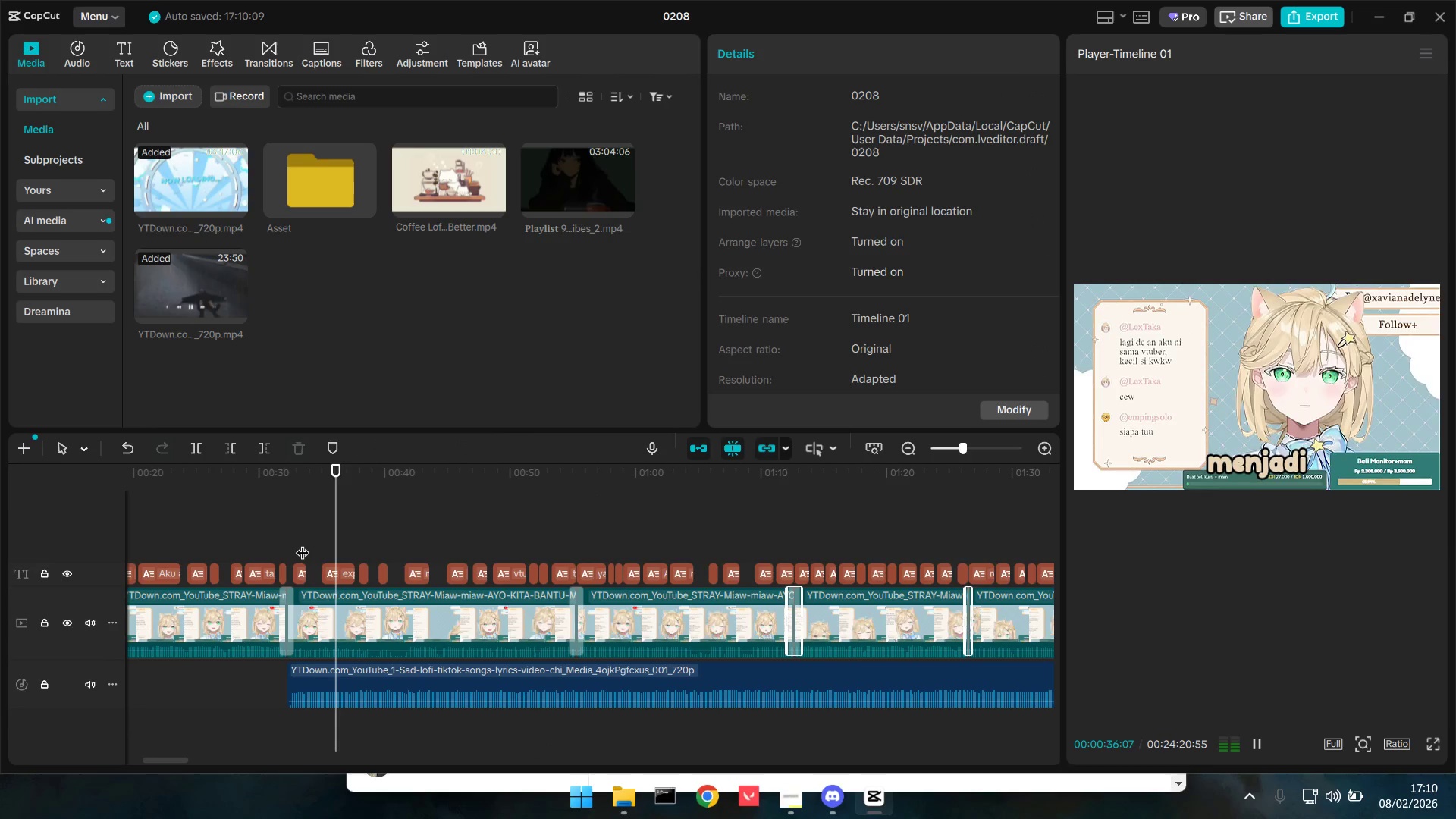 
left_click([576, 532])
 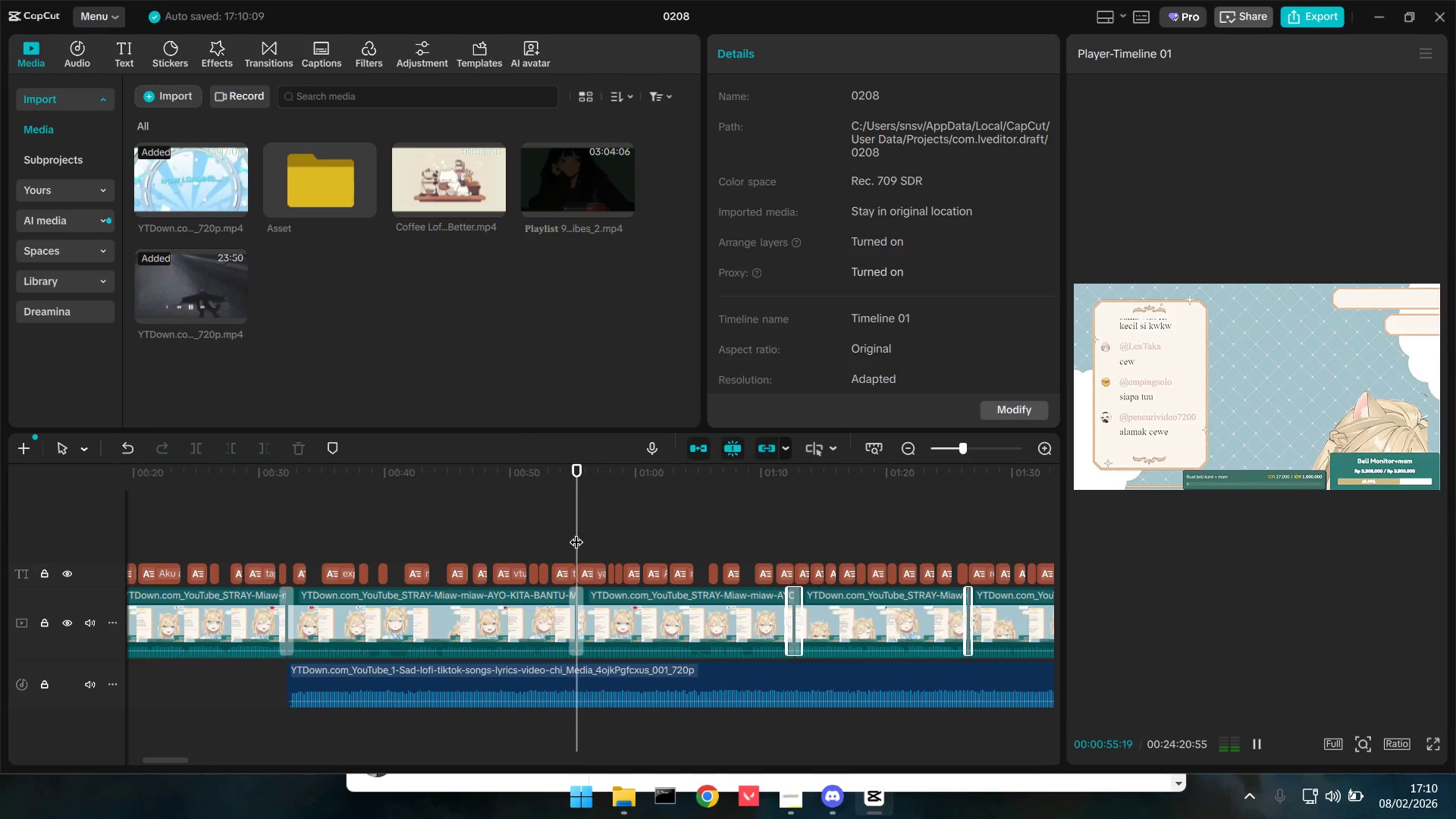 
key(Space)
 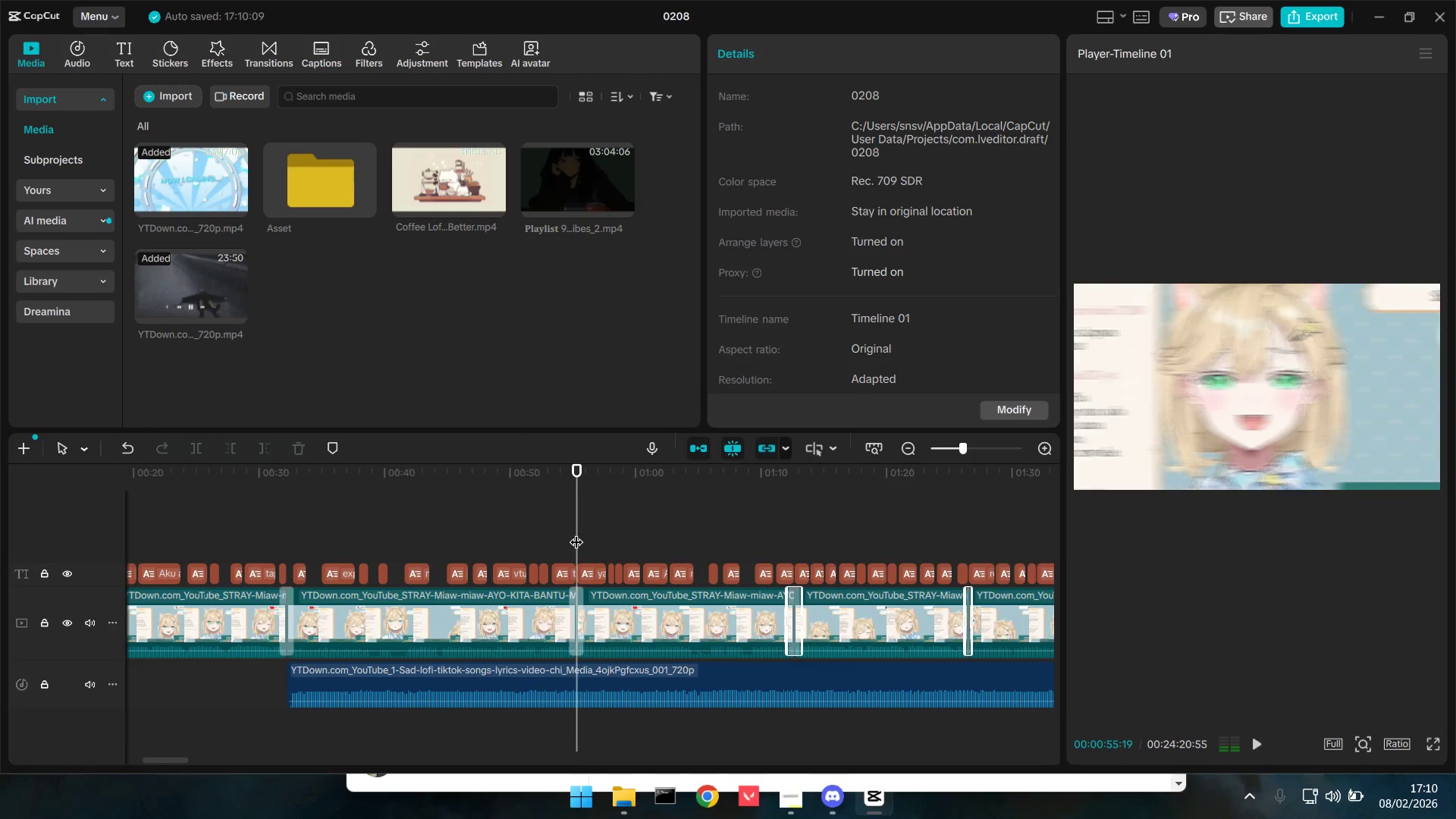 
key(Space)
 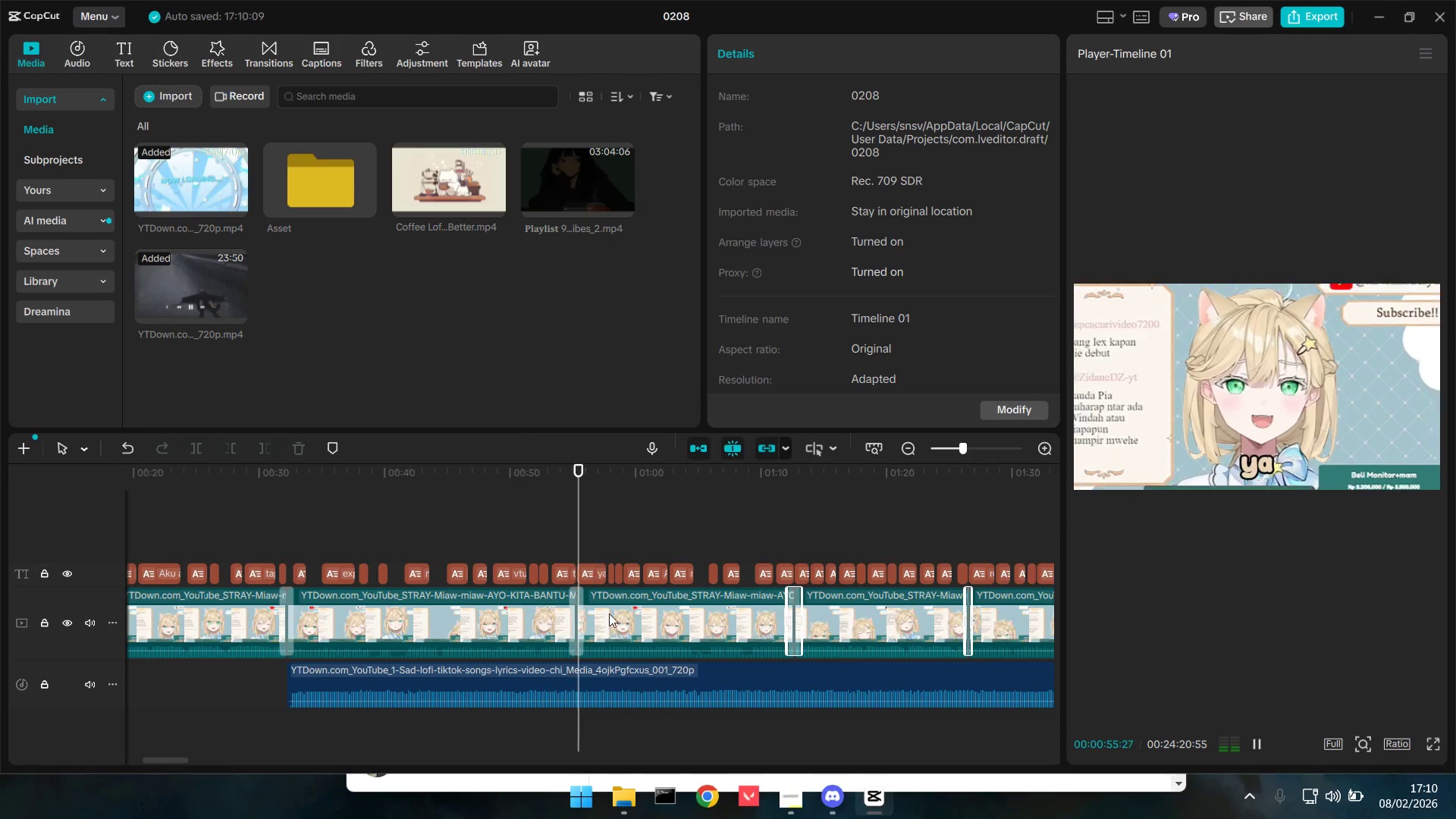 
left_click([611, 618])
 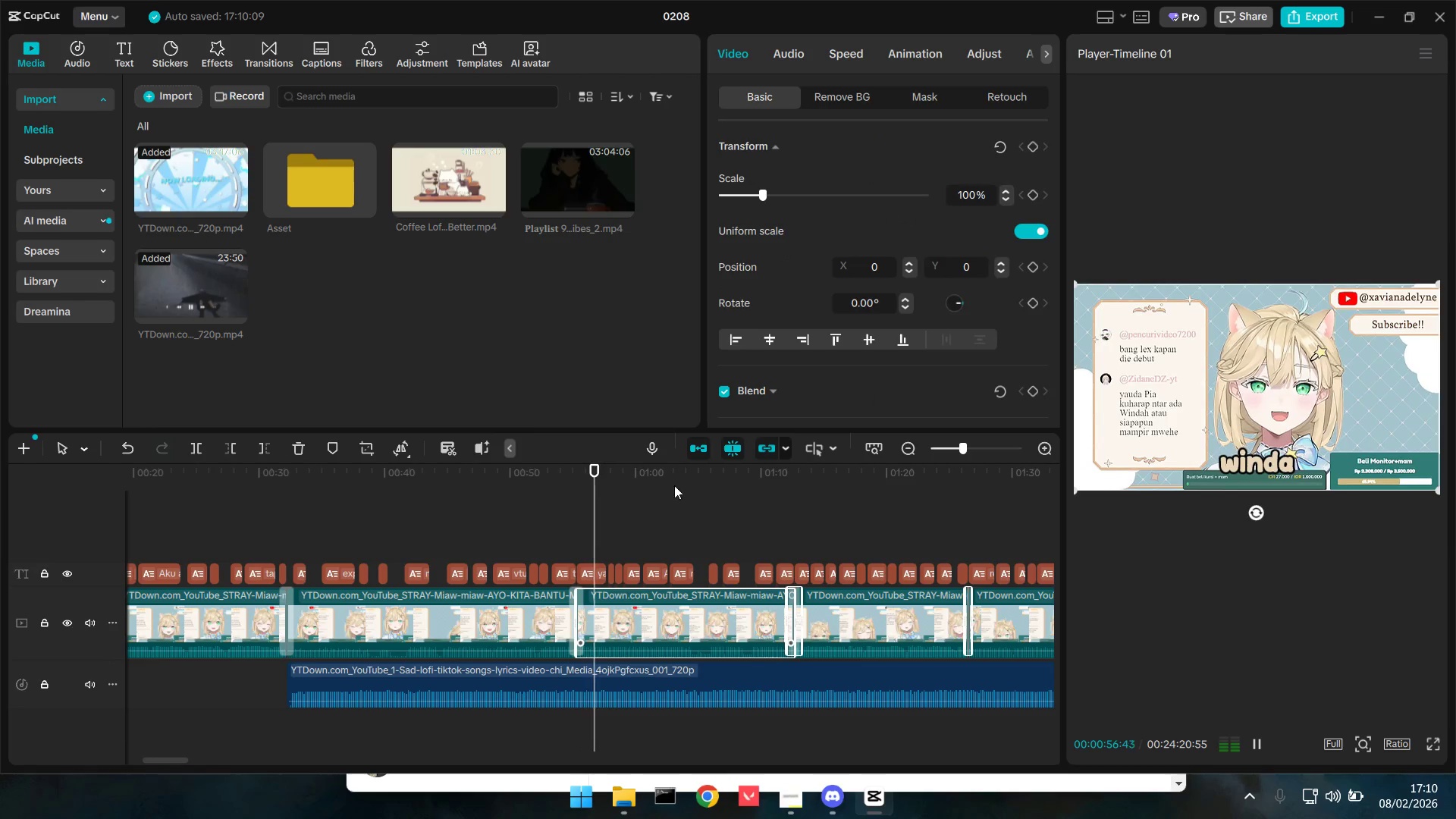 
key(Space)
 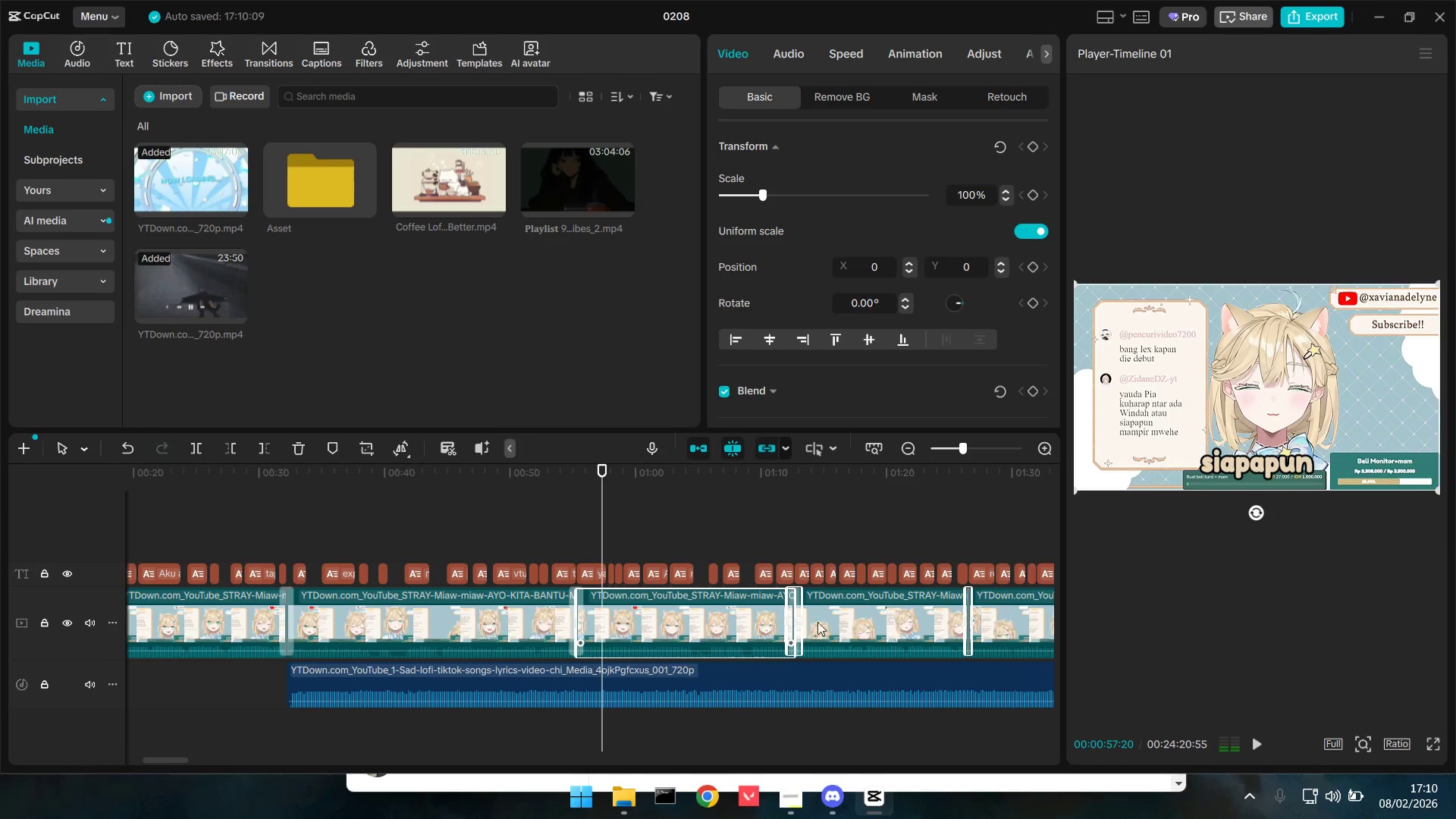 
hold_key(key=ControlLeft, duration=0.38)
 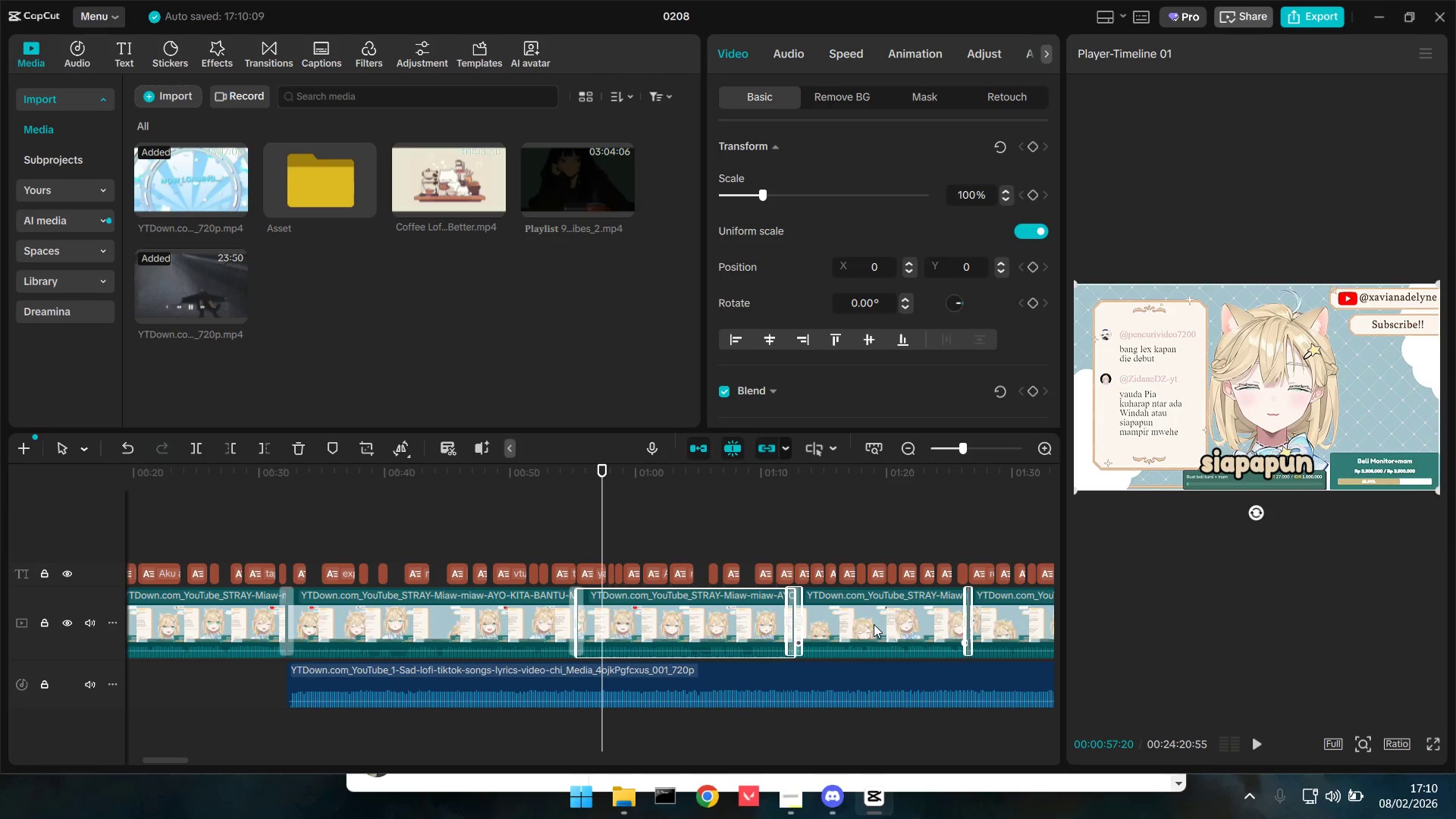 
hold_key(key=ShiftLeft, duration=0.31)
scroll: coordinate [874, 630], scroll_direction: down, amount: 4.0
 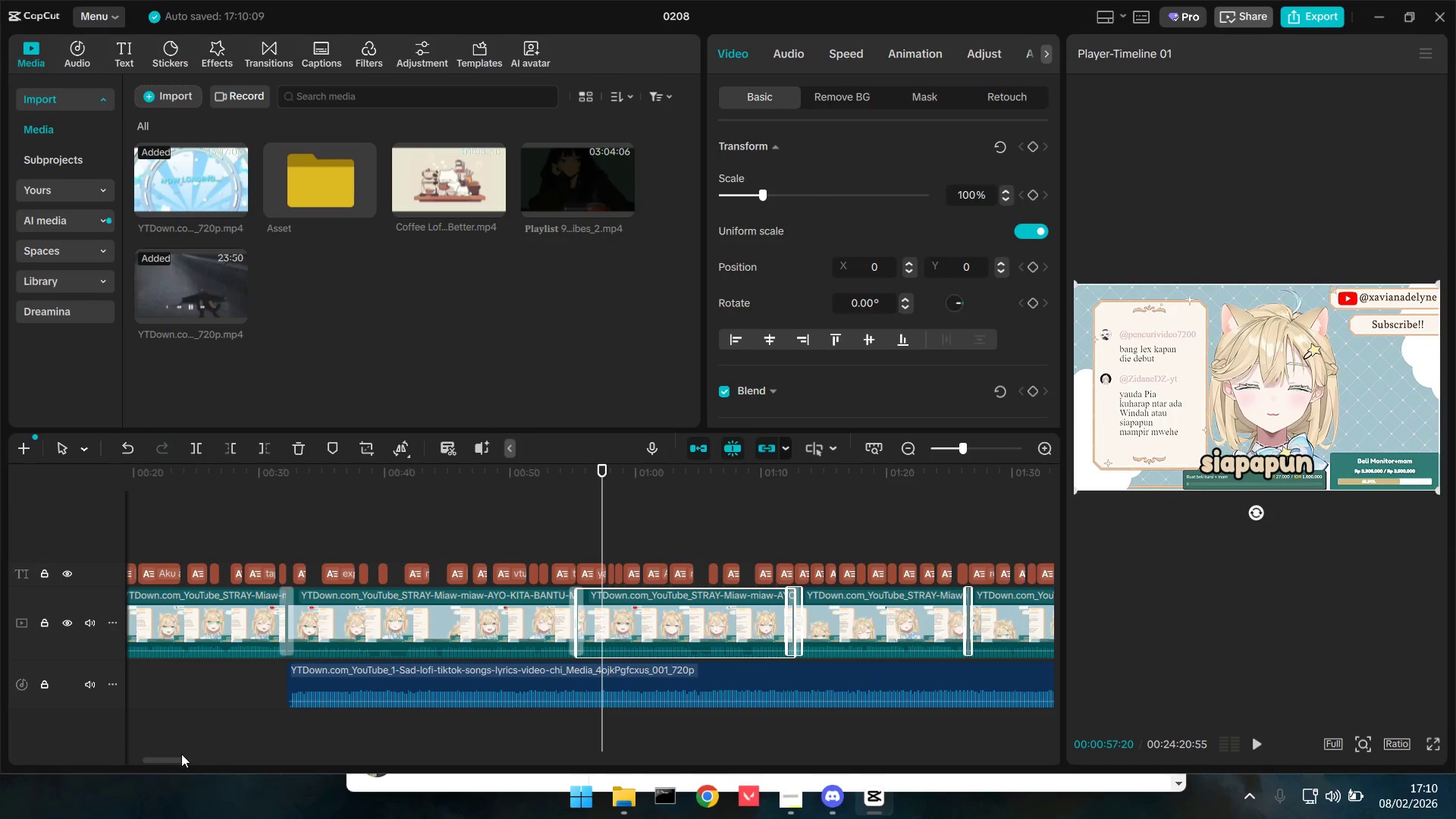 
left_click_drag(start_coordinate=[176, 759], to_coordinate=[185, 760])
 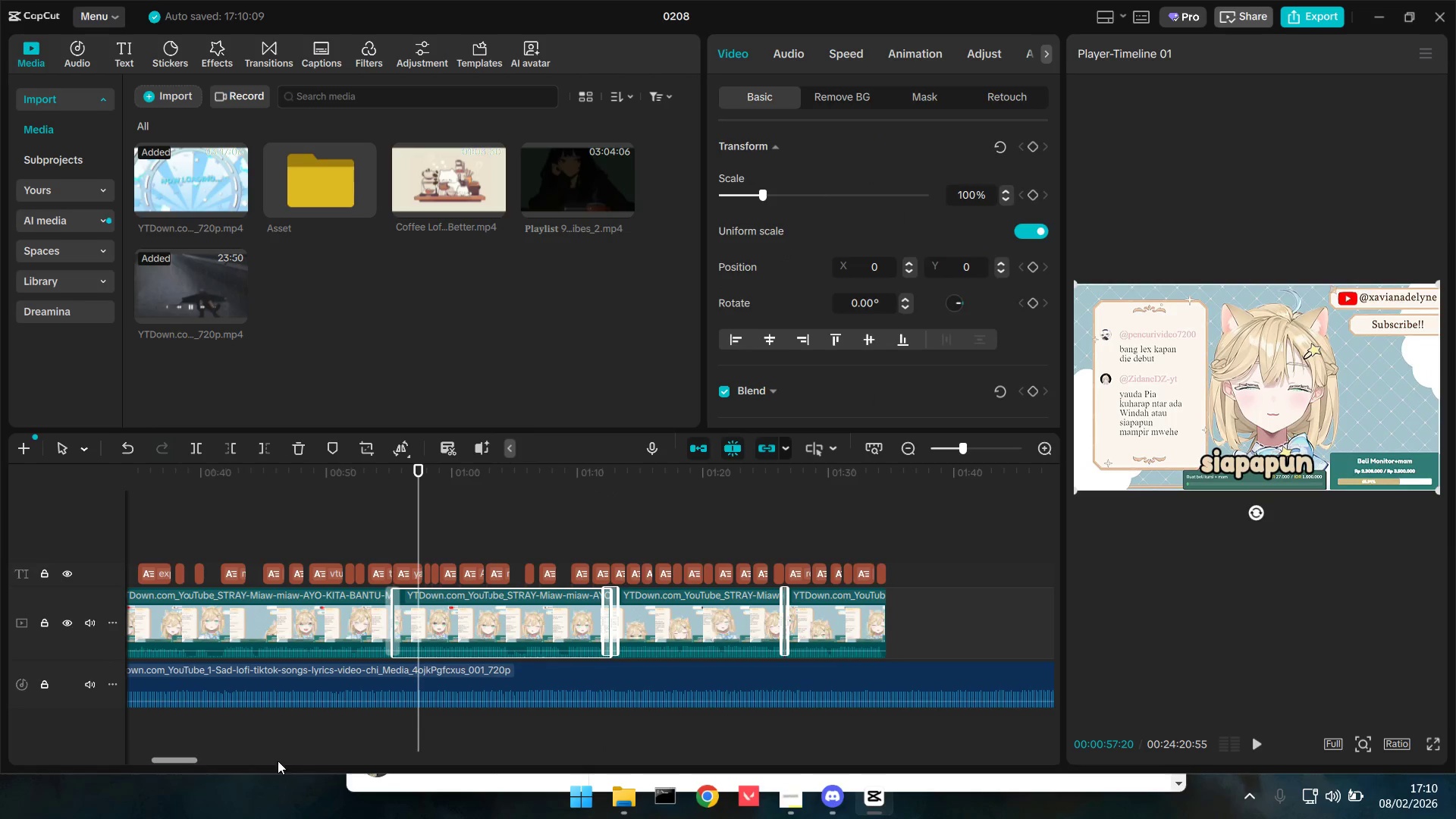 
hold_key(key=ShiftLeft, duration=0.97)
 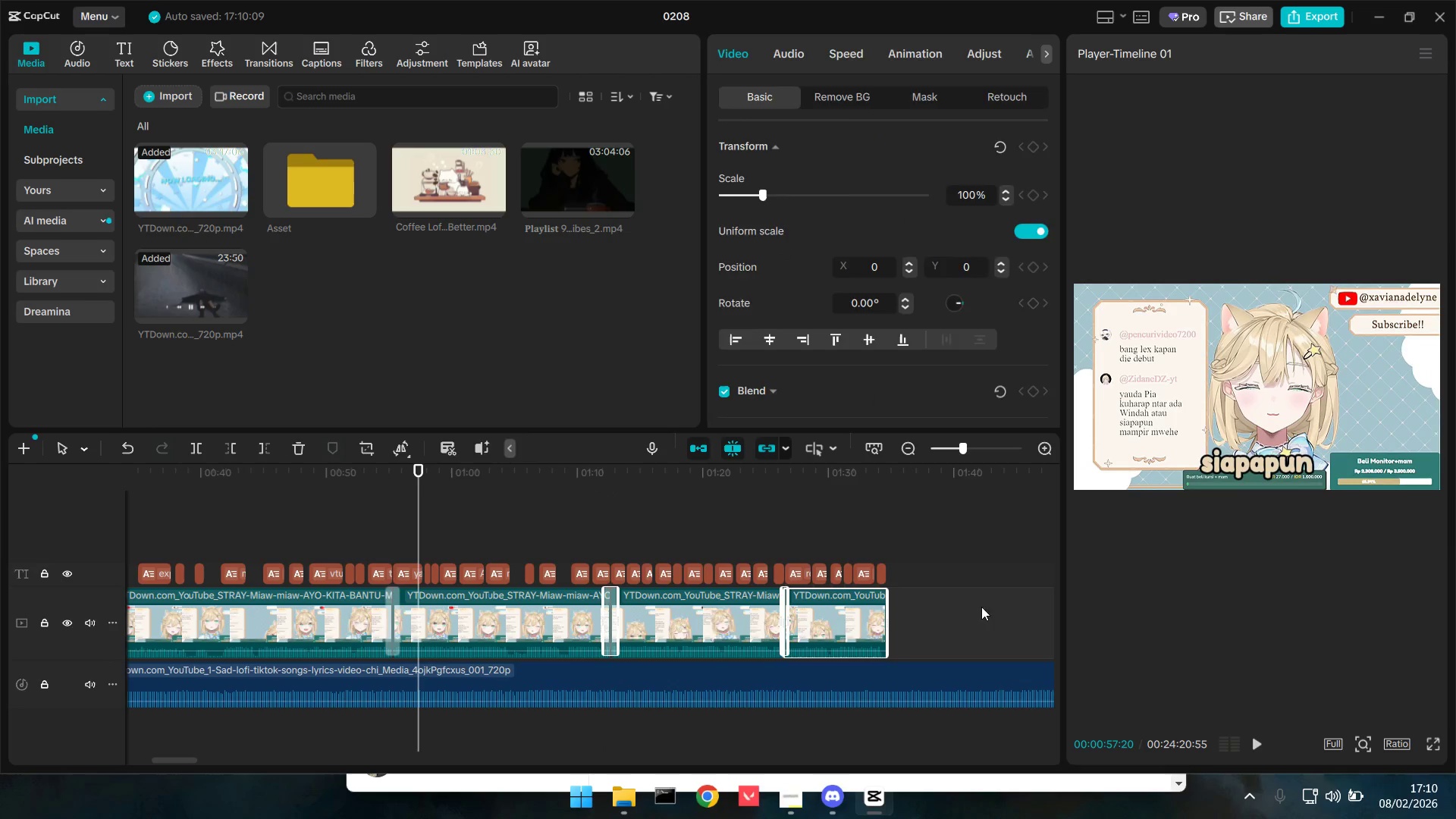 
left_click_drag(start_coordinate=[981, 607], to_coordinate=[467, 629])
 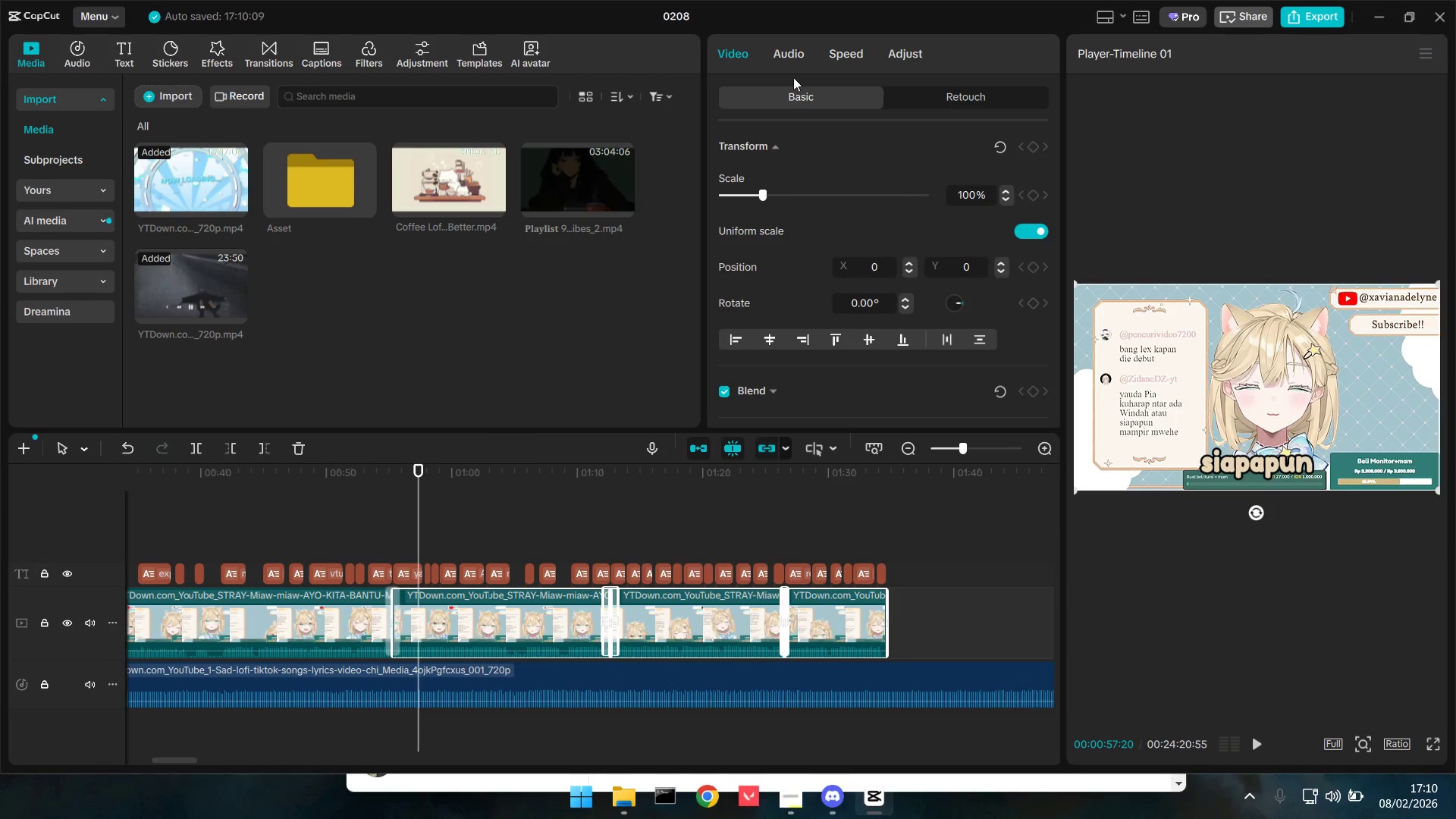 
left_click([793, 49])
 